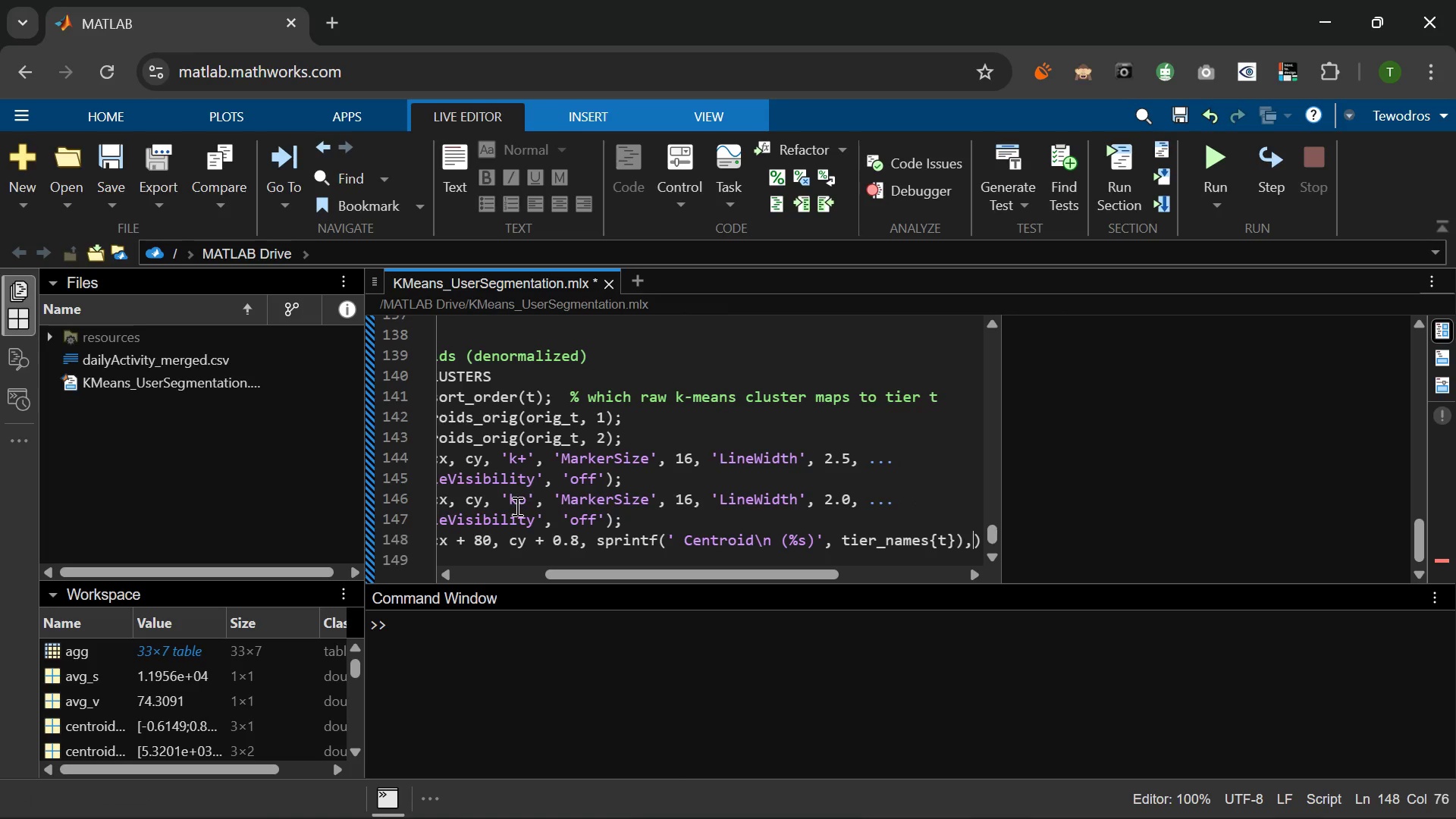 
key(Space)
 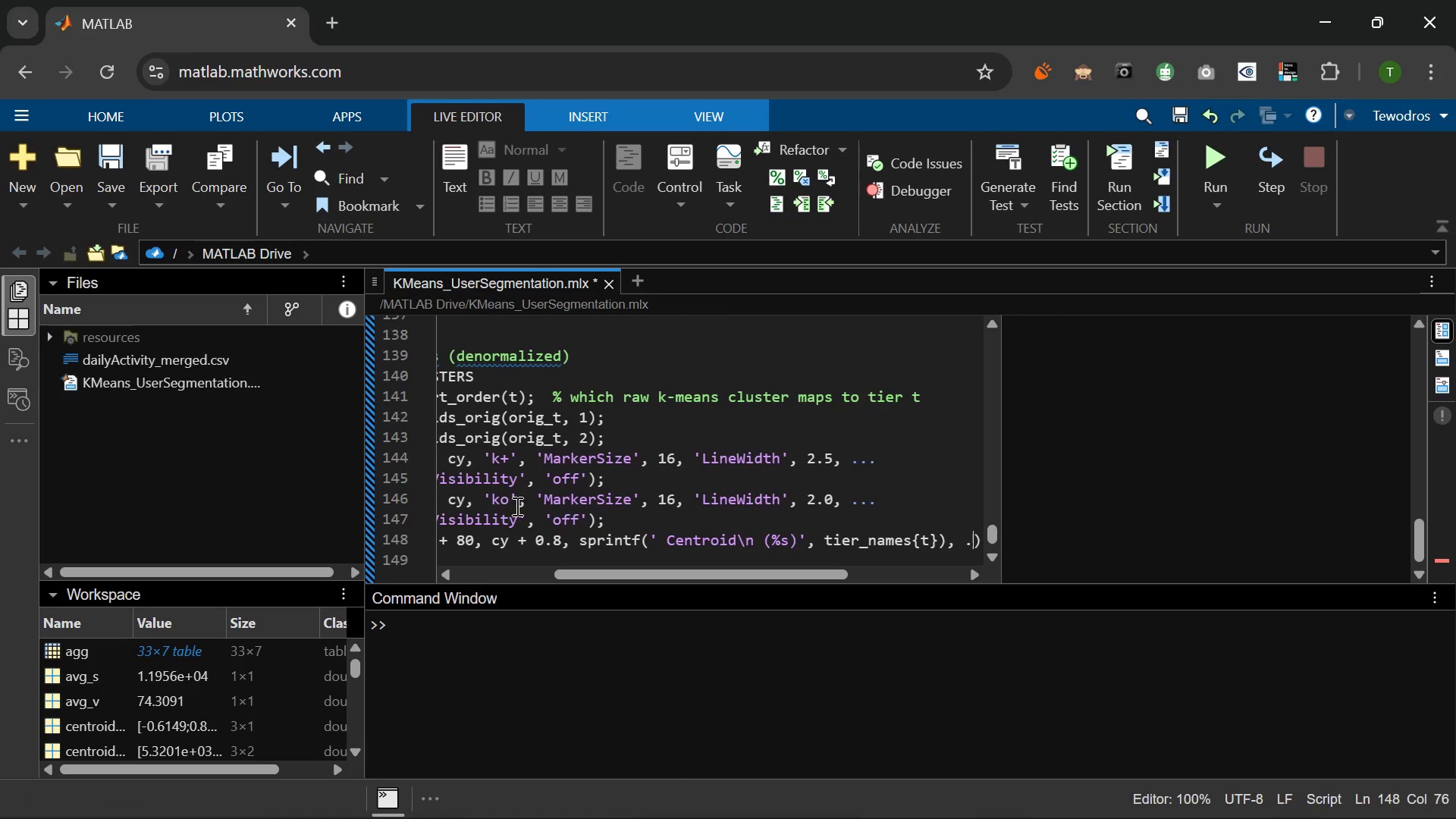 
key(Period)
 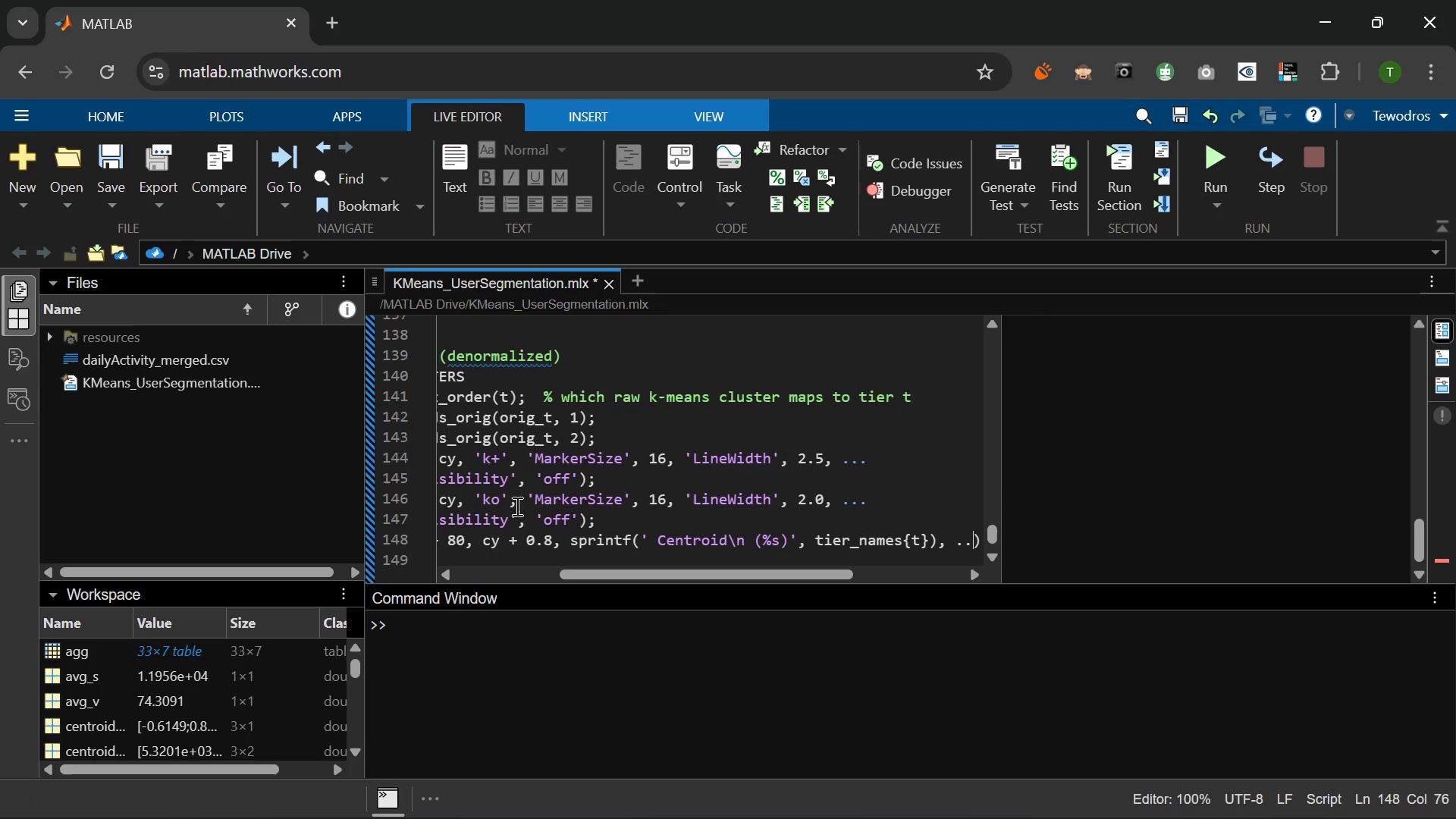 
key(Period)
 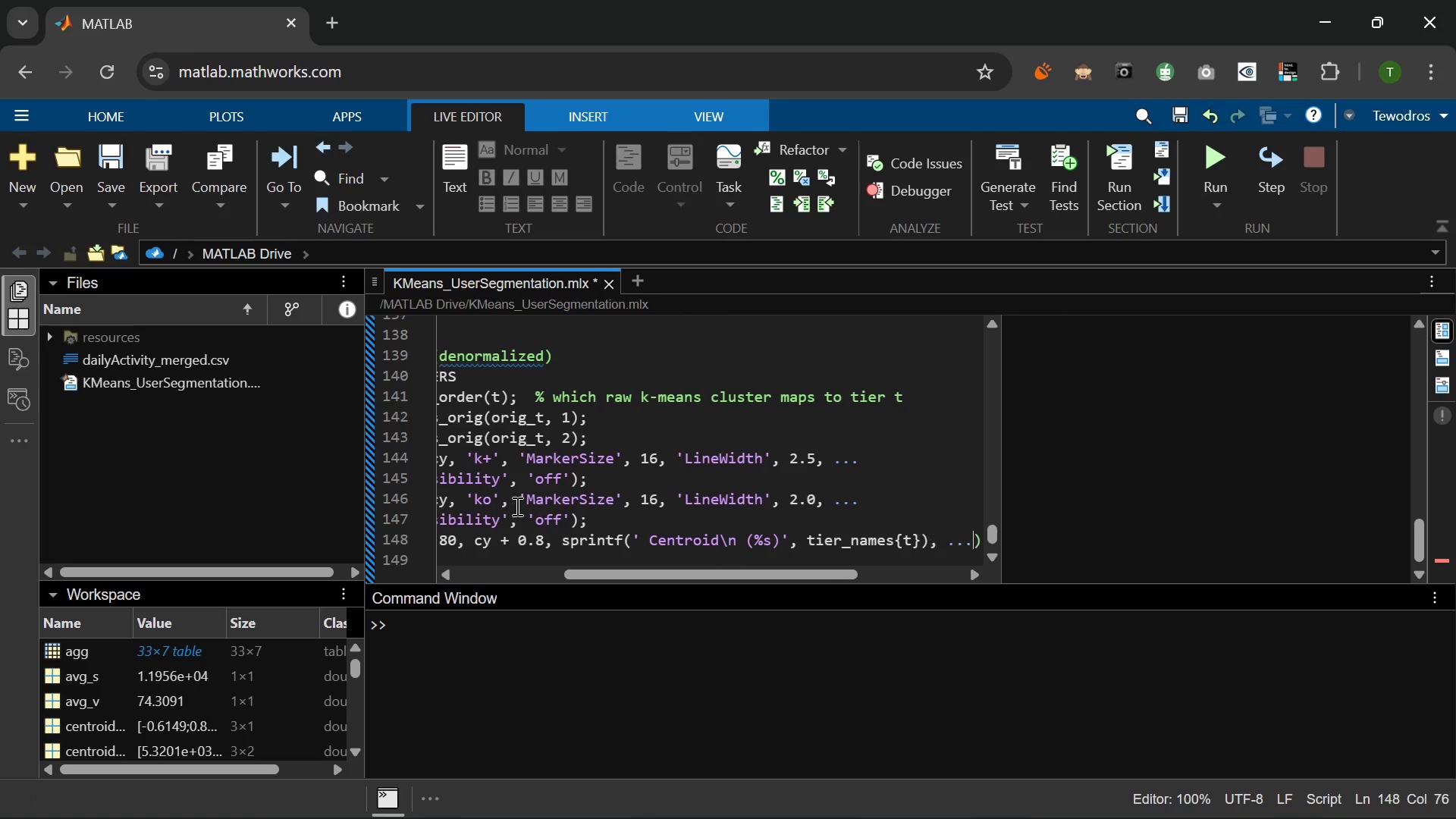 
key(Period)
 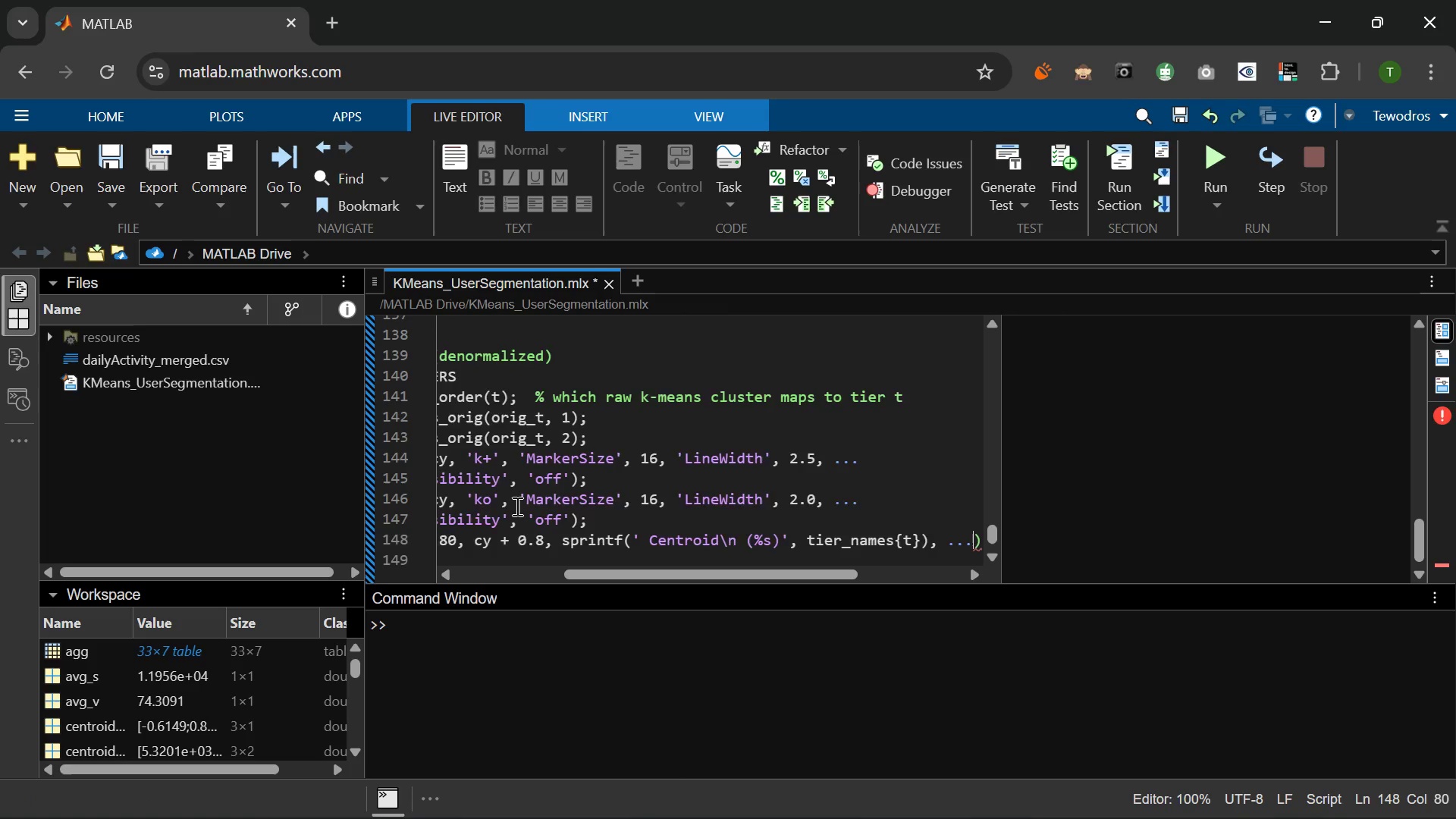 
key(Enter)
 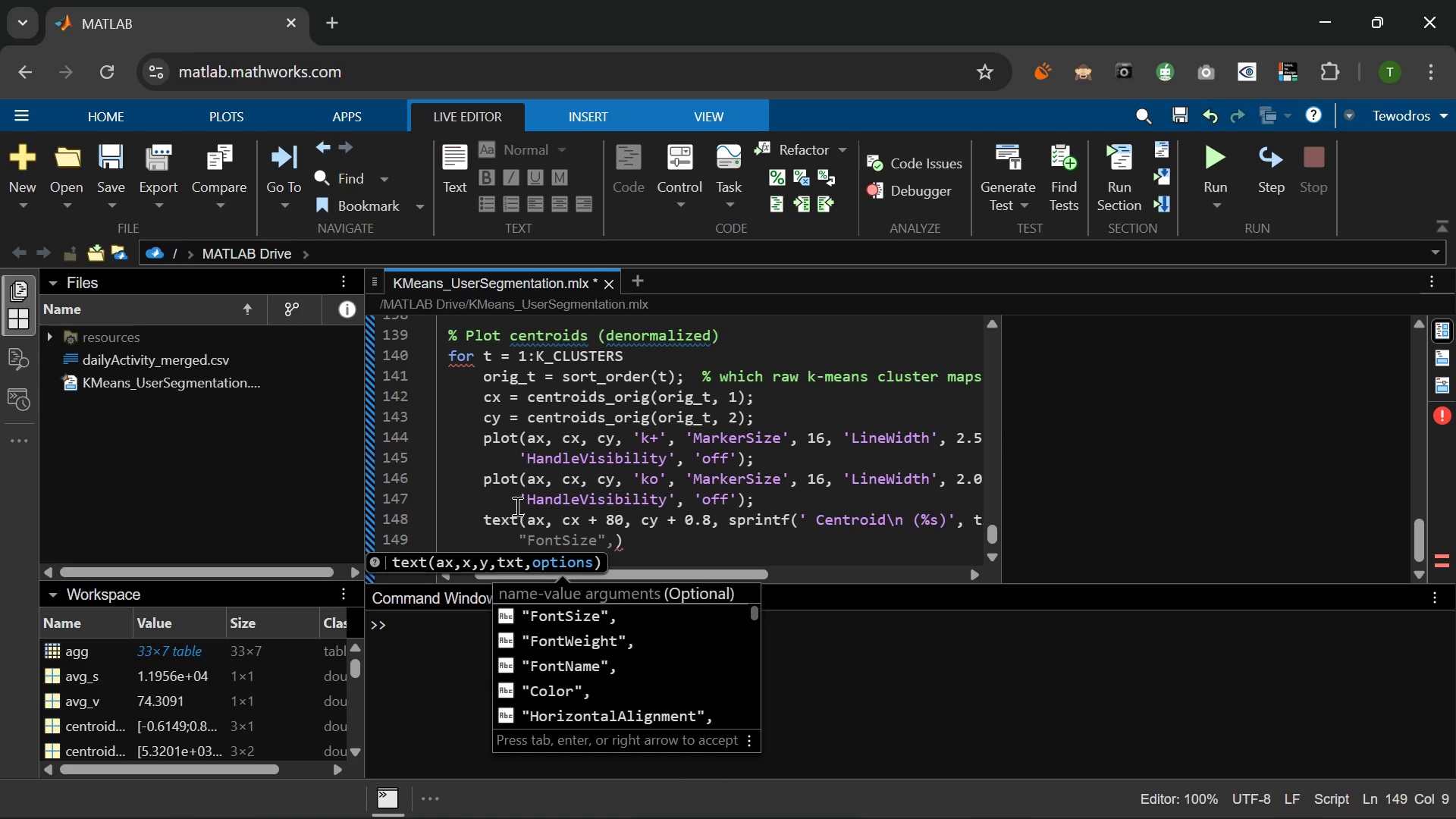 
key(Tab)
 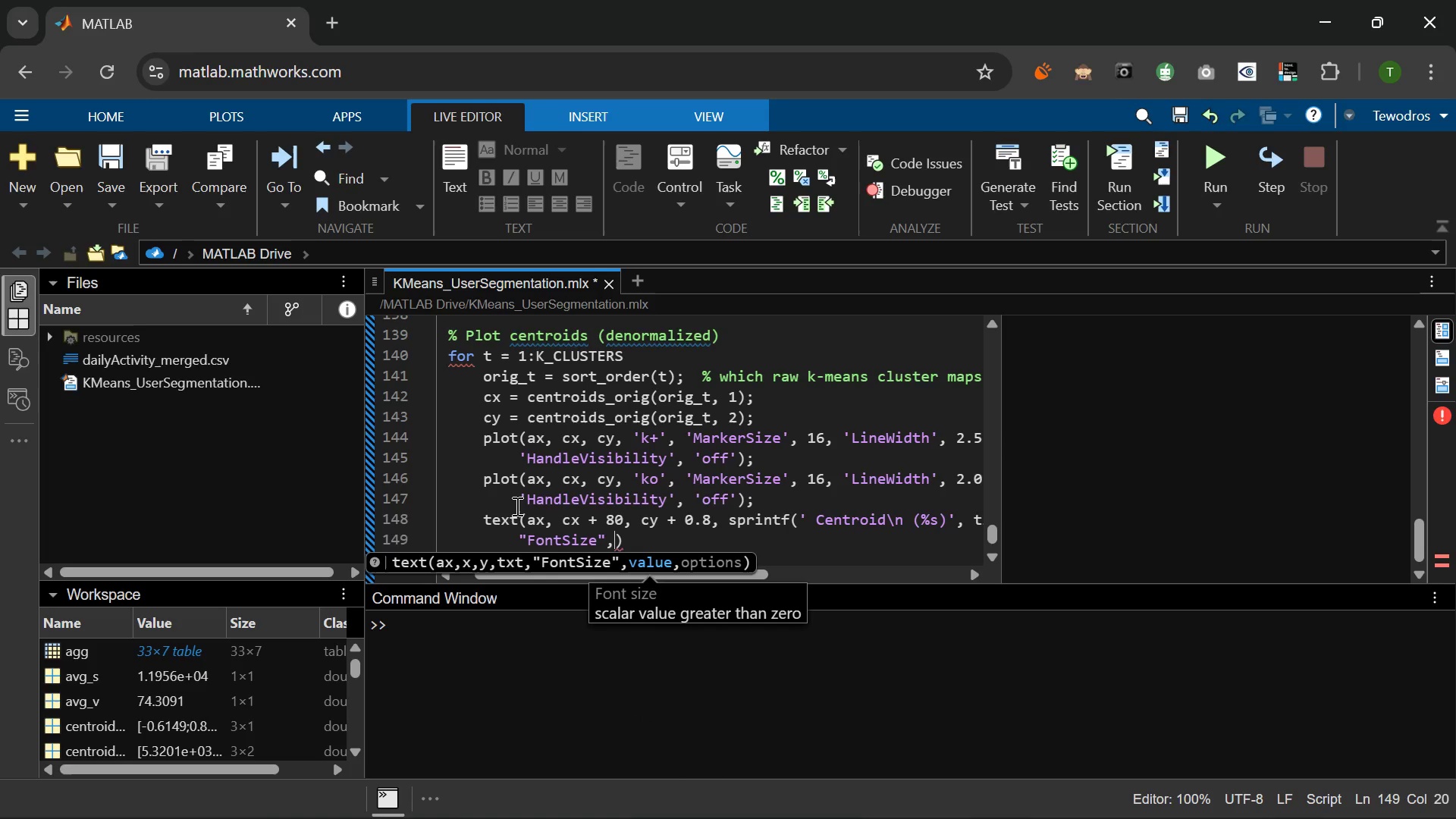 
key(ArrowLeft)
 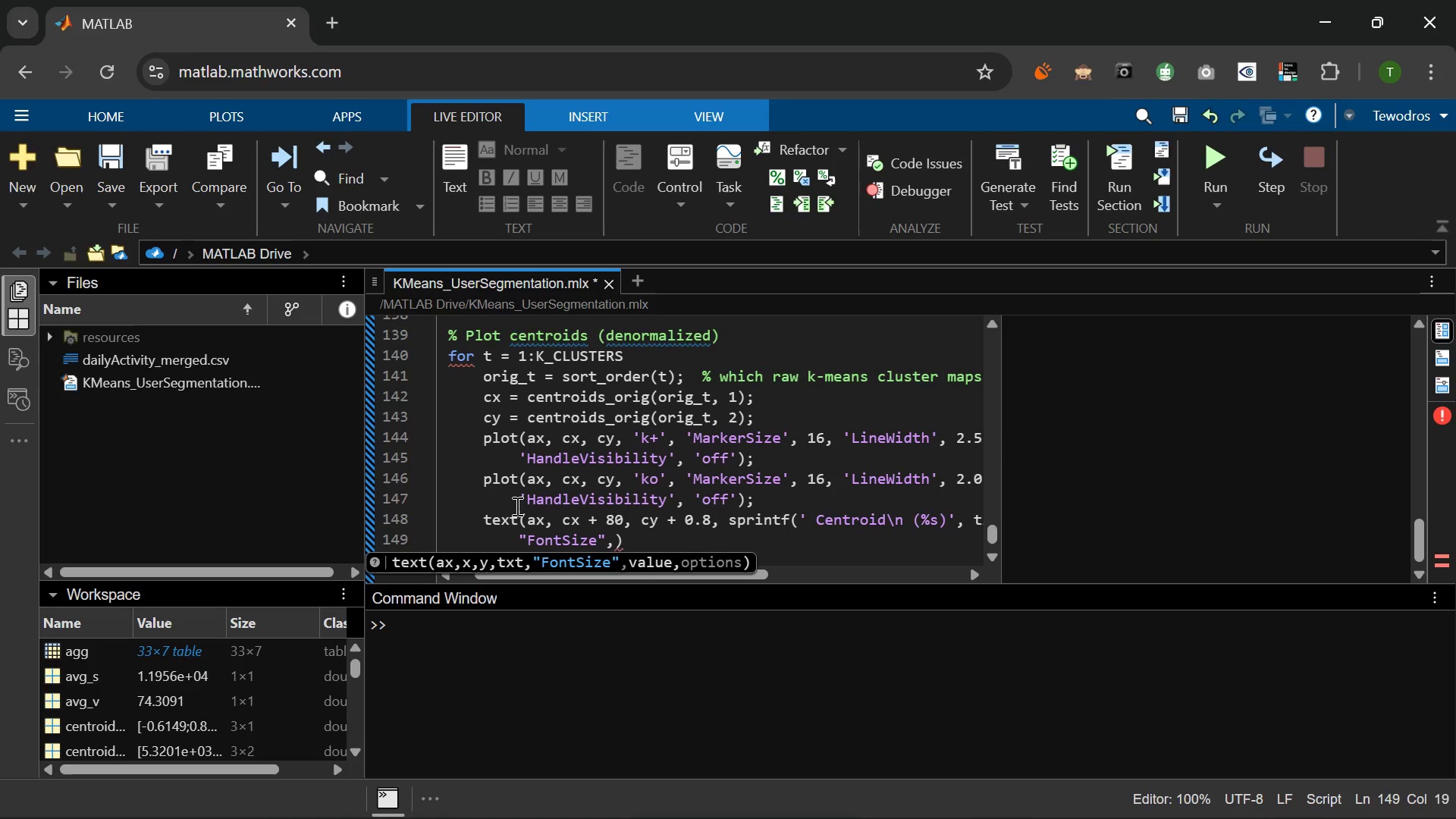 
key(Backspace)
 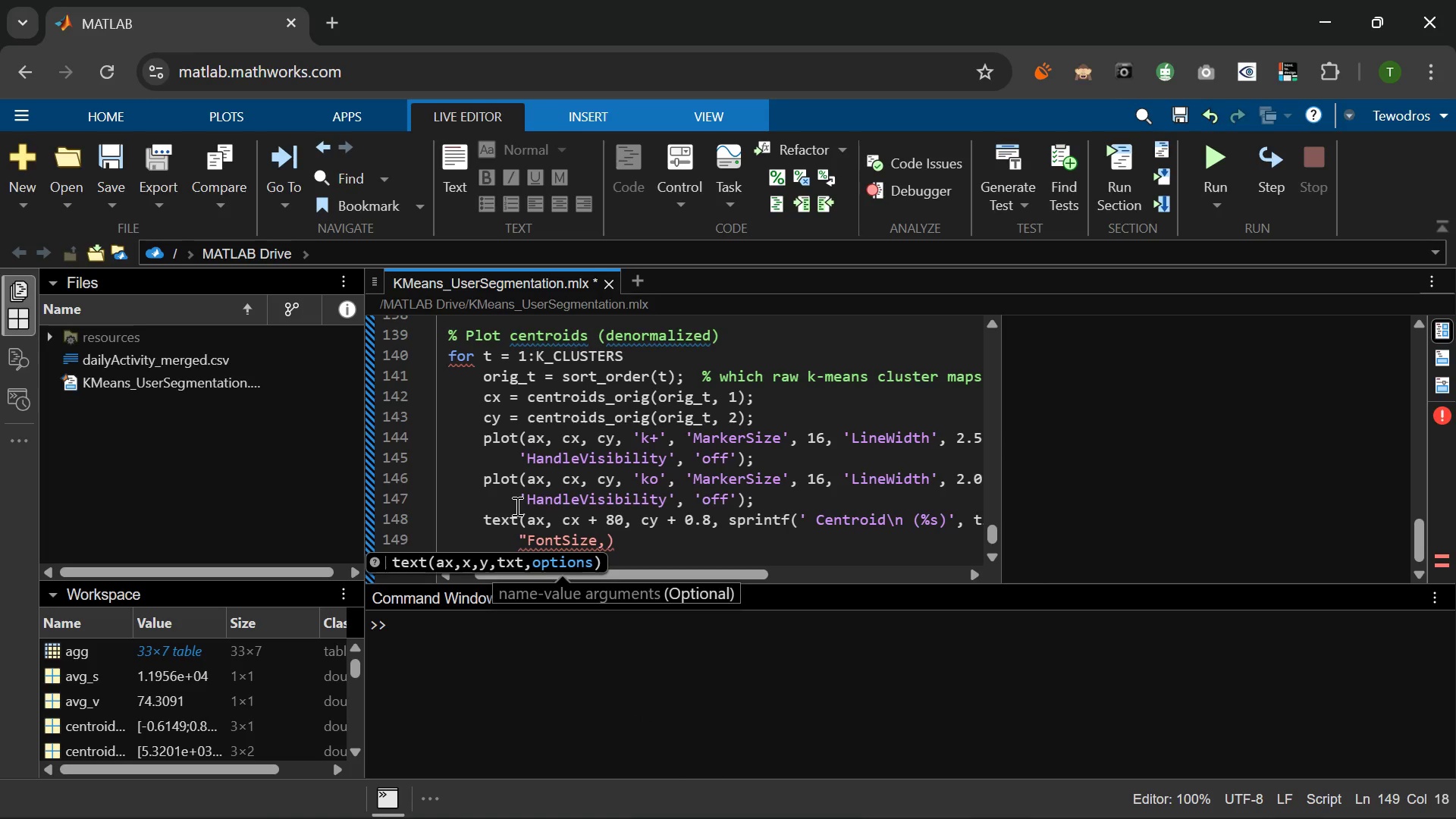 
key(Quote)
 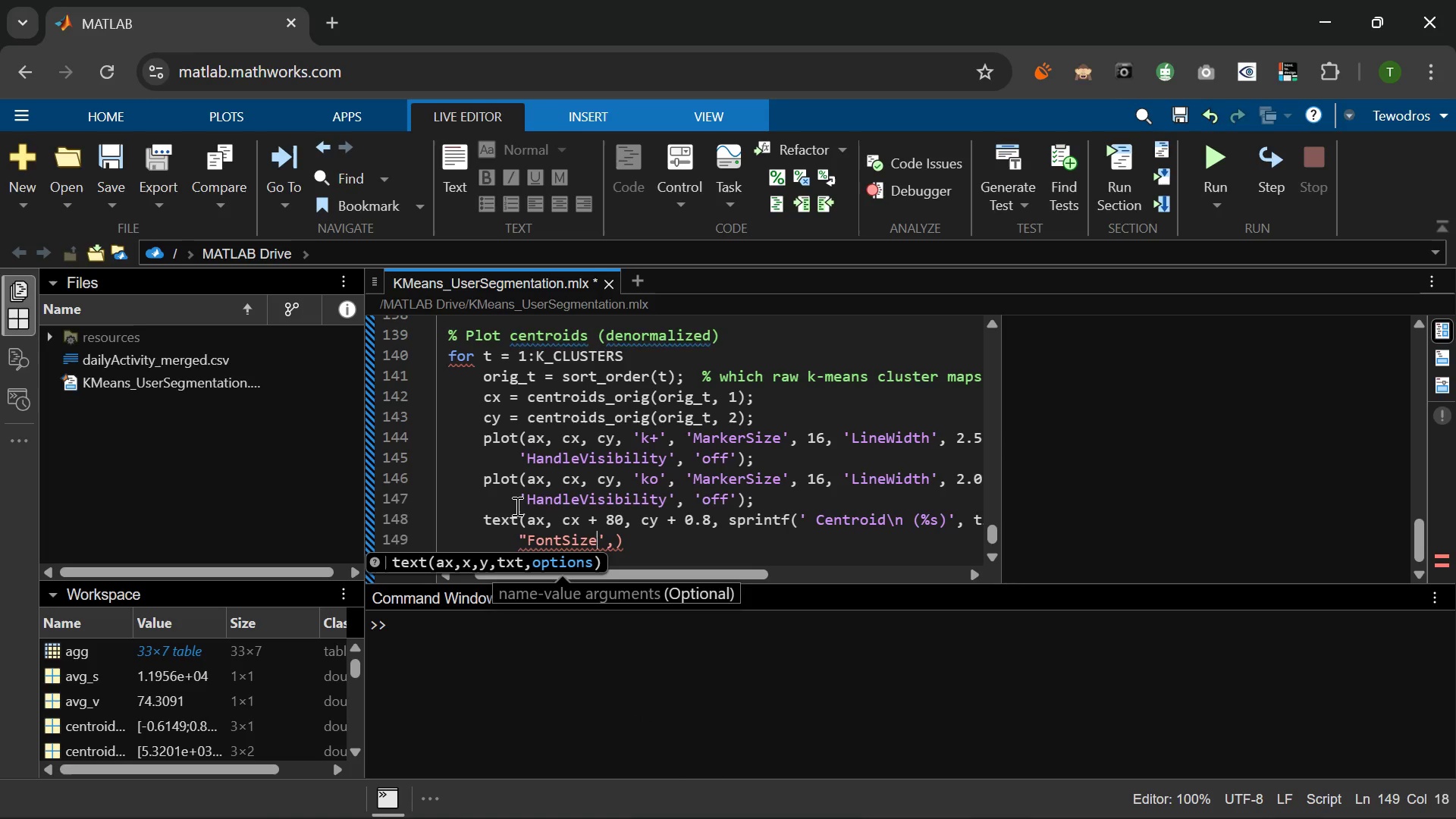 
hold_key(key=ArrowLeft, duration=0.69)
 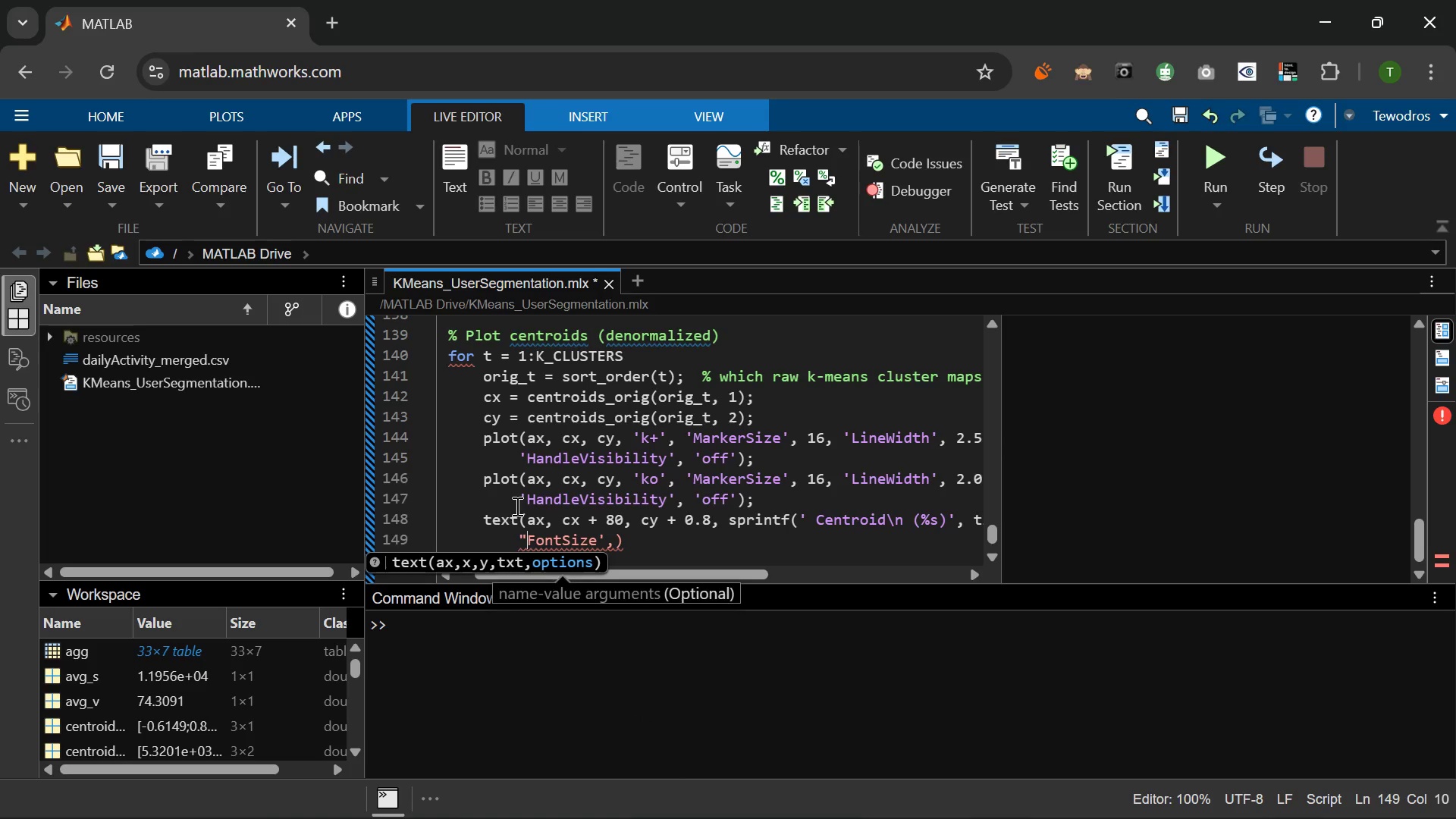 
hold_key(key=ArrowLeft, duration=0.31)
 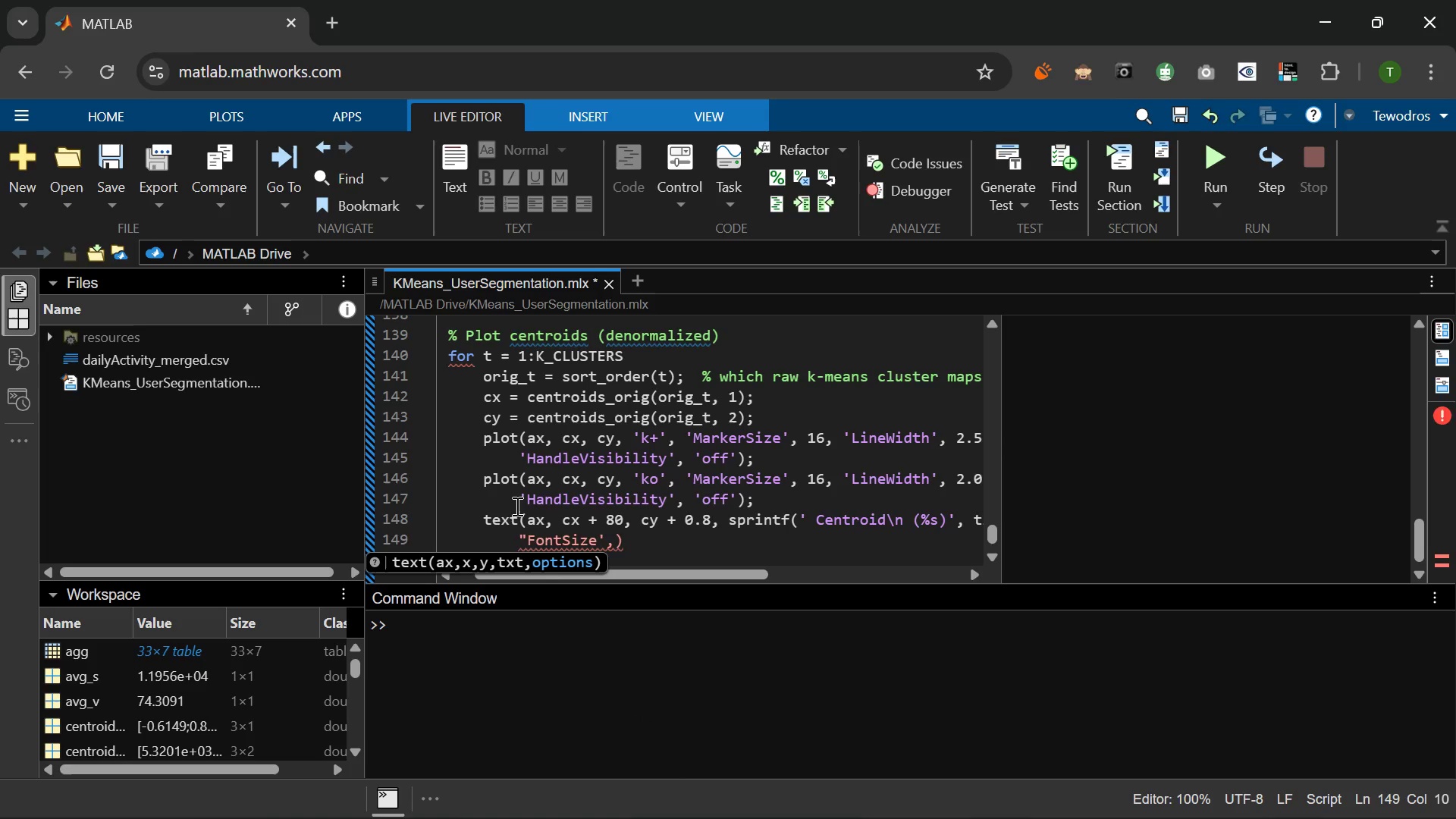 
key(Backspace)
 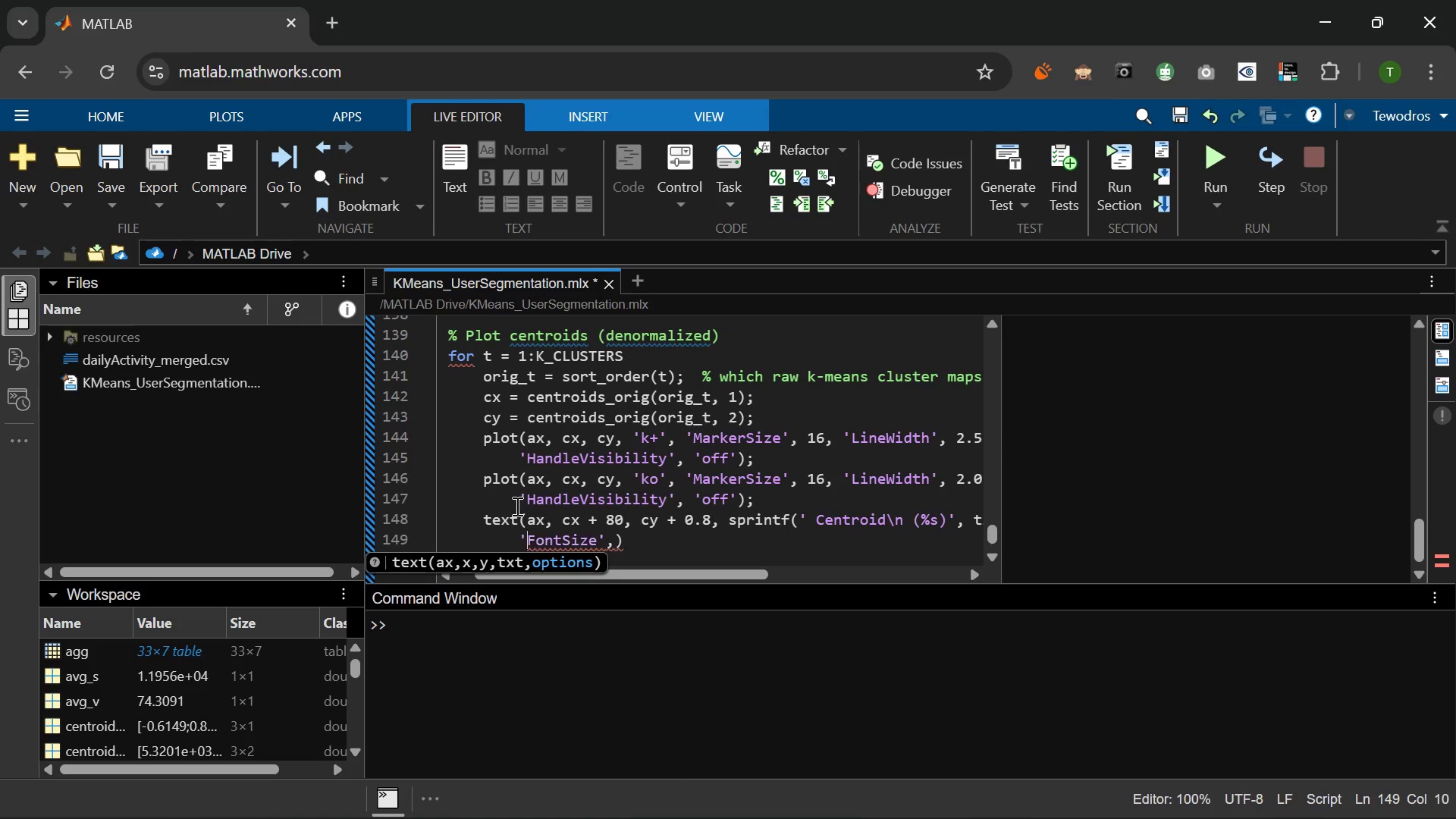 
key(Quote)
 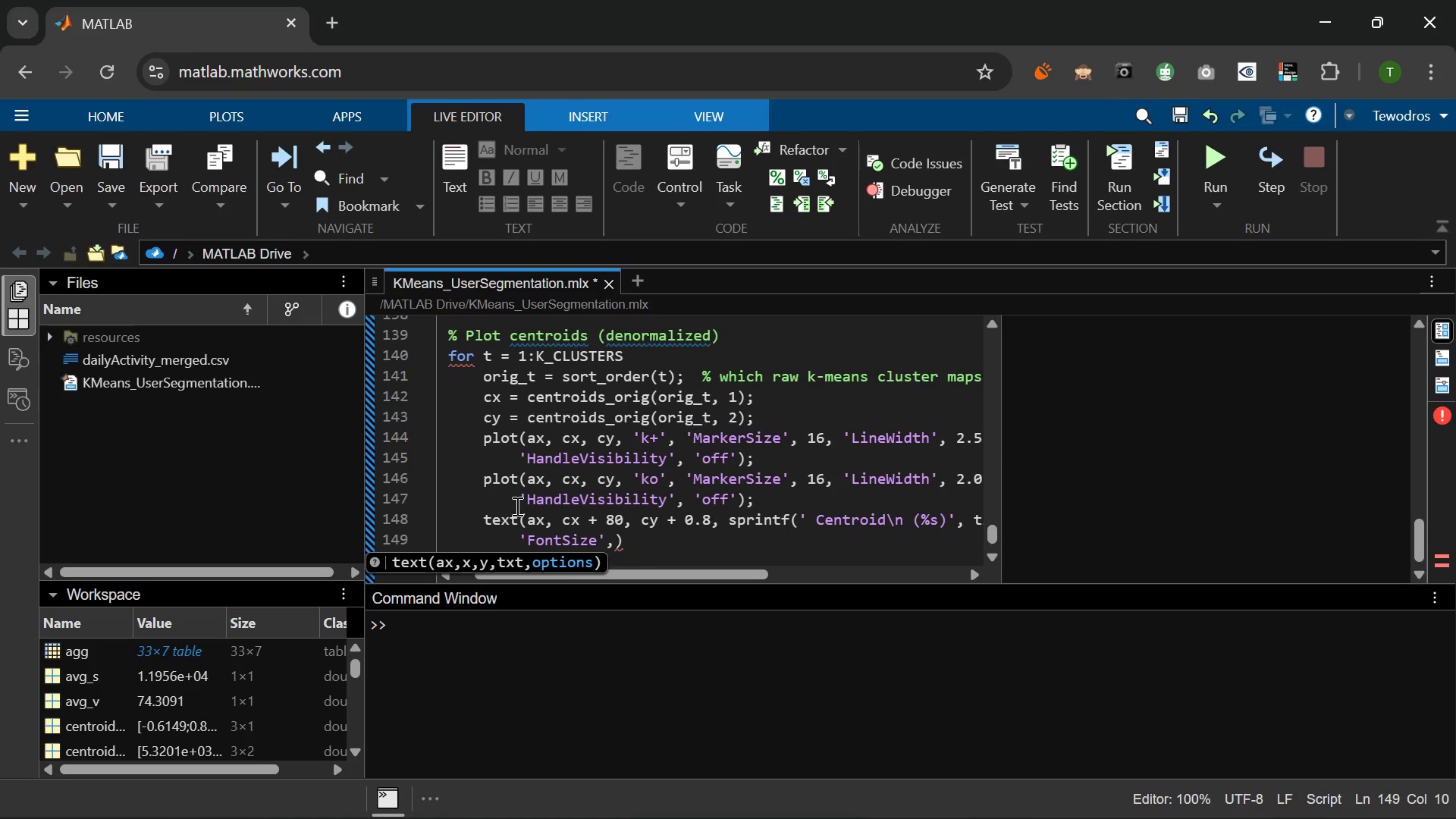 
hold_key(key=ArrowRight, duration=0.81)
 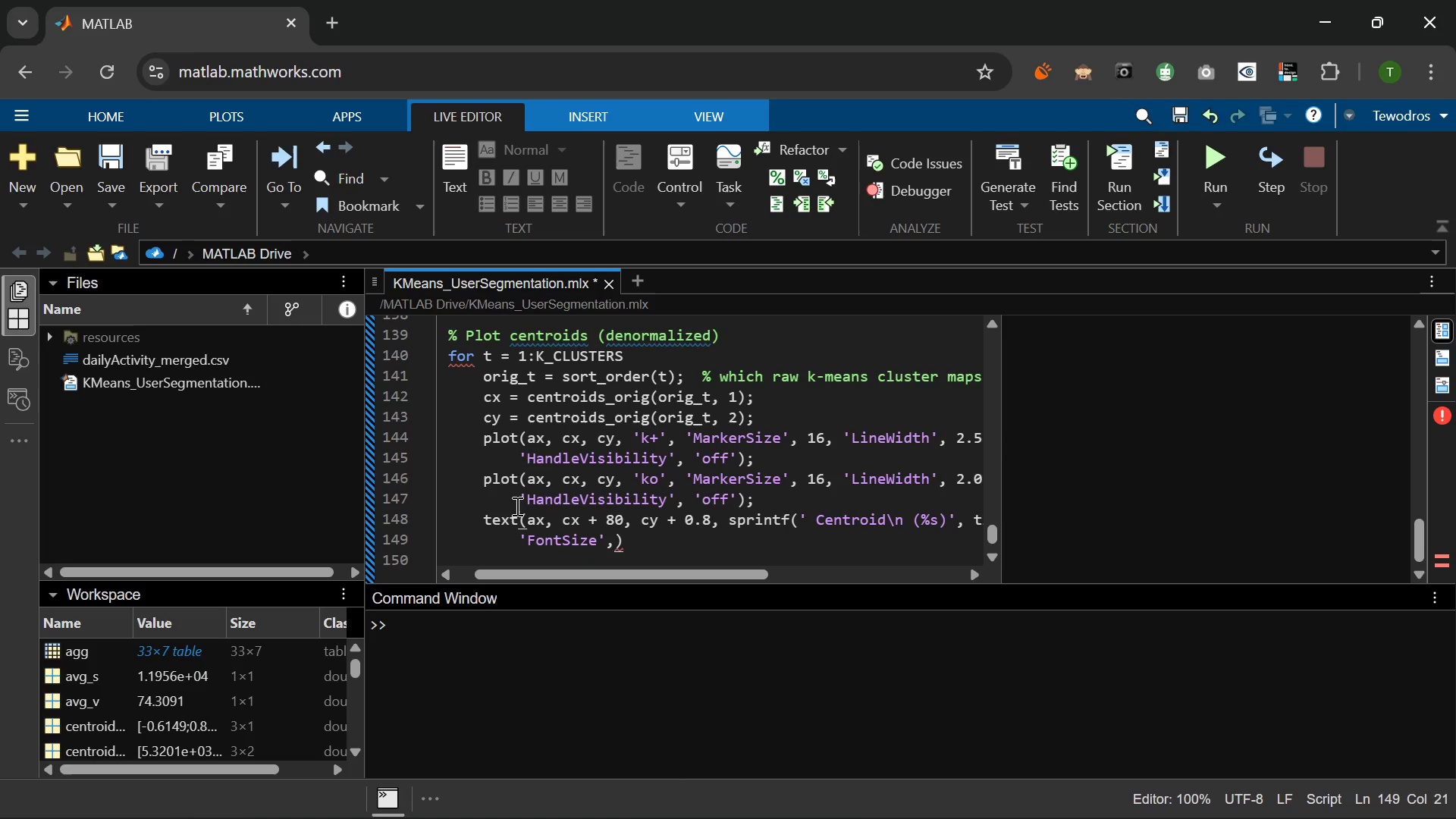 
key(ArrowLeft)
 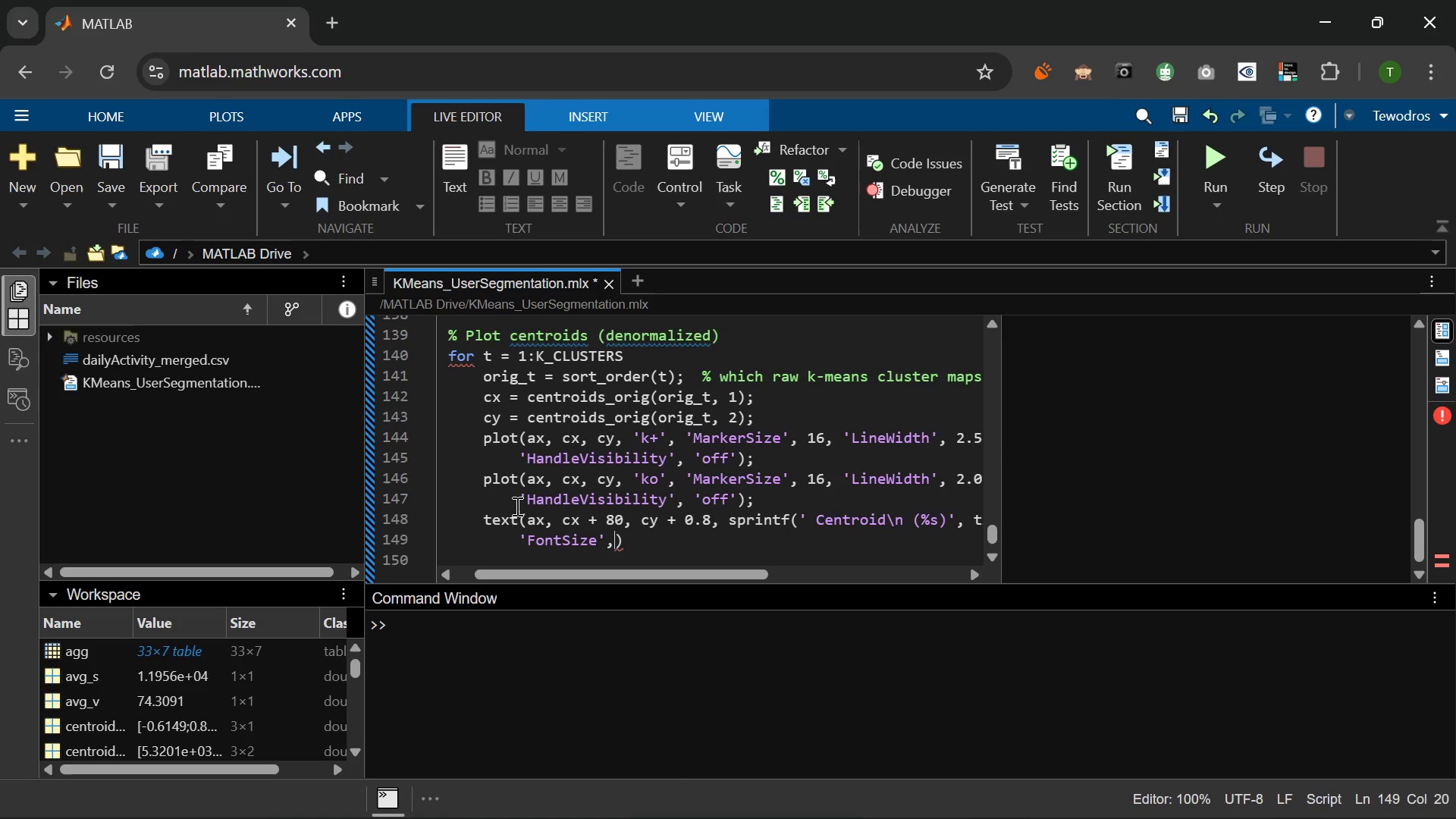 
type( 7.5, 'Color)
 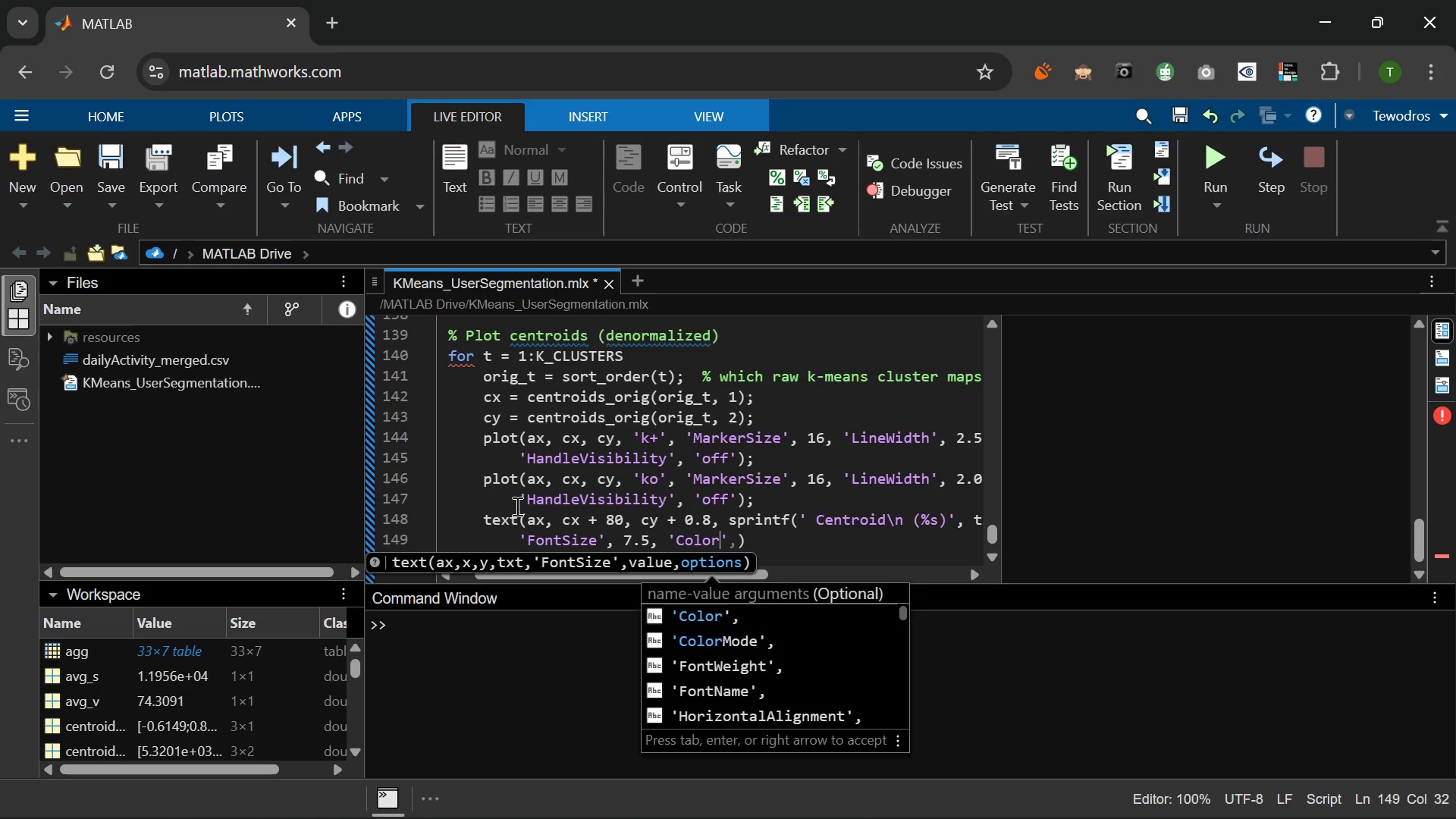 
key(ArrowRight)
 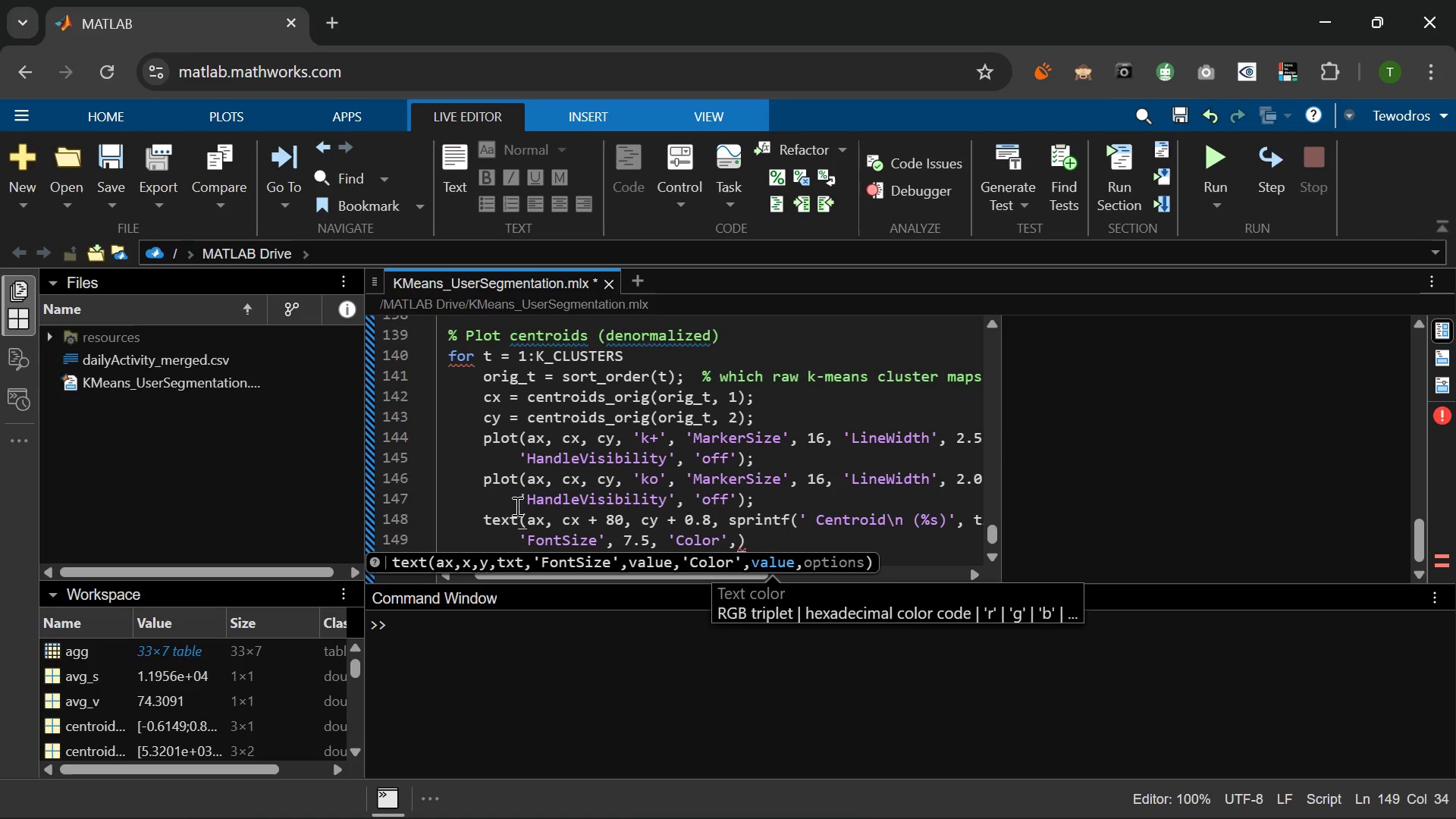 
type( COLORS(t,:)
 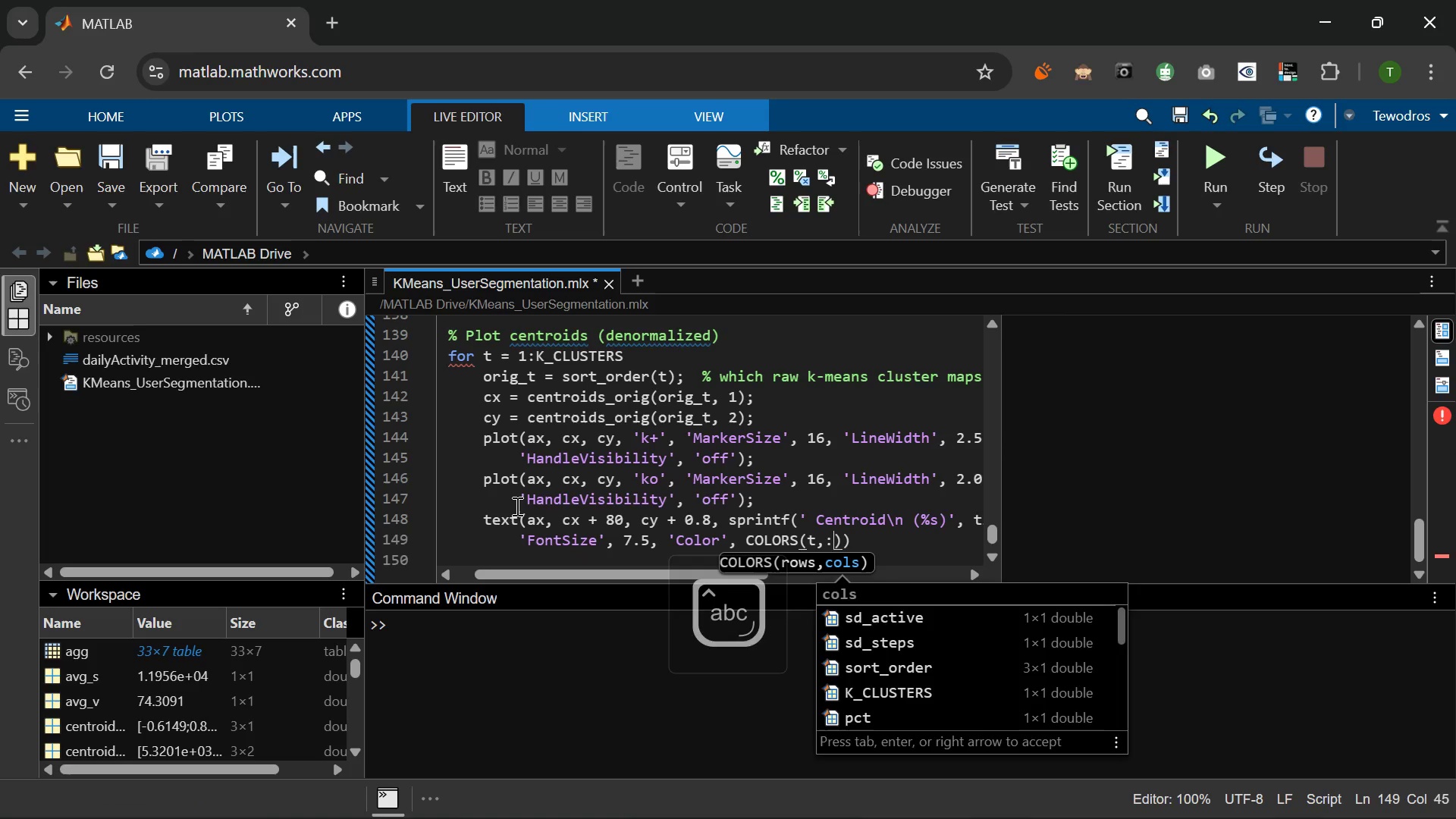 
key(ArrowRight)
 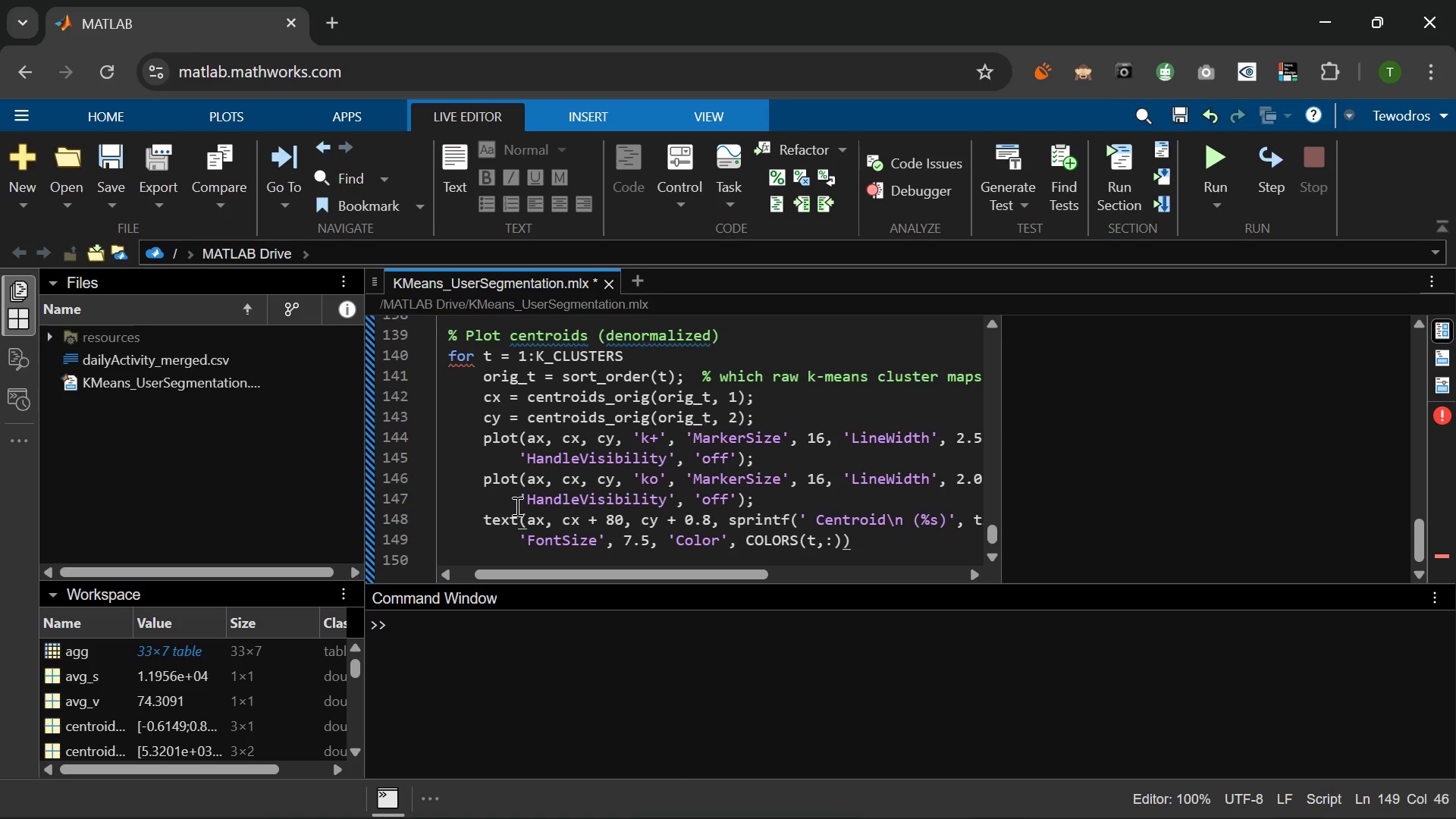 
type(, 'FO)
key(Tab)
key(Tab)
 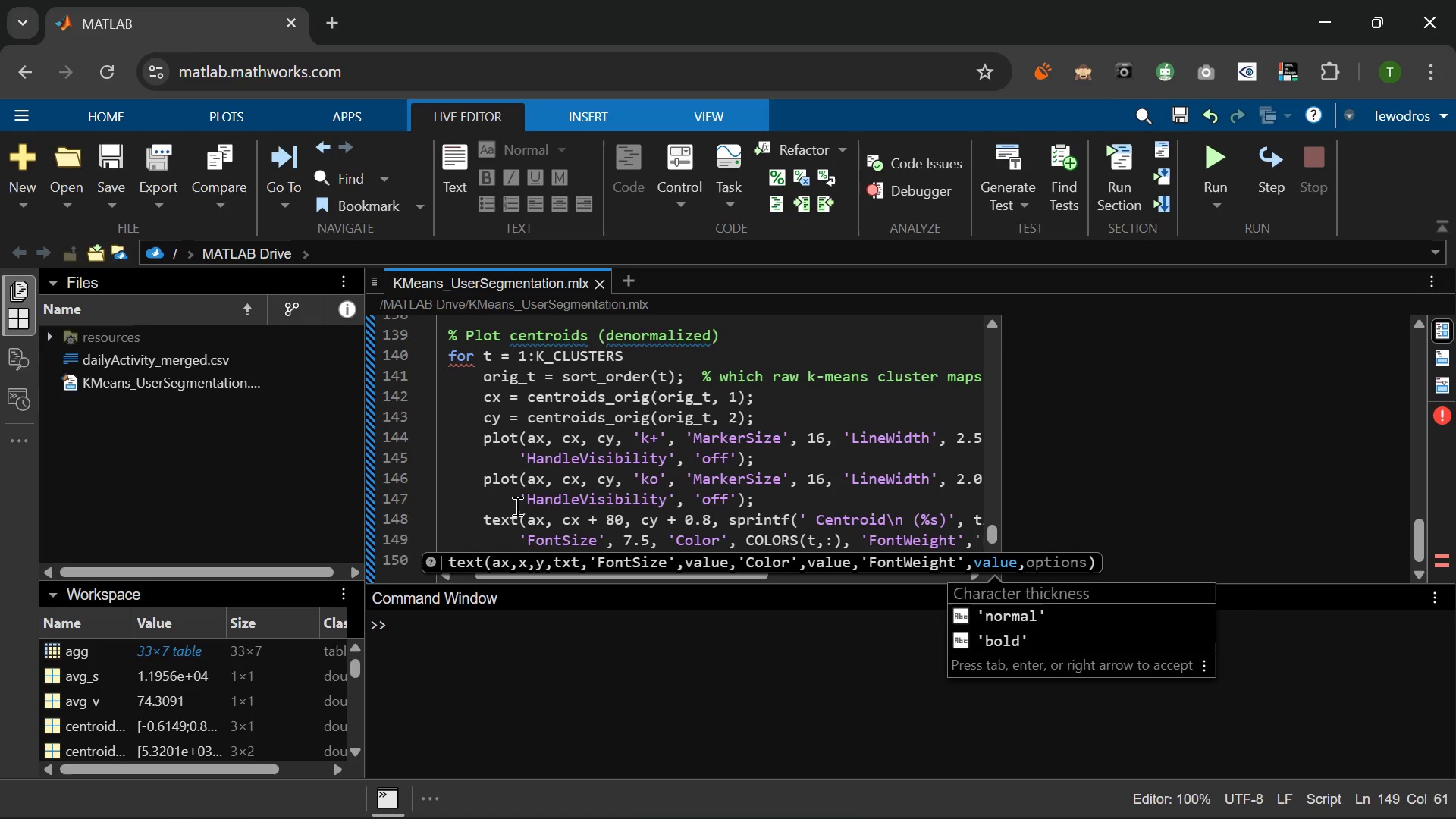 
wait(104.97)
 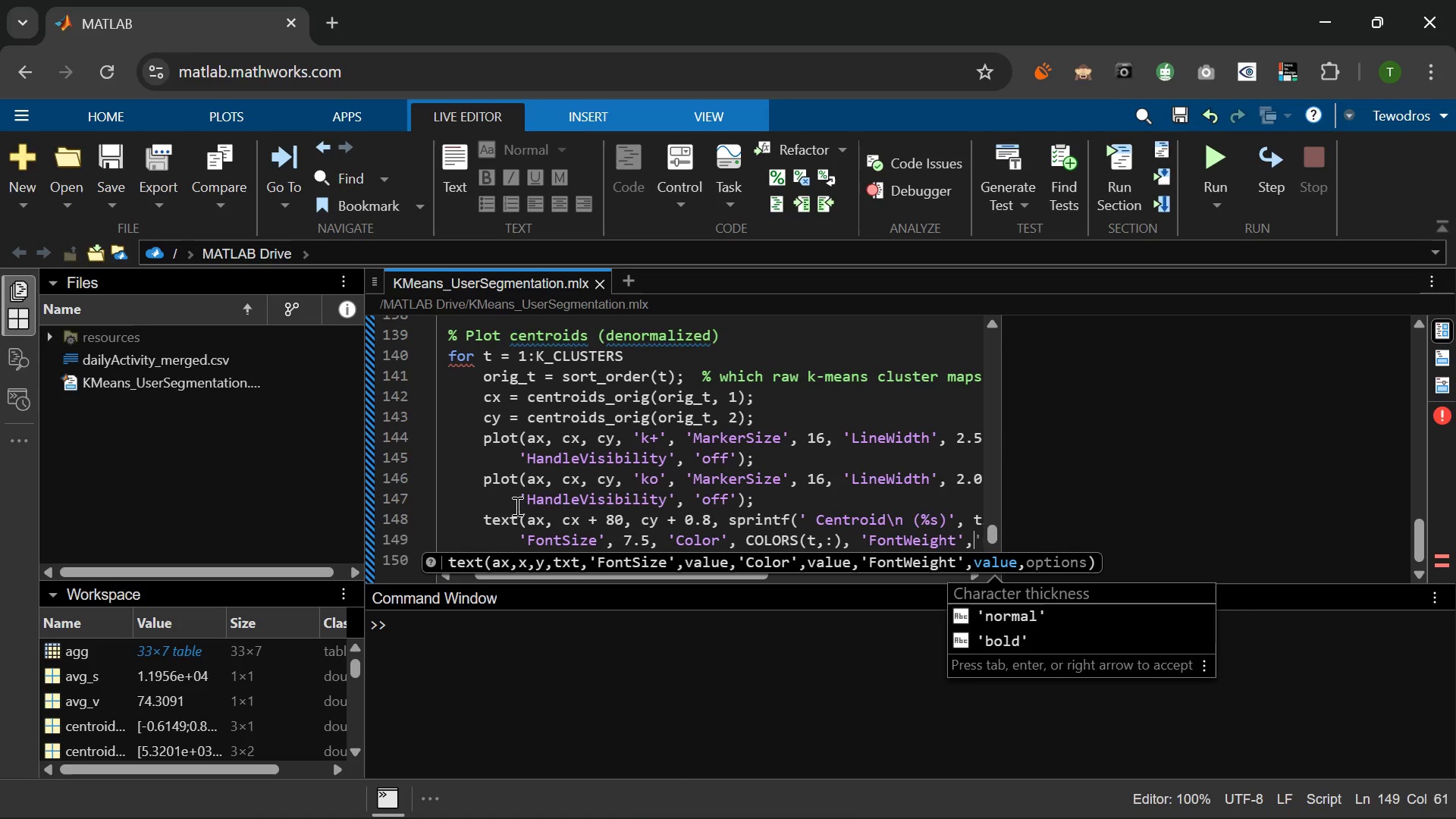 
type( 'vo)
key(Backspace)
key(Backspace)
type(bold)
 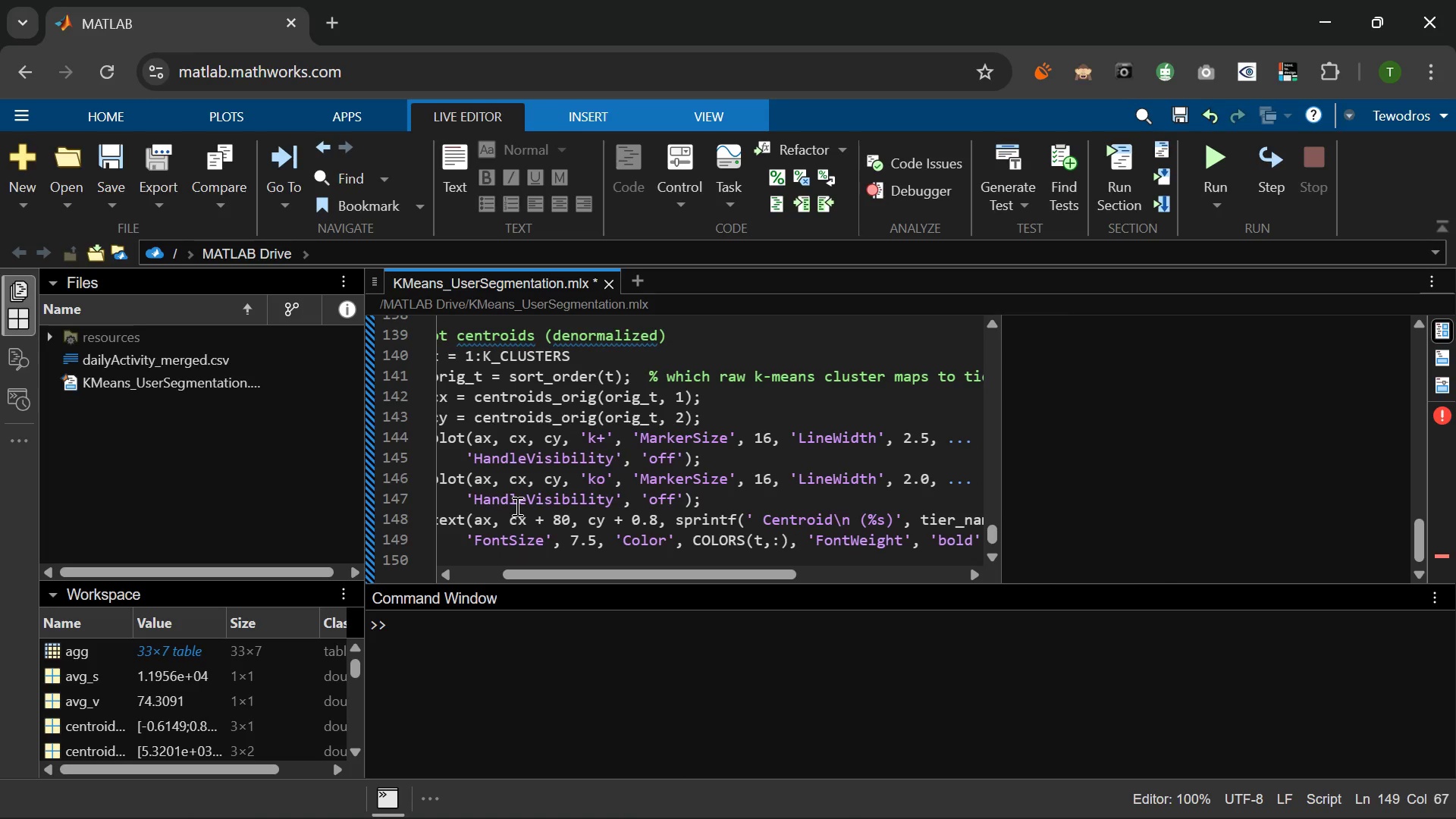 
key(ArrowRight)
 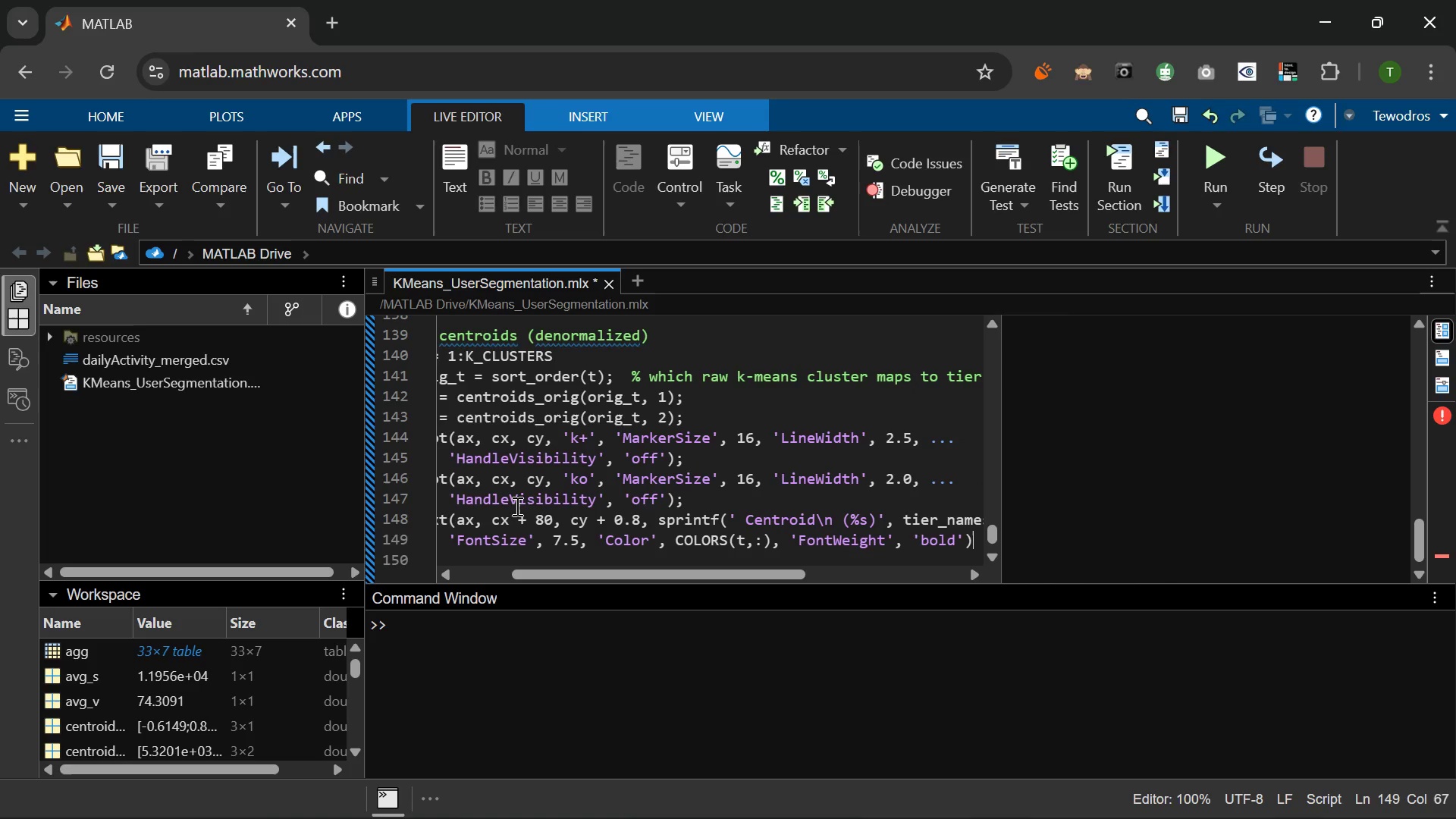 
key(ArrowRight)
 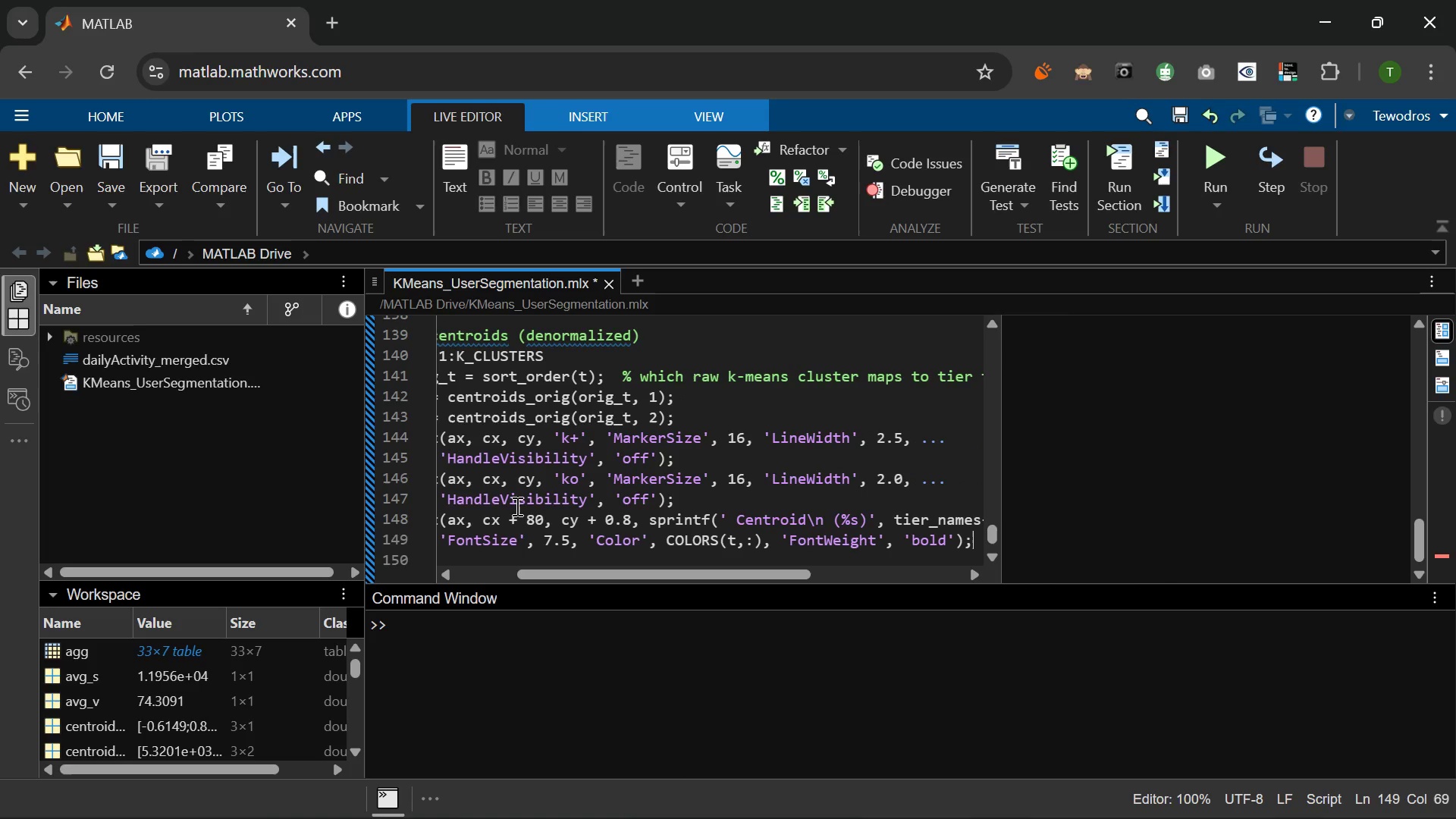 
key(Semicolon)
 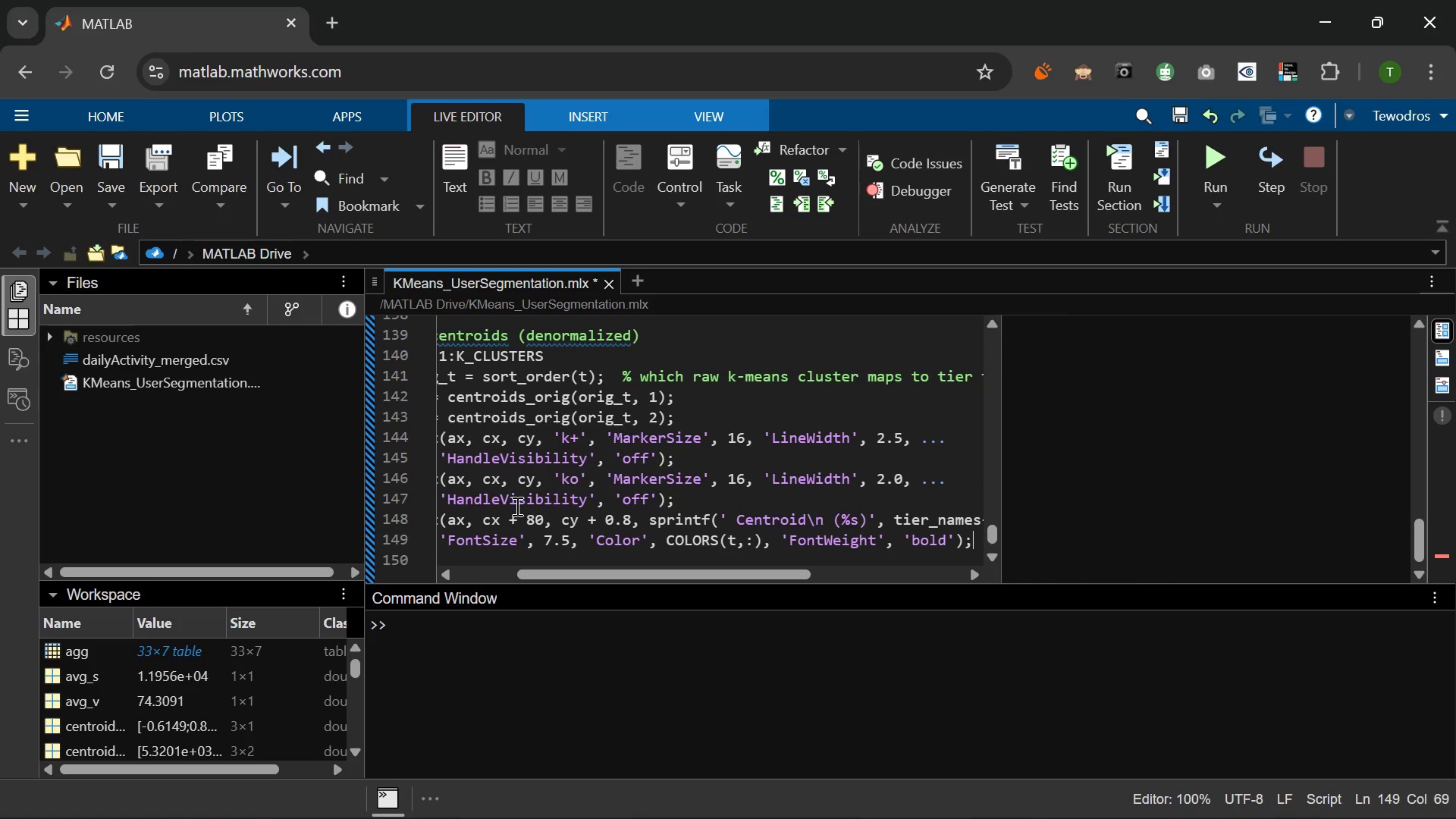 
key(Enter)
 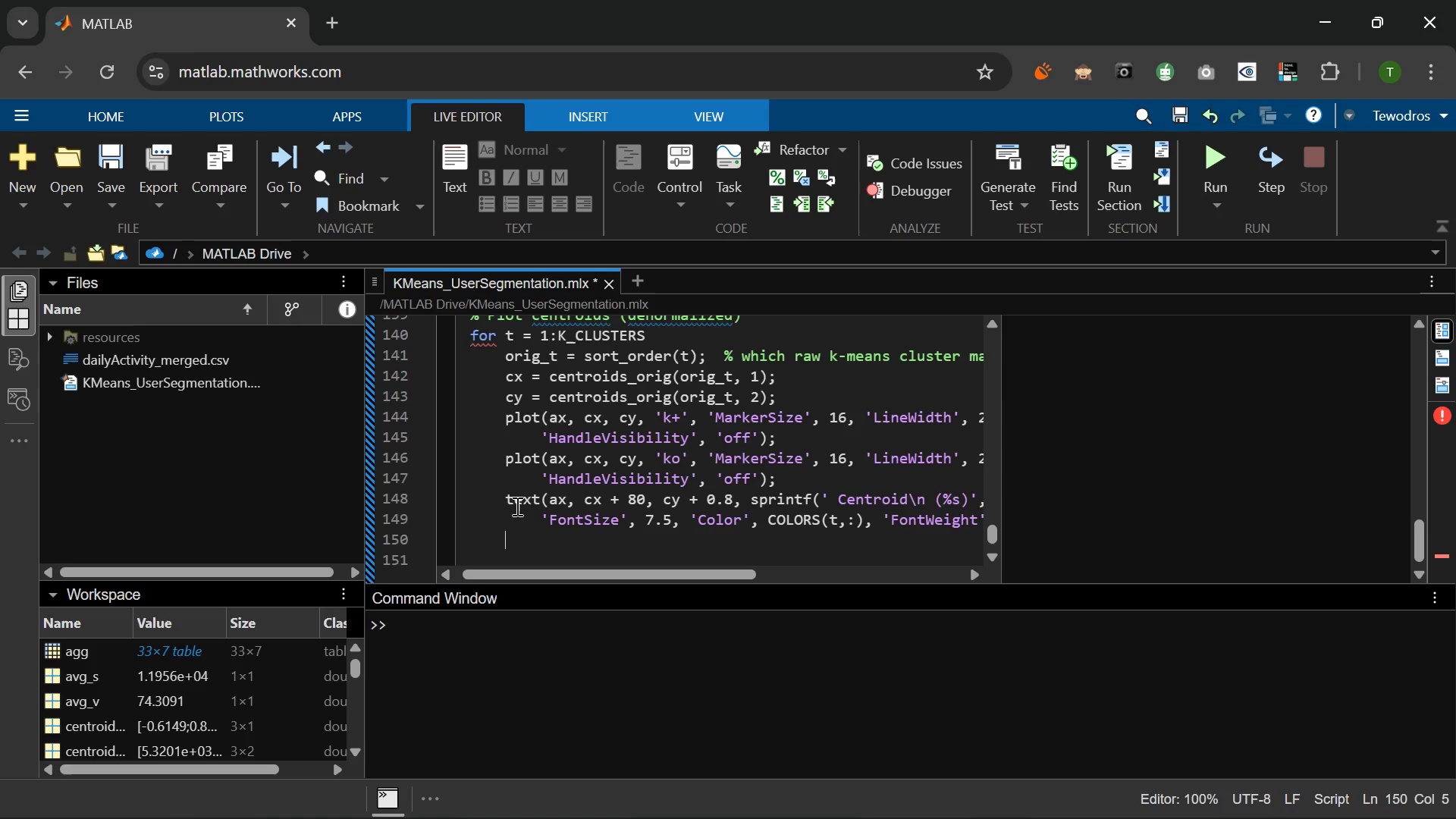 
type(end)
 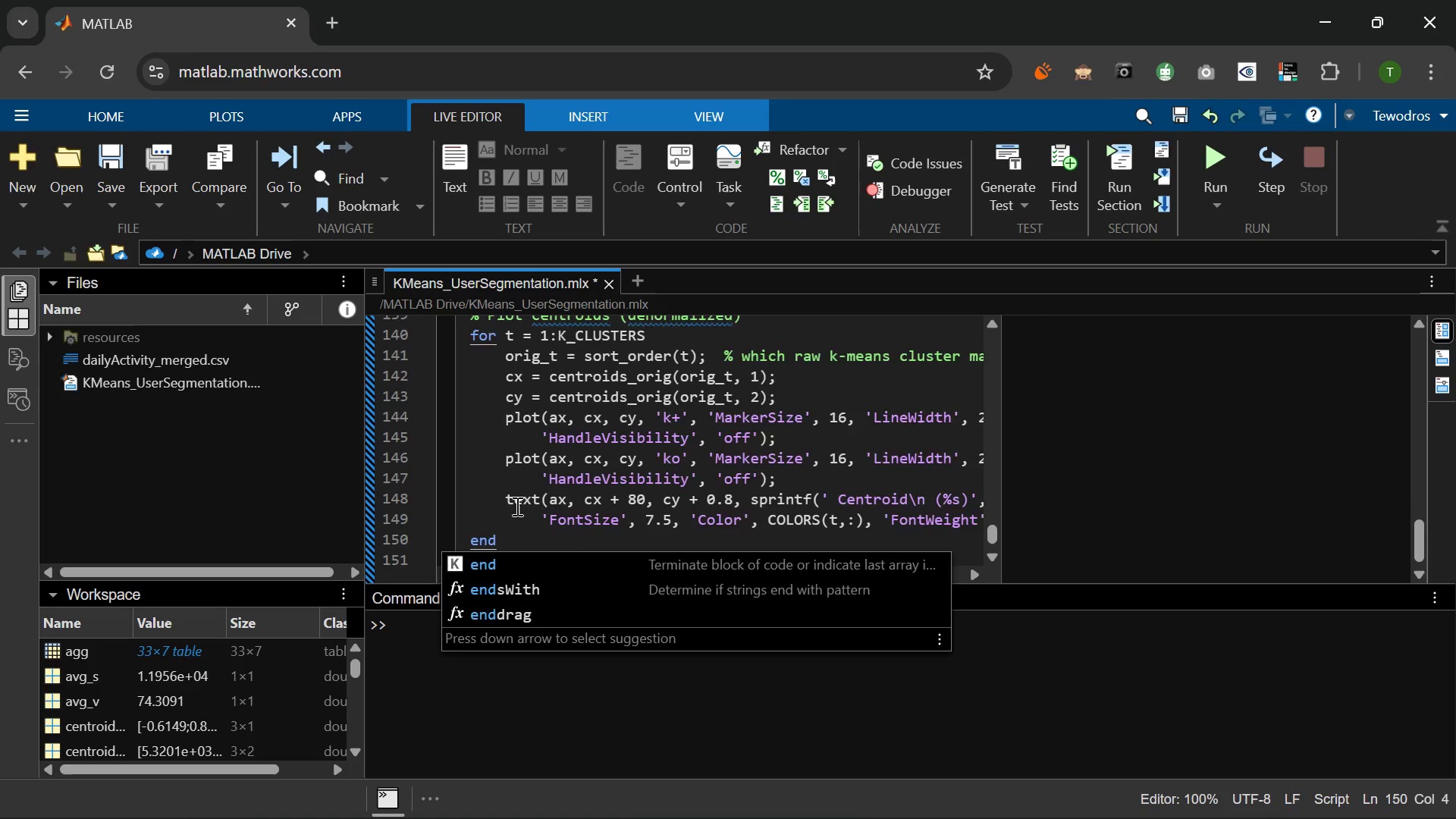 
key(Enter)
 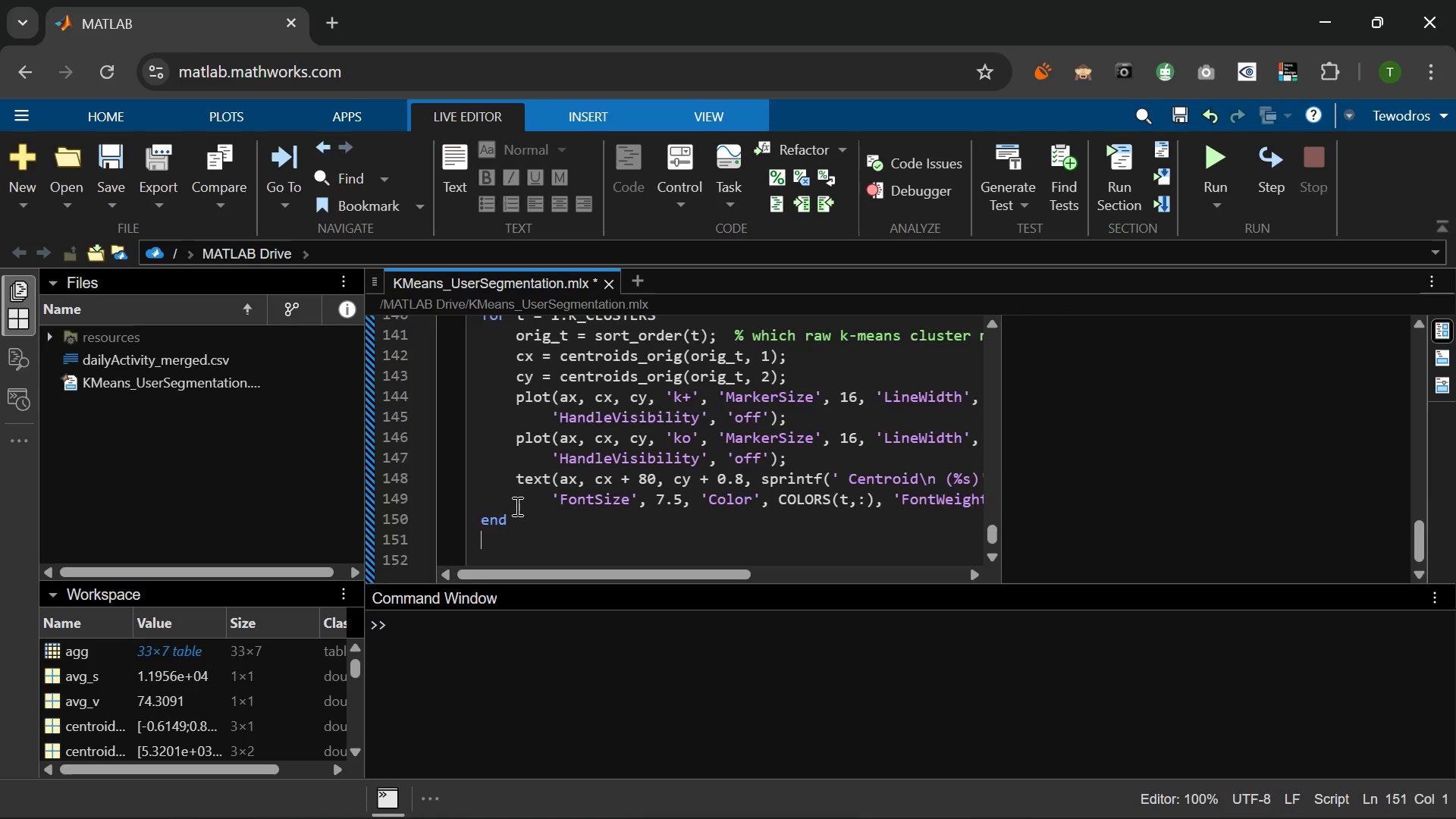 
key(Enter)
 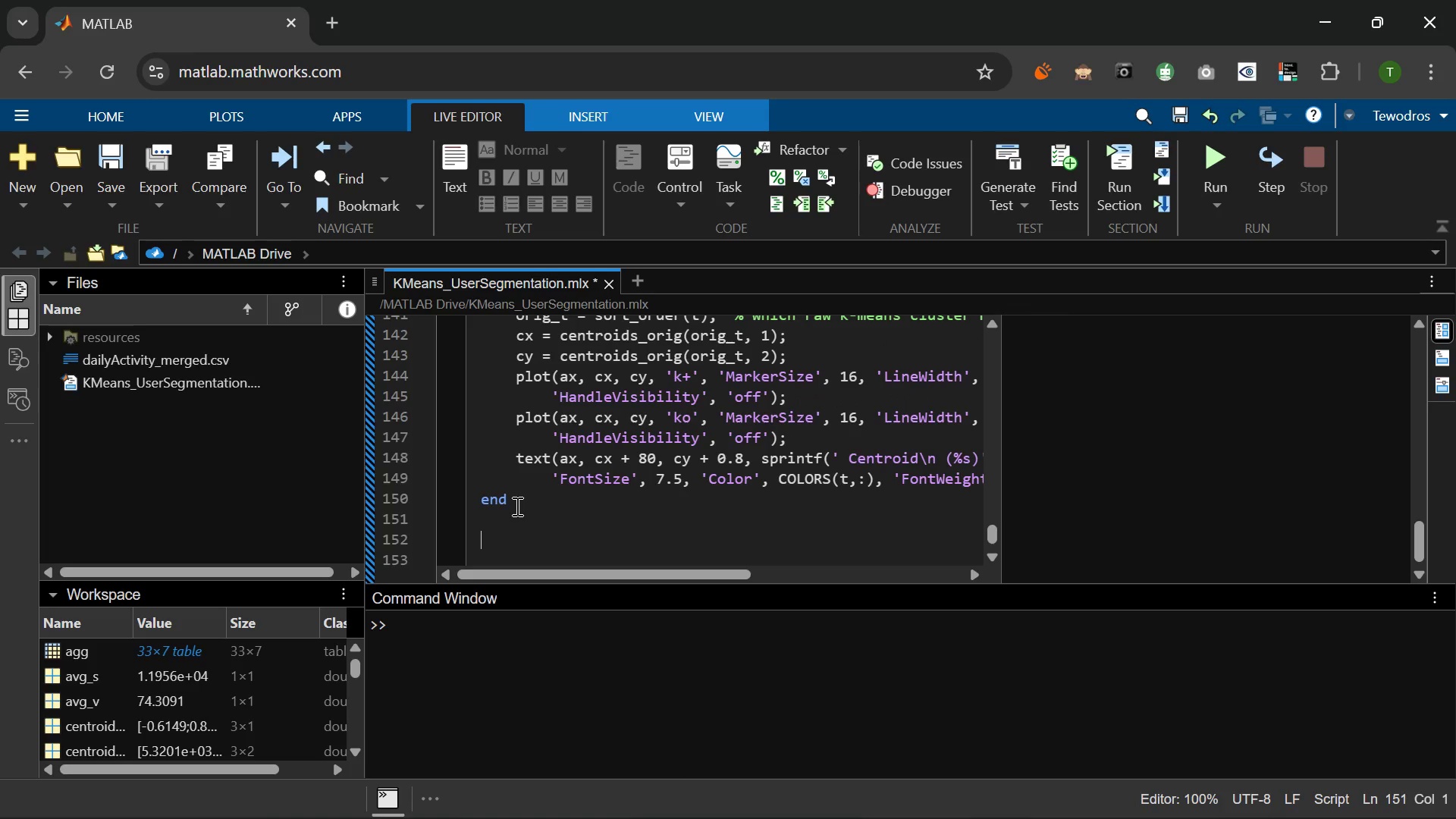 
type(% Median reference lines)
 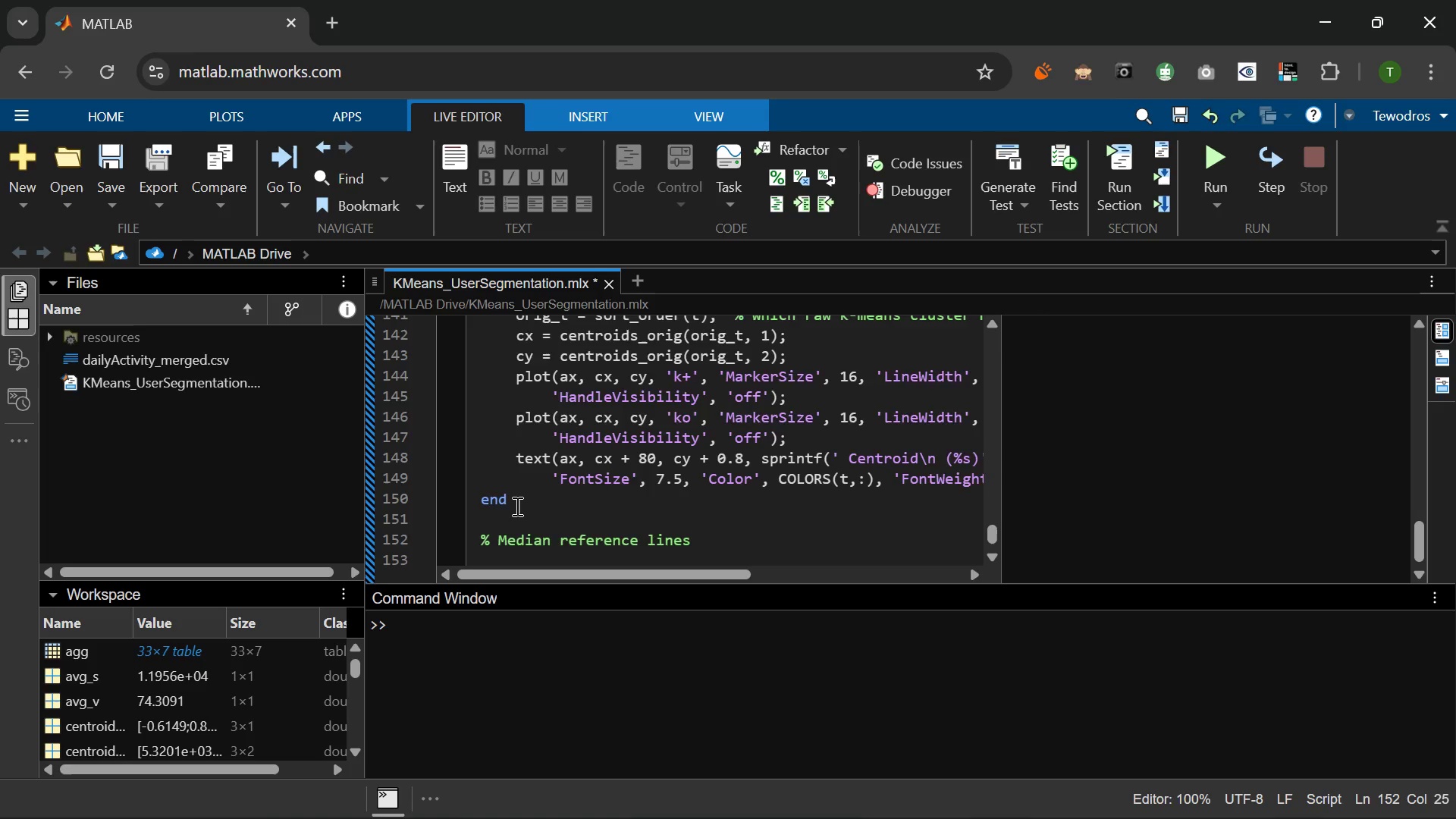 
key(Enter)
 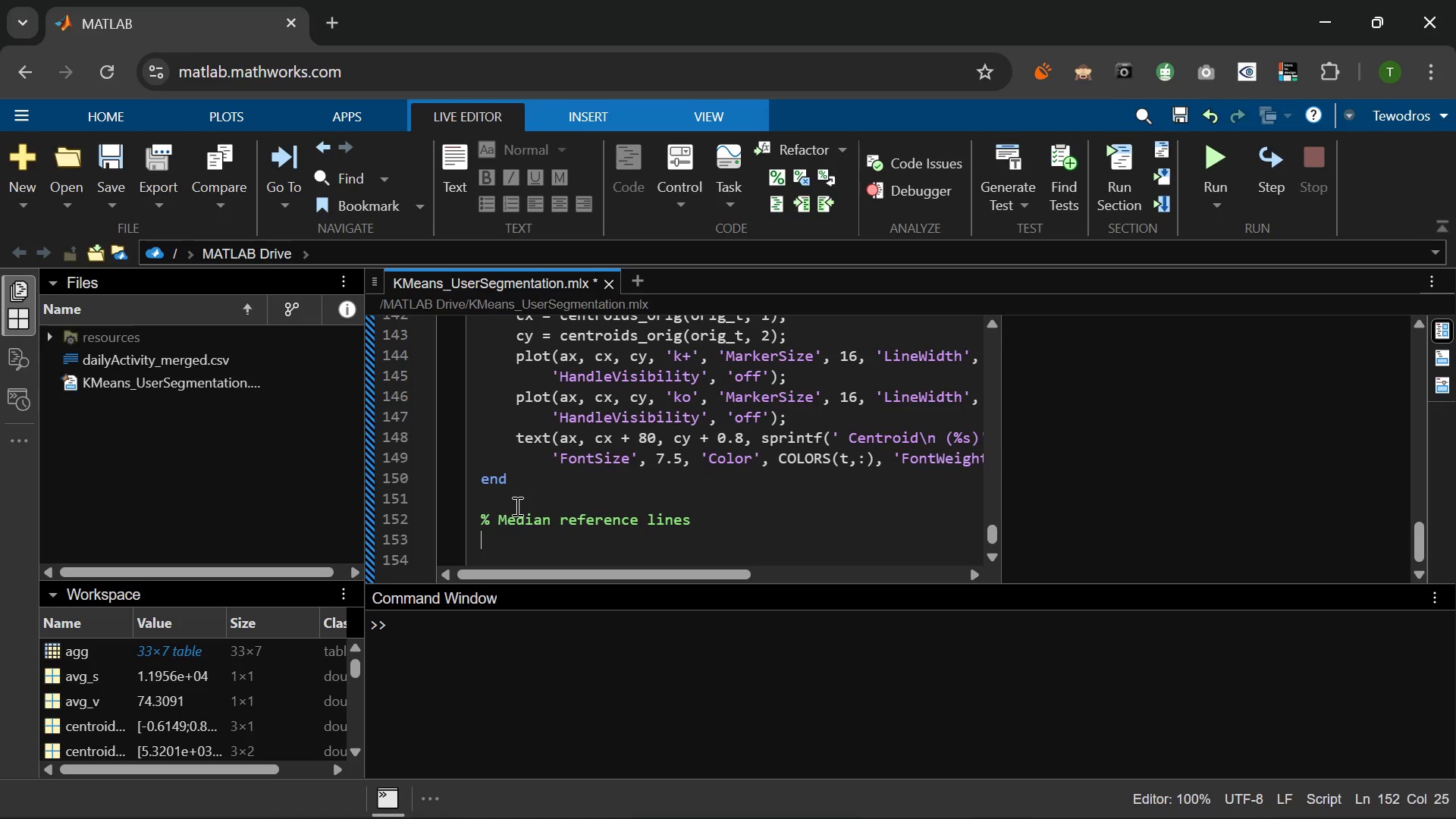 
type(med_steps = median(agg.AvgSt)
key(Tab)
 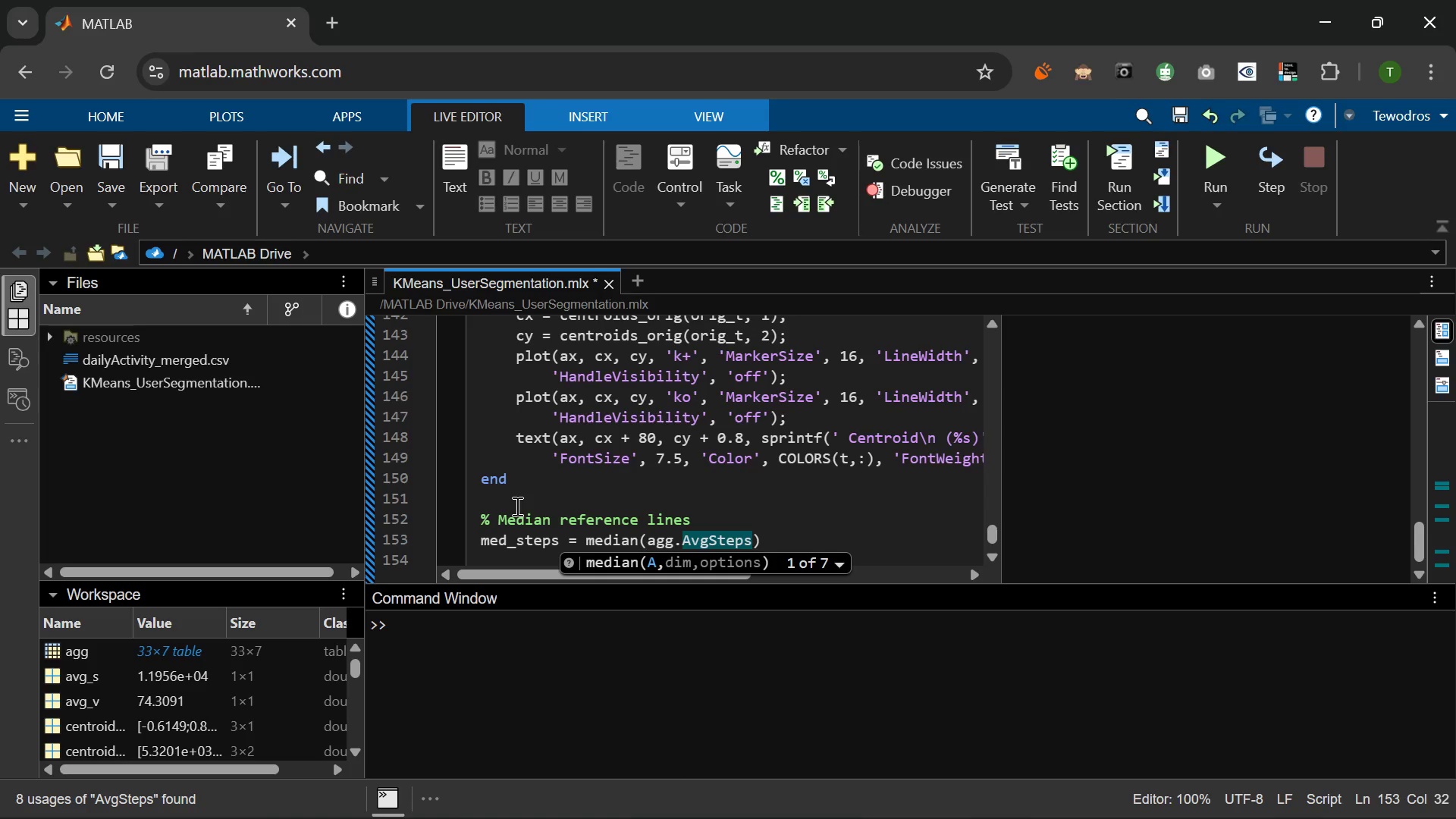 
key(ArrowRight)
 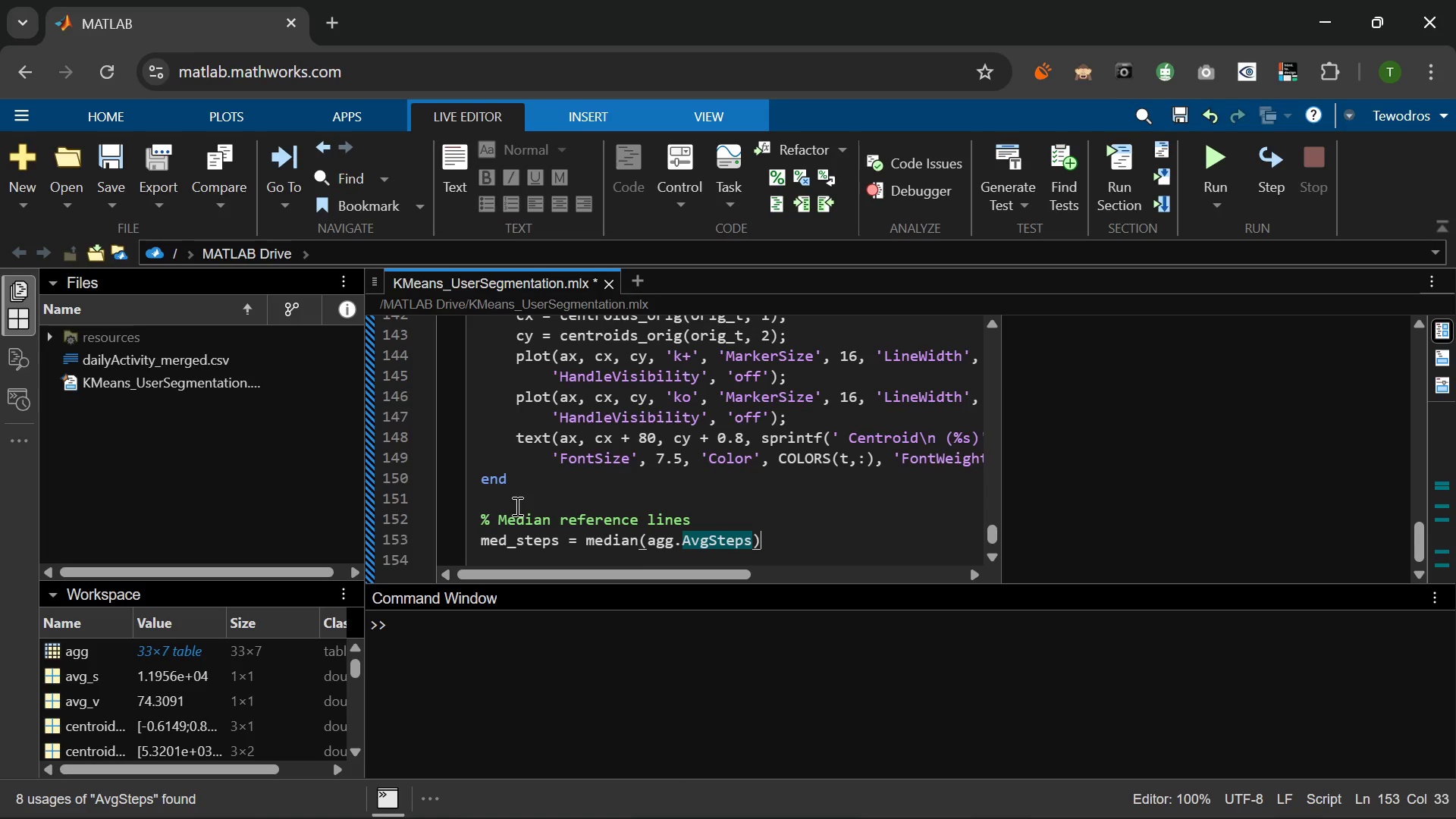 
key(Semicolon)
 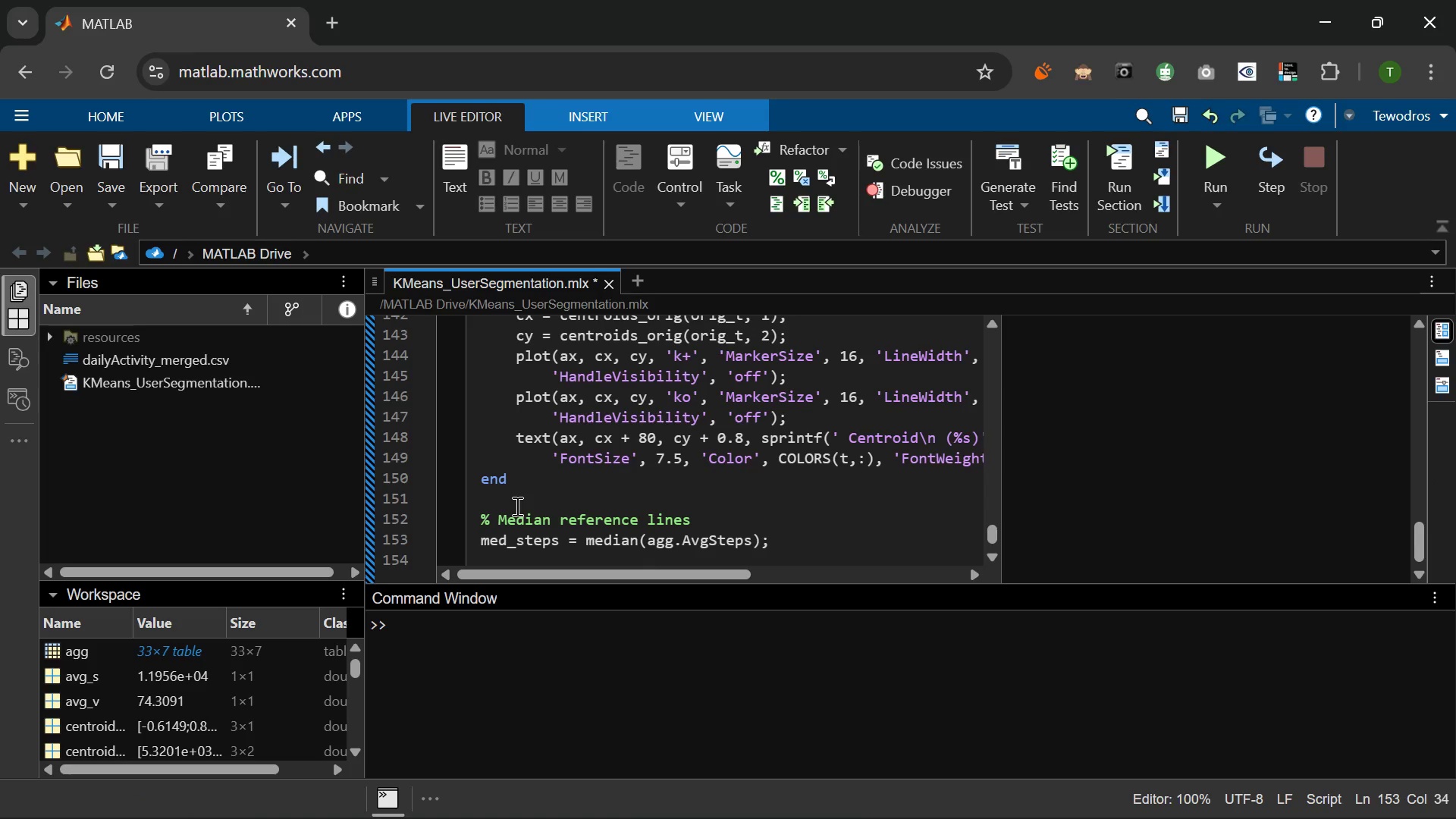 
key(Enter)
 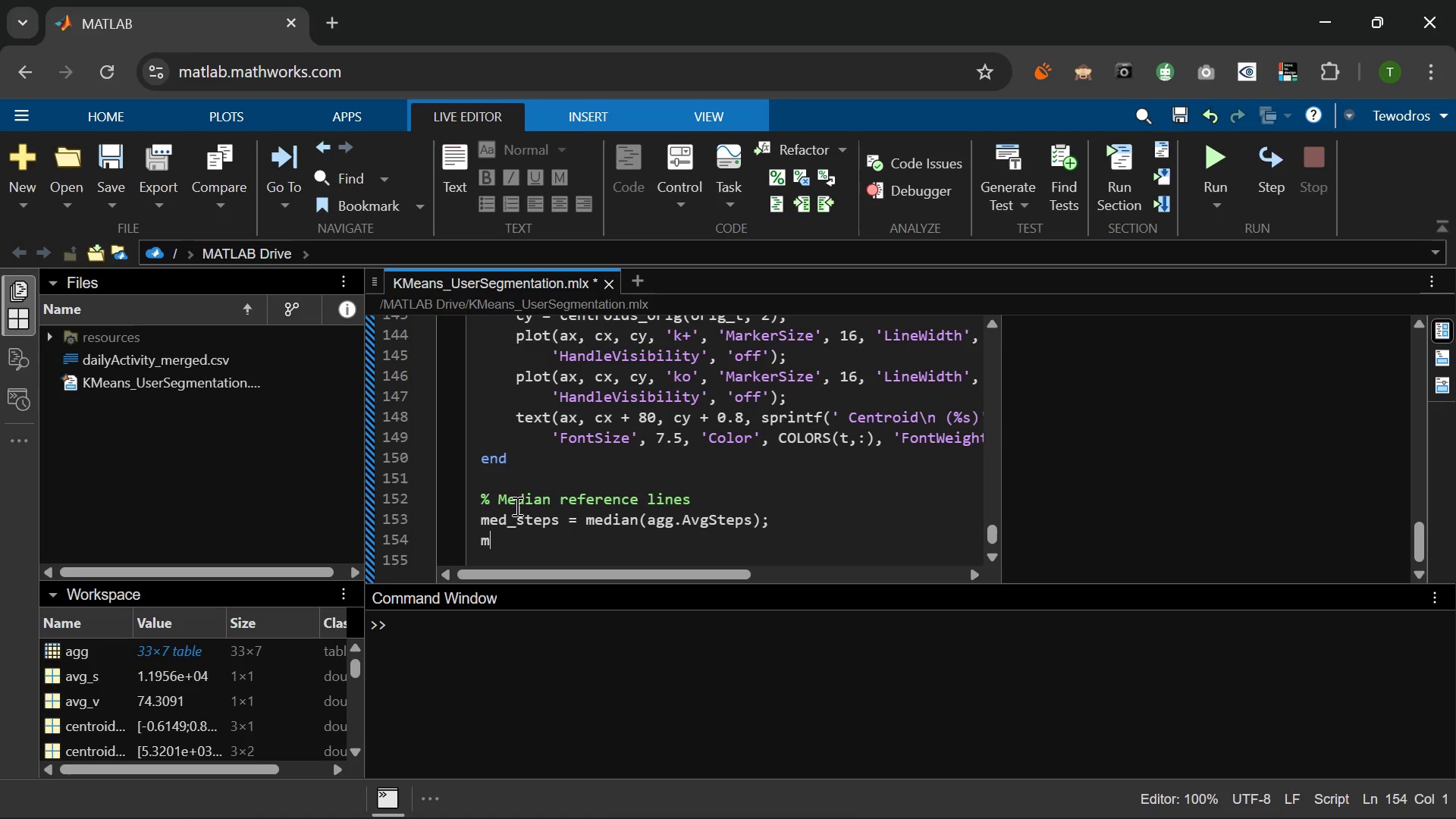 
type(med_active =)
 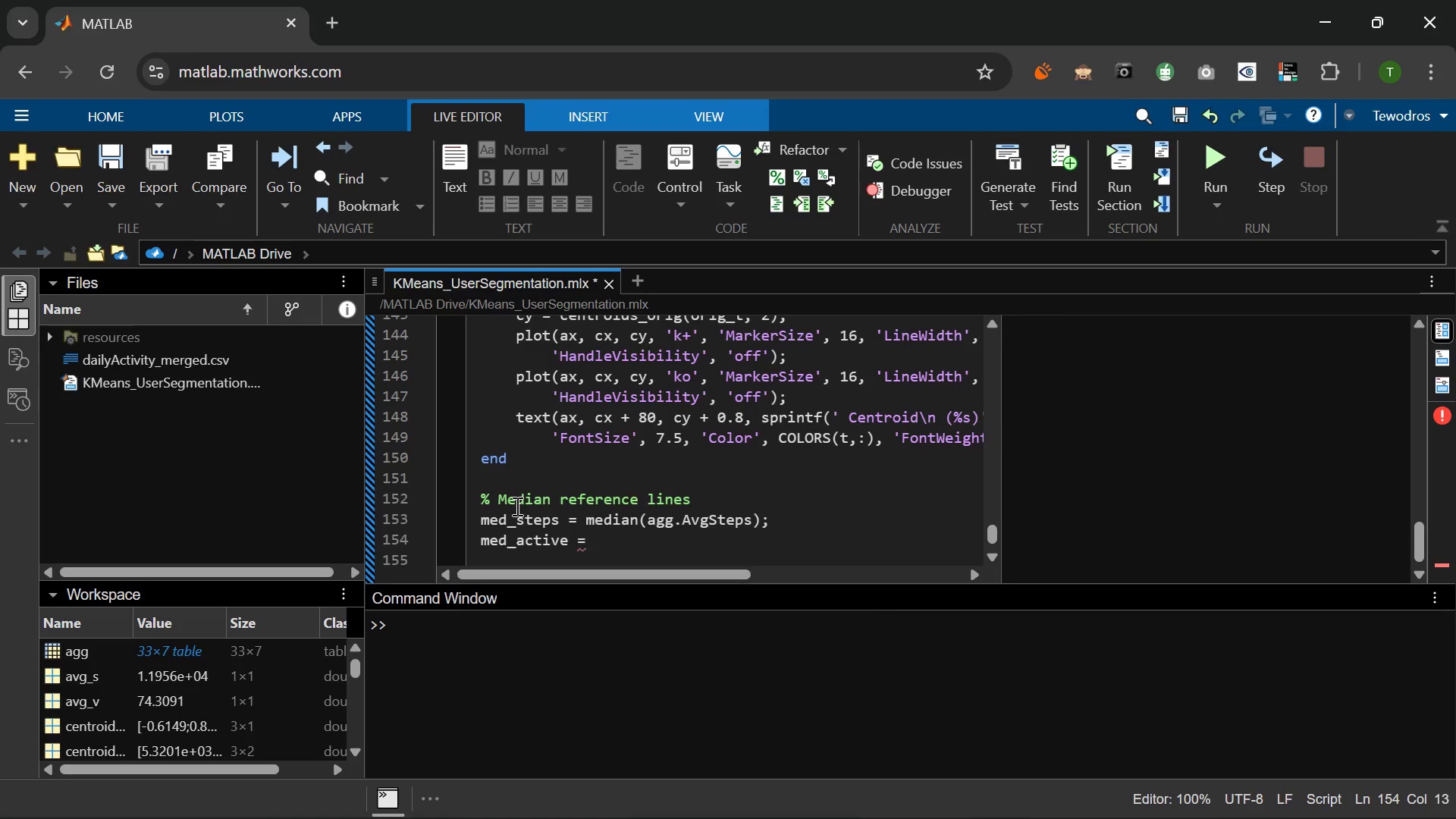 
left_click([570, 515])
 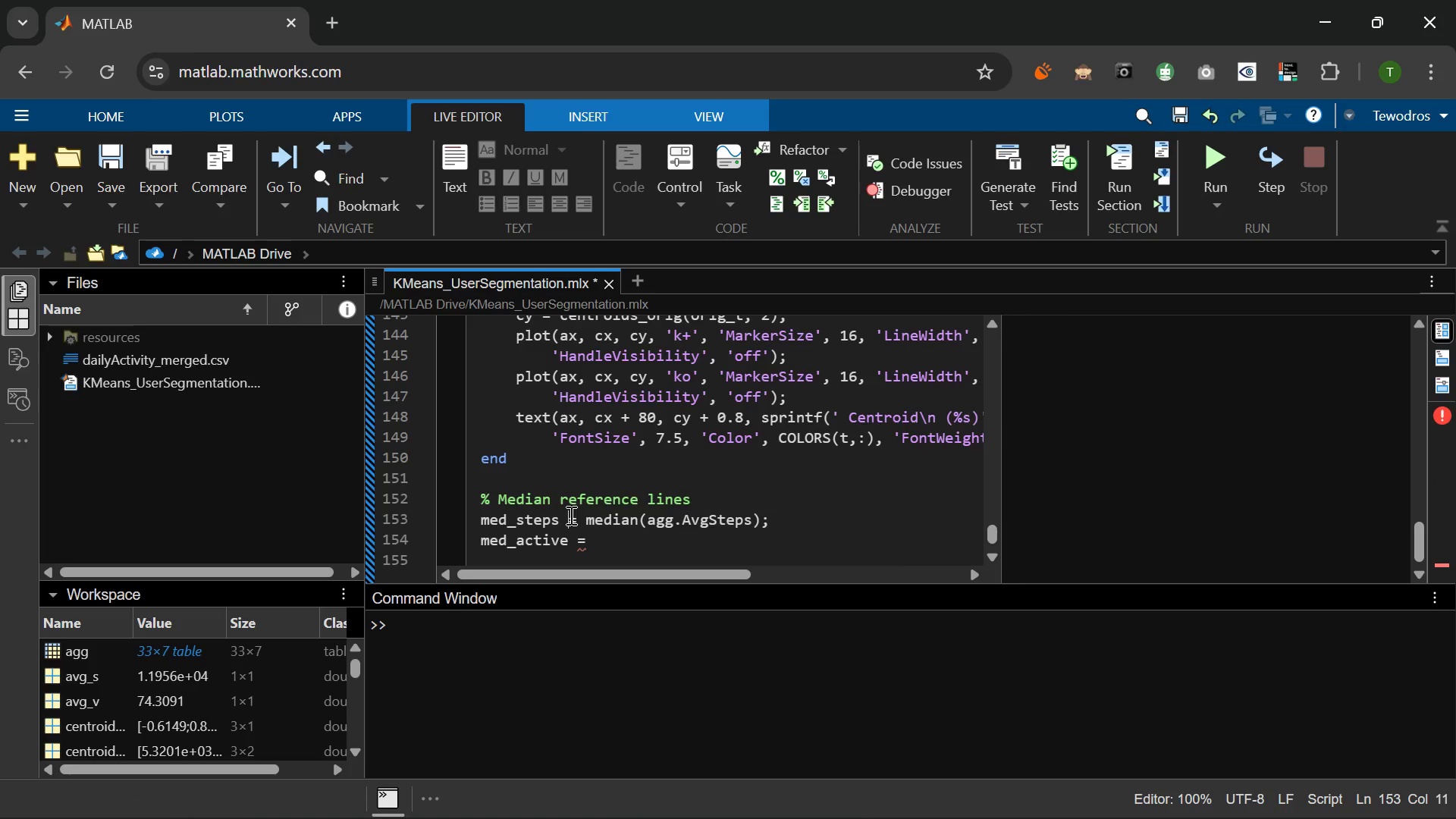 
key(Space)
 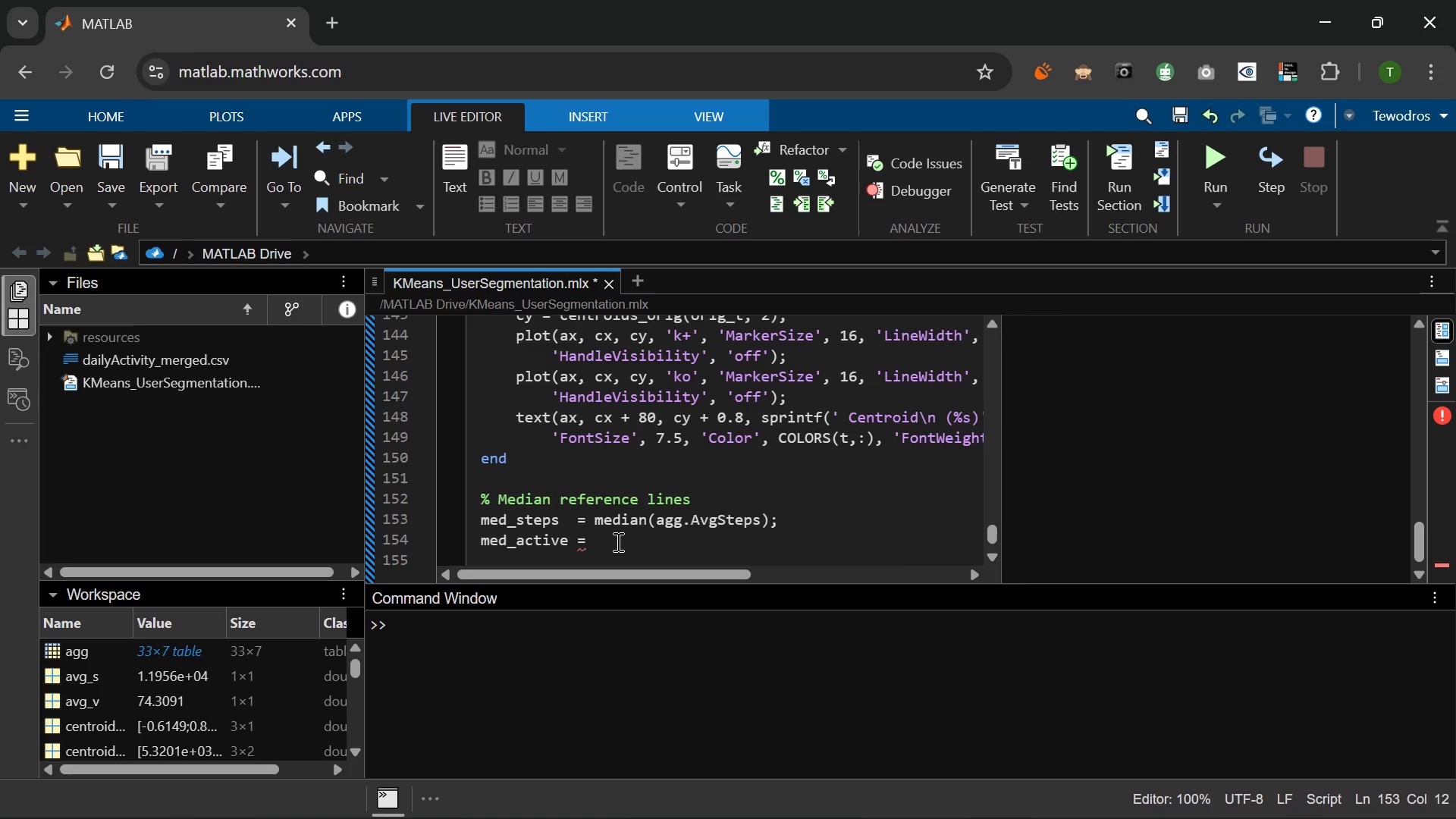 
left_click([617, 541])
 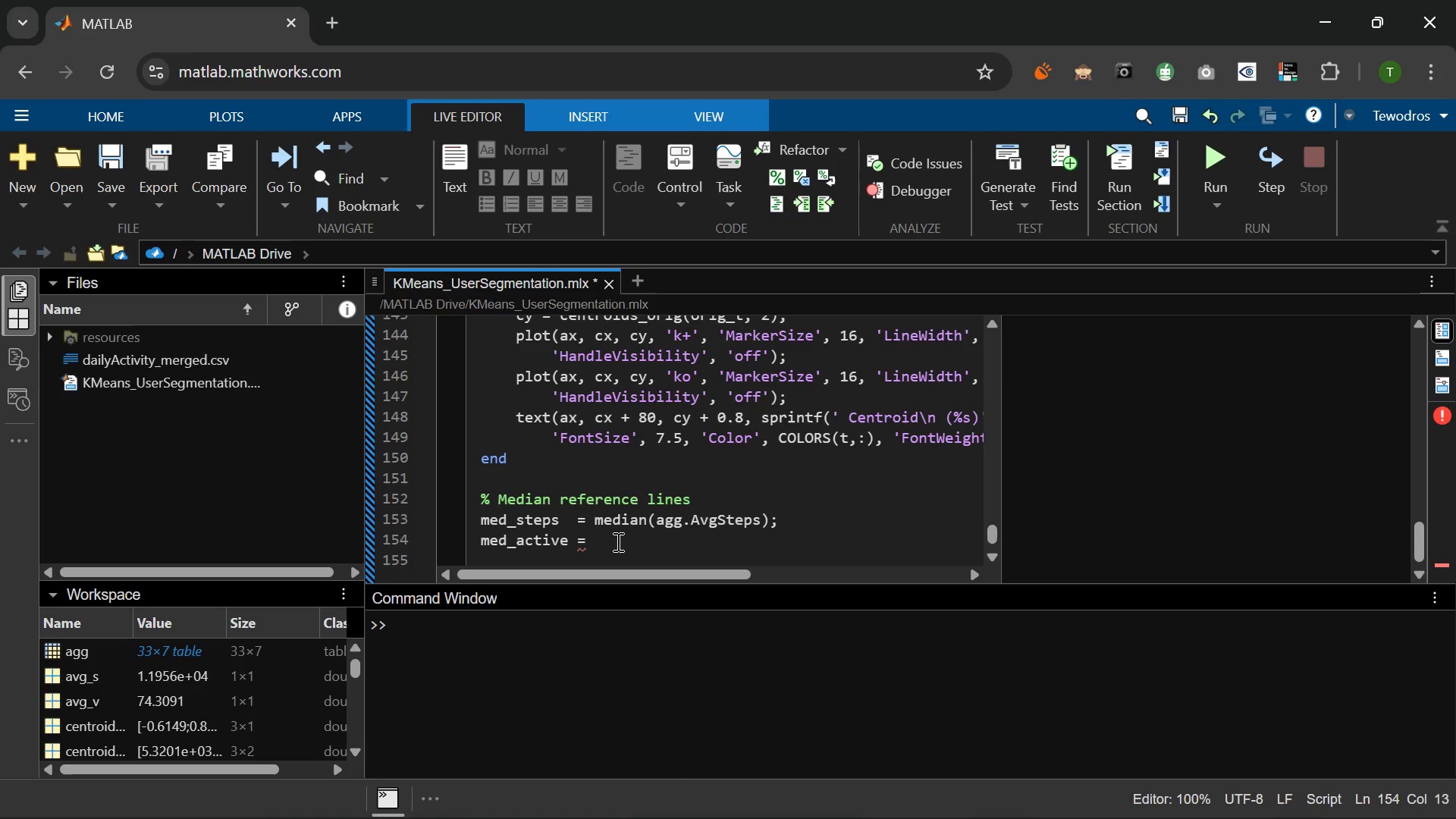 
type( median(agg.AvgVeryAc)
key(Tab)
 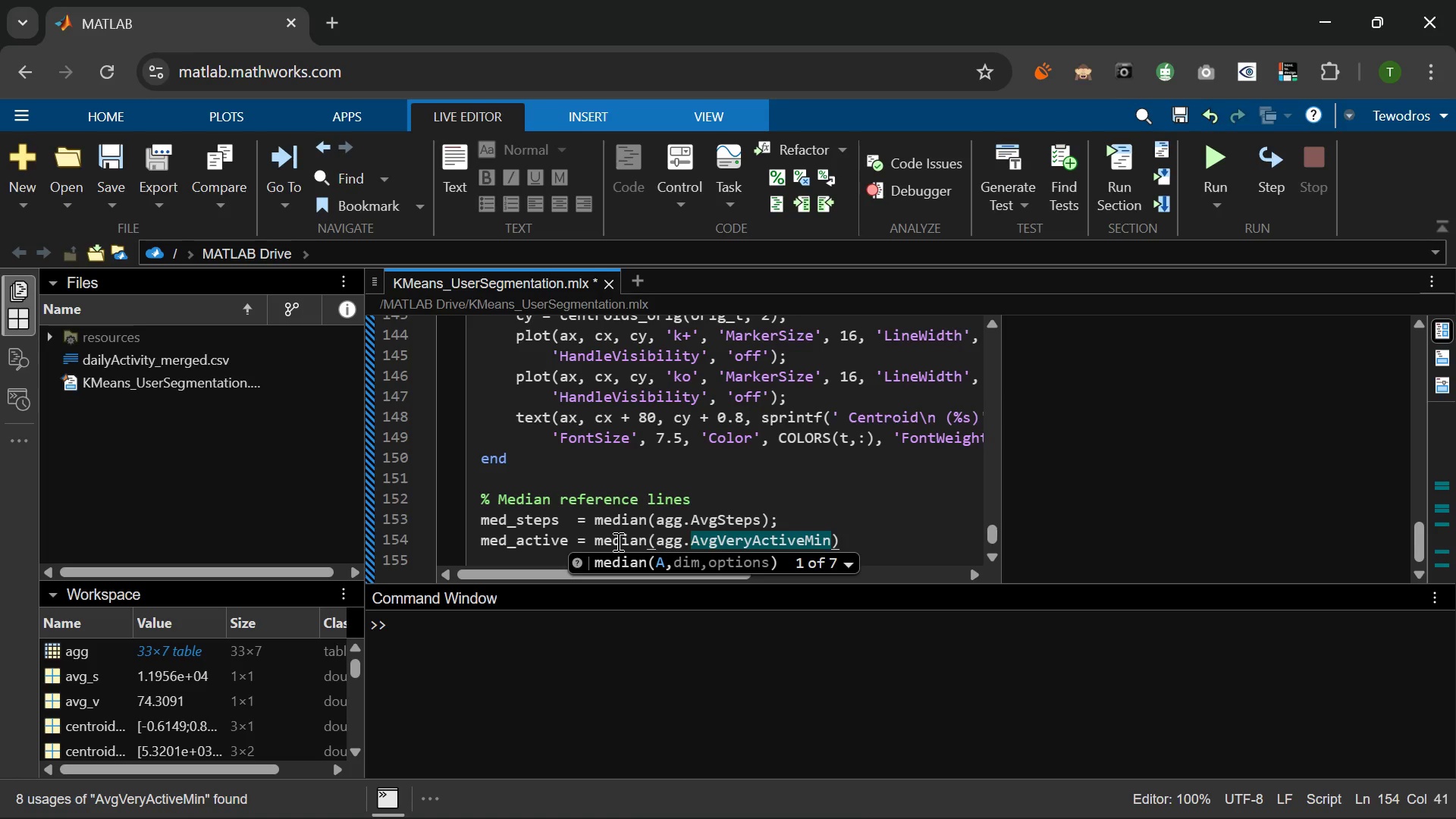 
key(ArrowRight)
 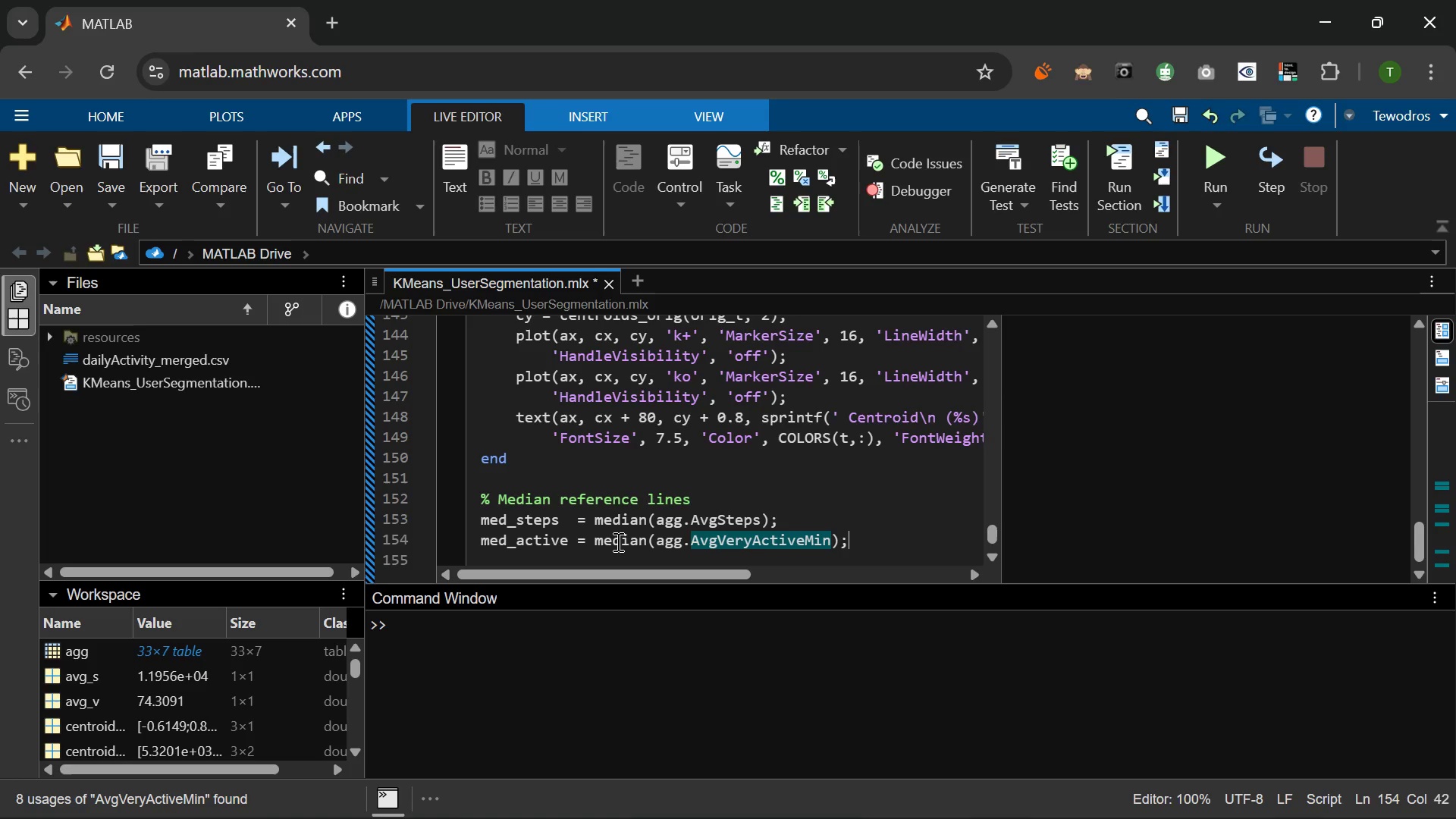 
key(Semicolon)
 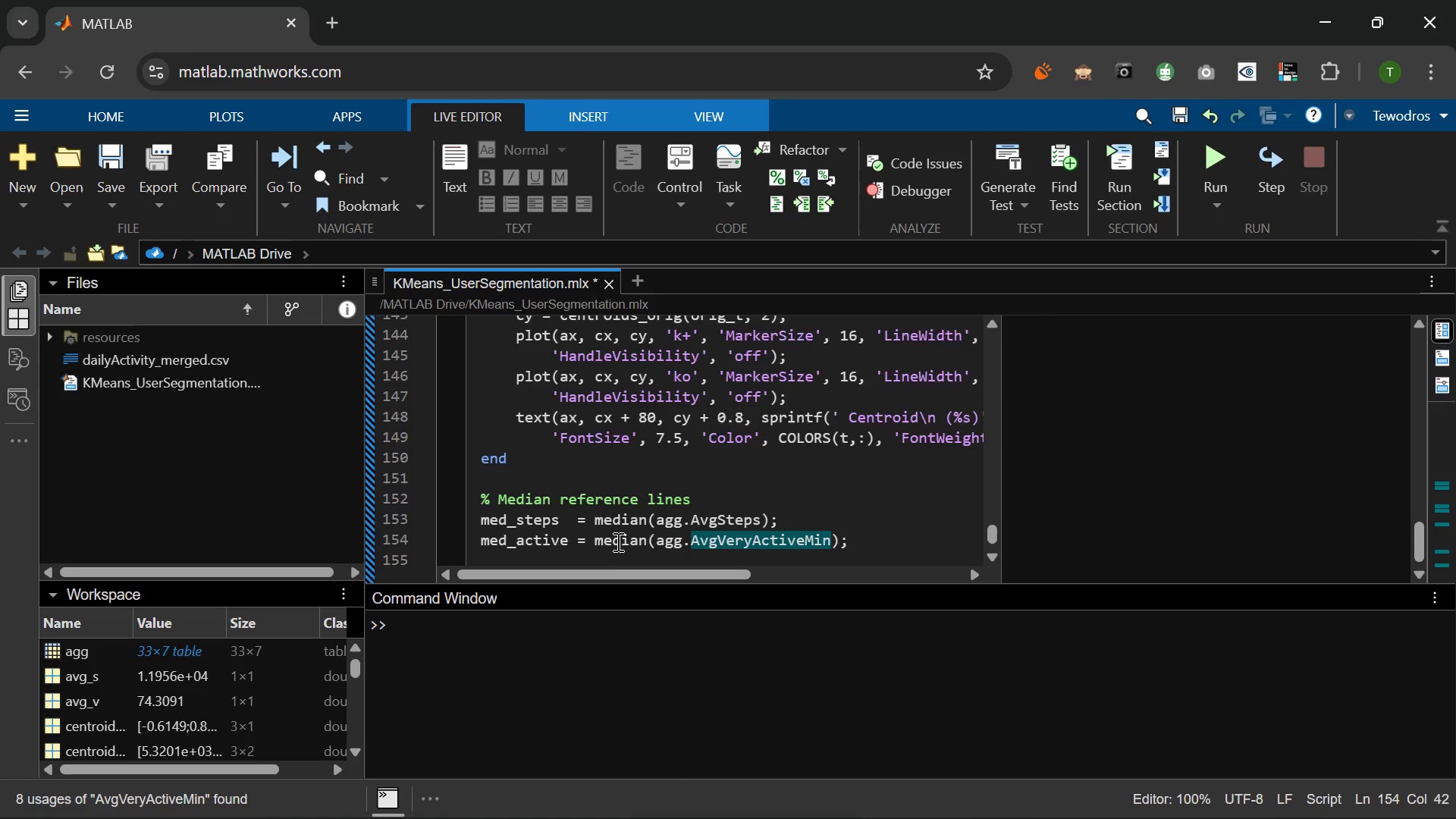 
key(Enter)
 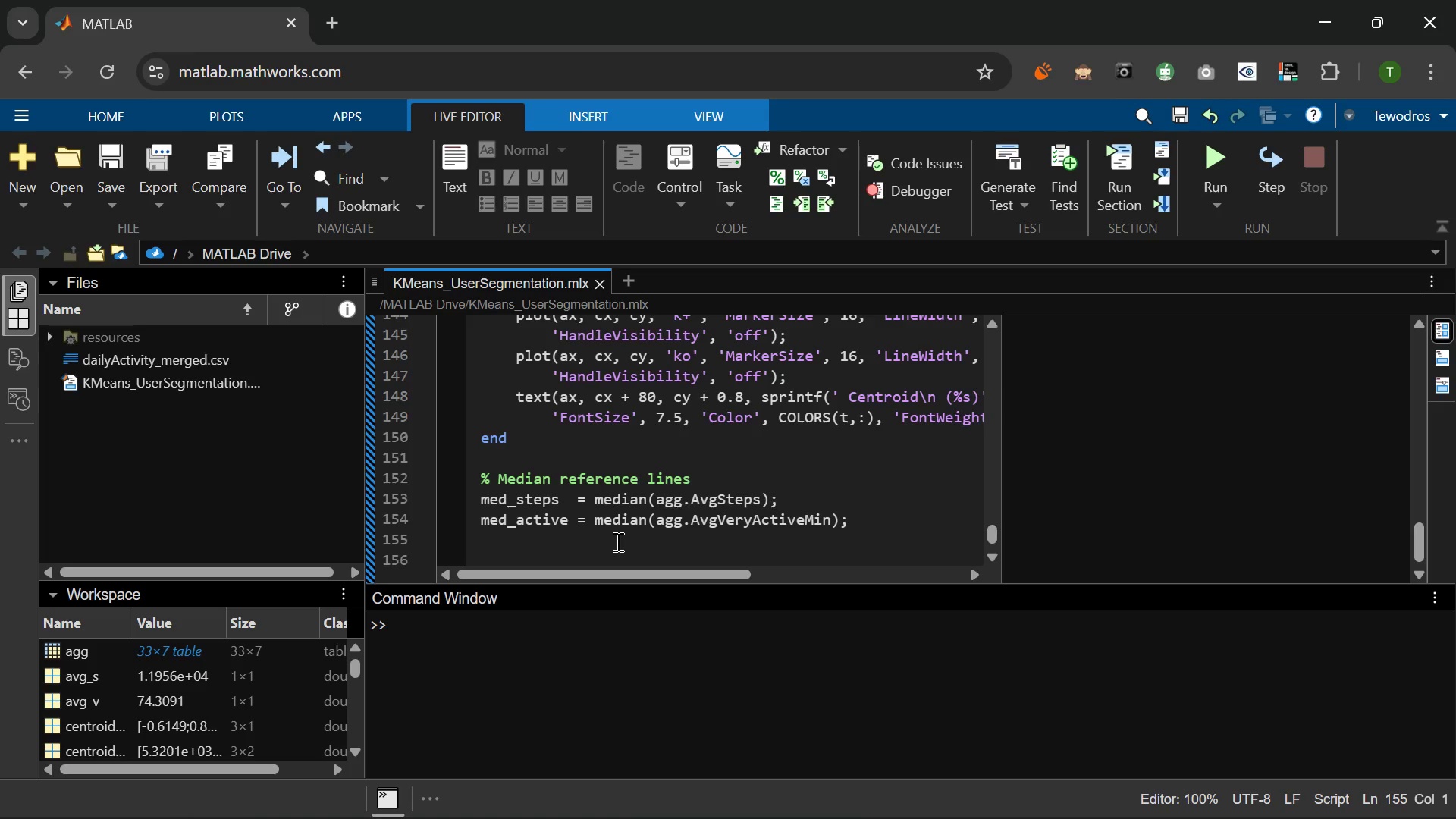 
wait(22.53)
 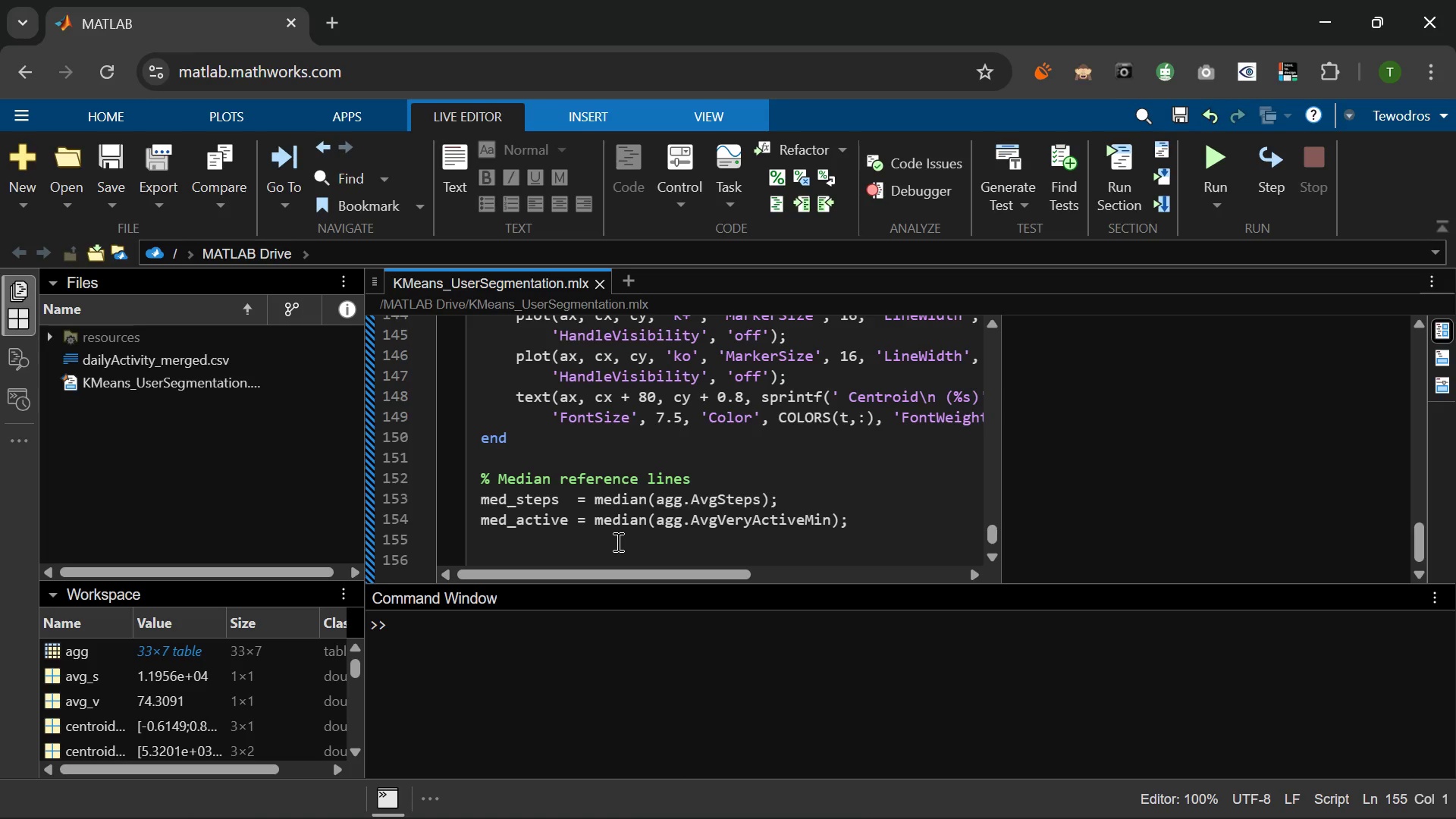 
type(xline(ax, med_steps, -)
key(Backspace)
type('--)
 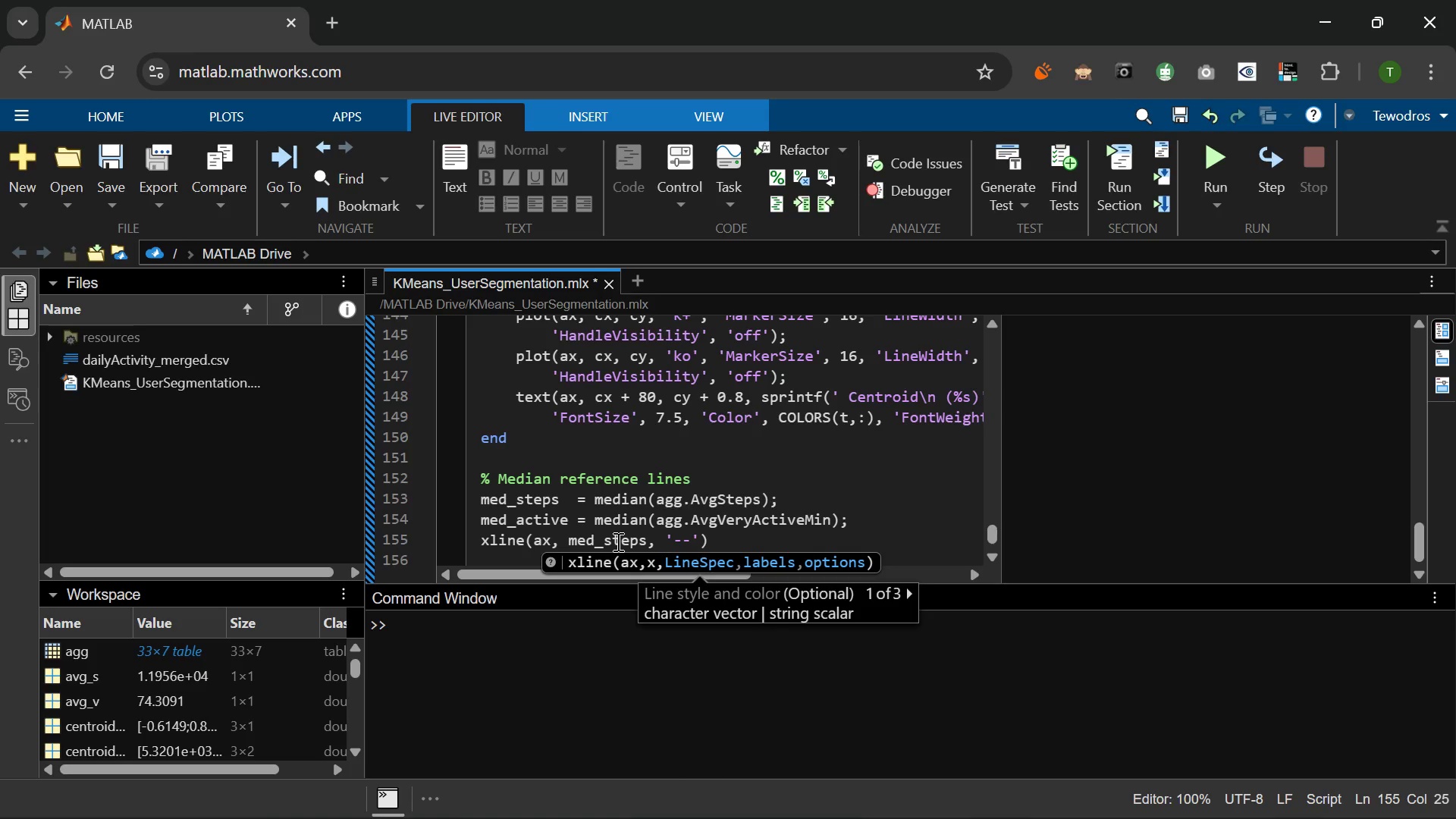 
key(ArrowRight)
 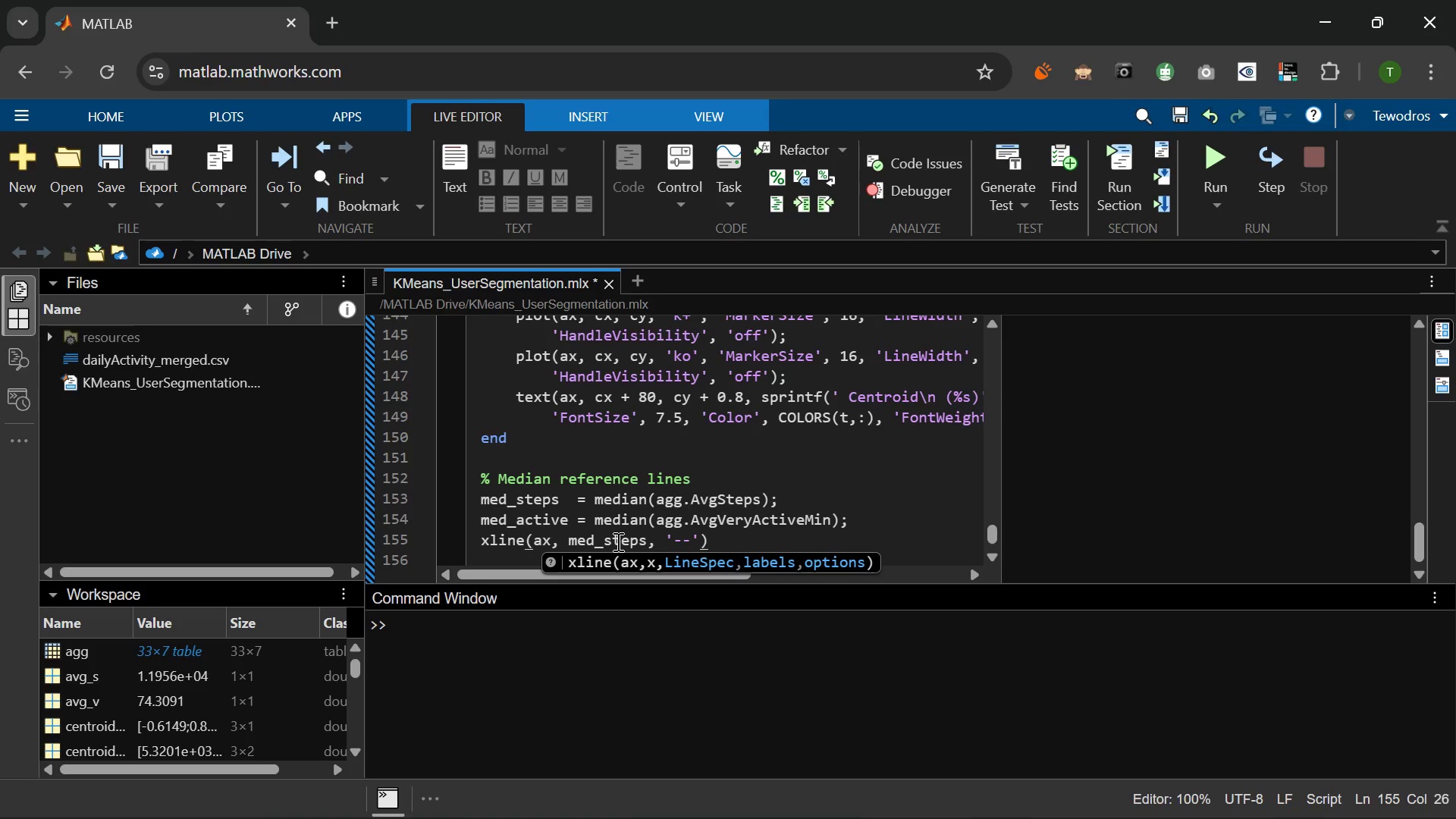 
type(, 'Color)
 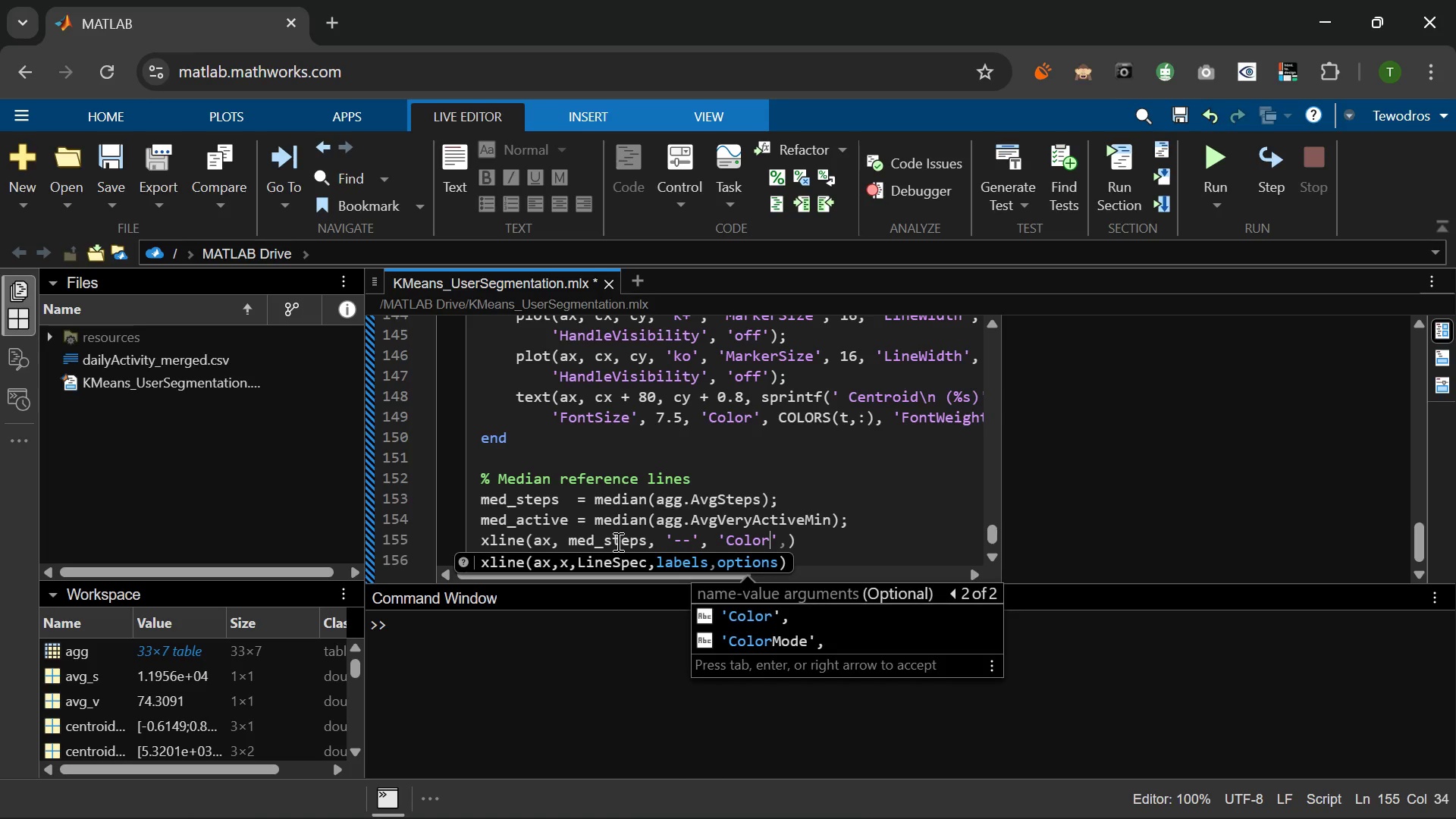 
key(ArrowRight)
 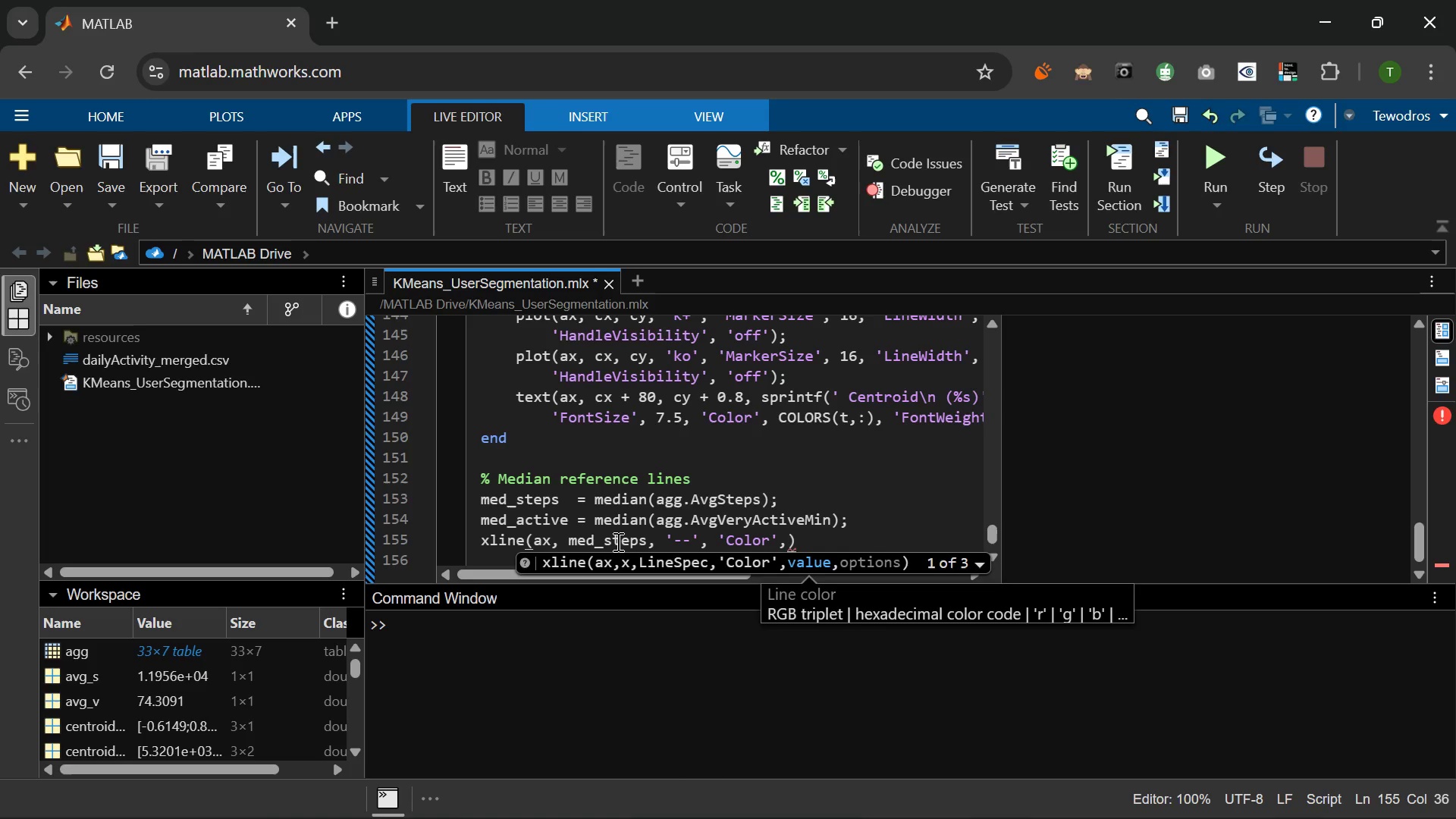 
key(Space)
 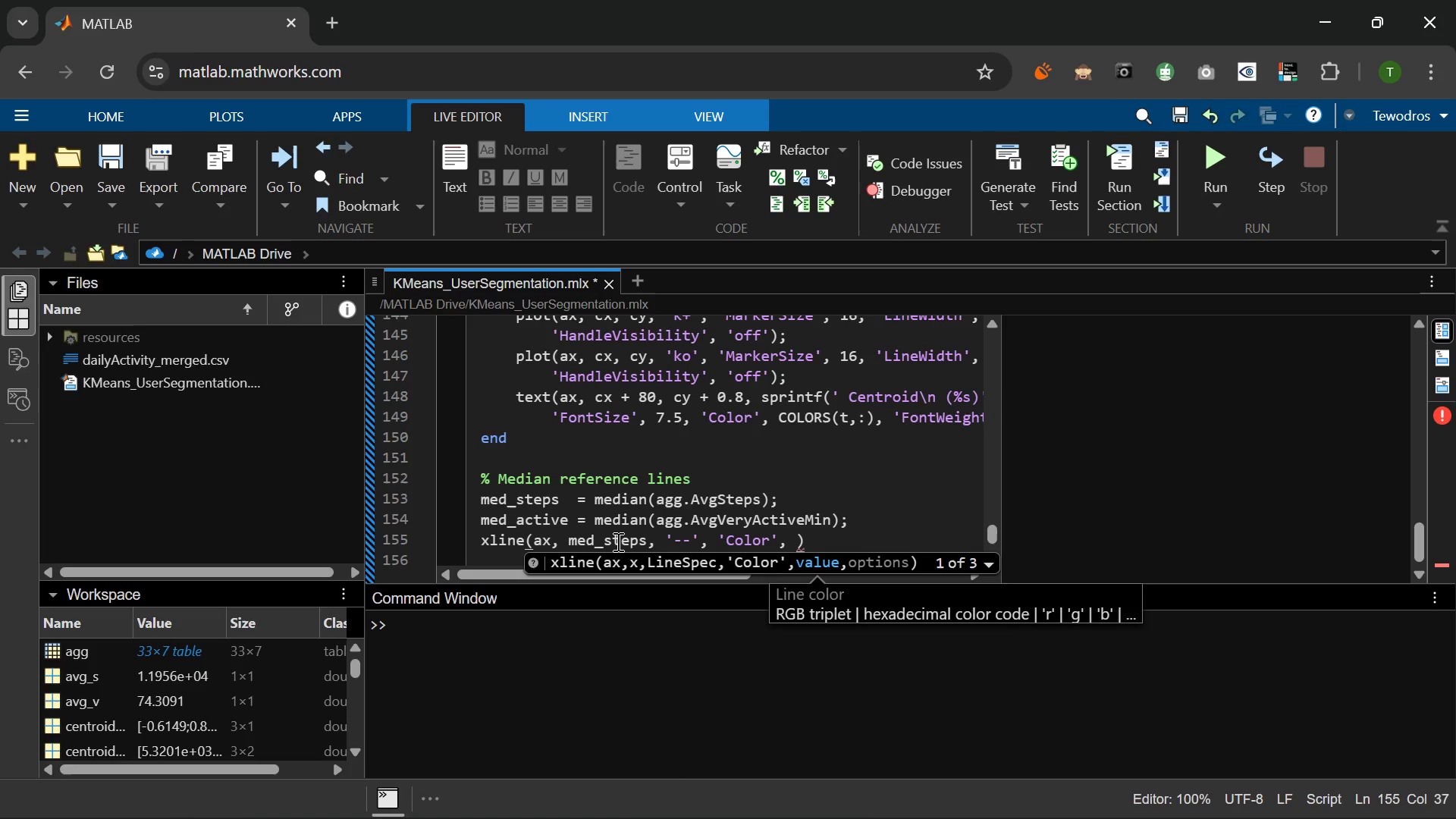 
key(BracketLeft)
 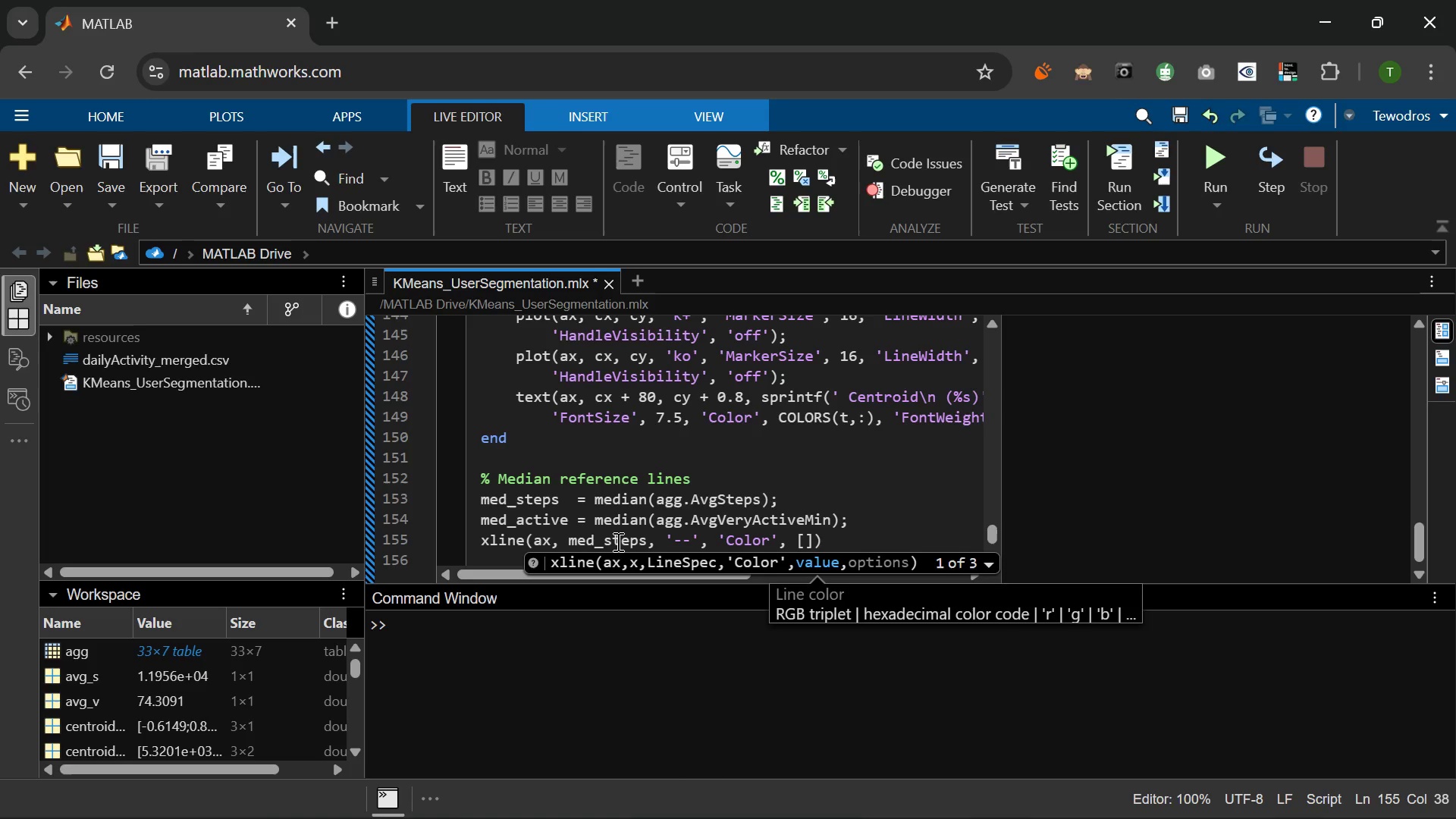 
key(Numpad0)
 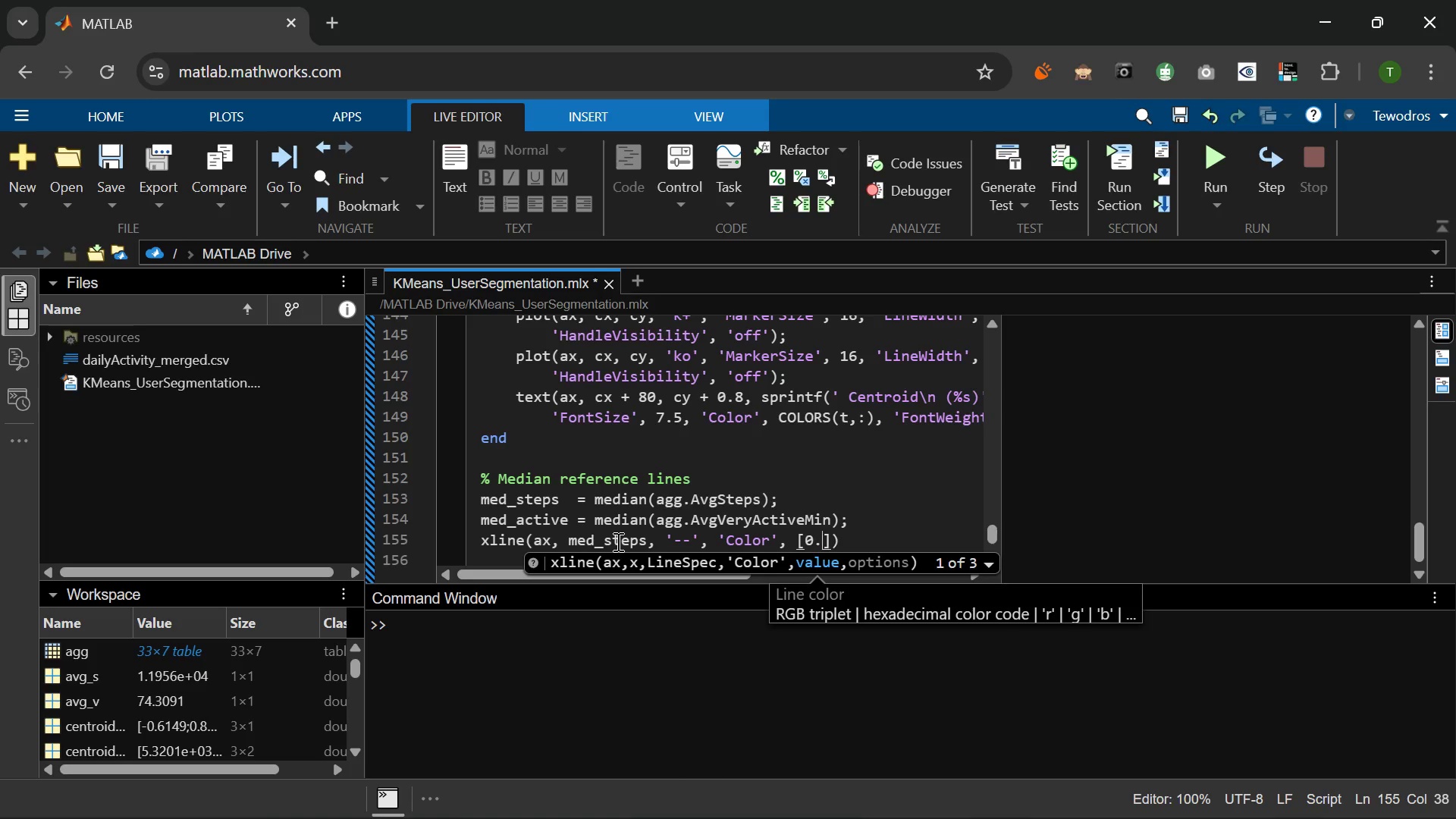 
key(NumpadDecimal)
 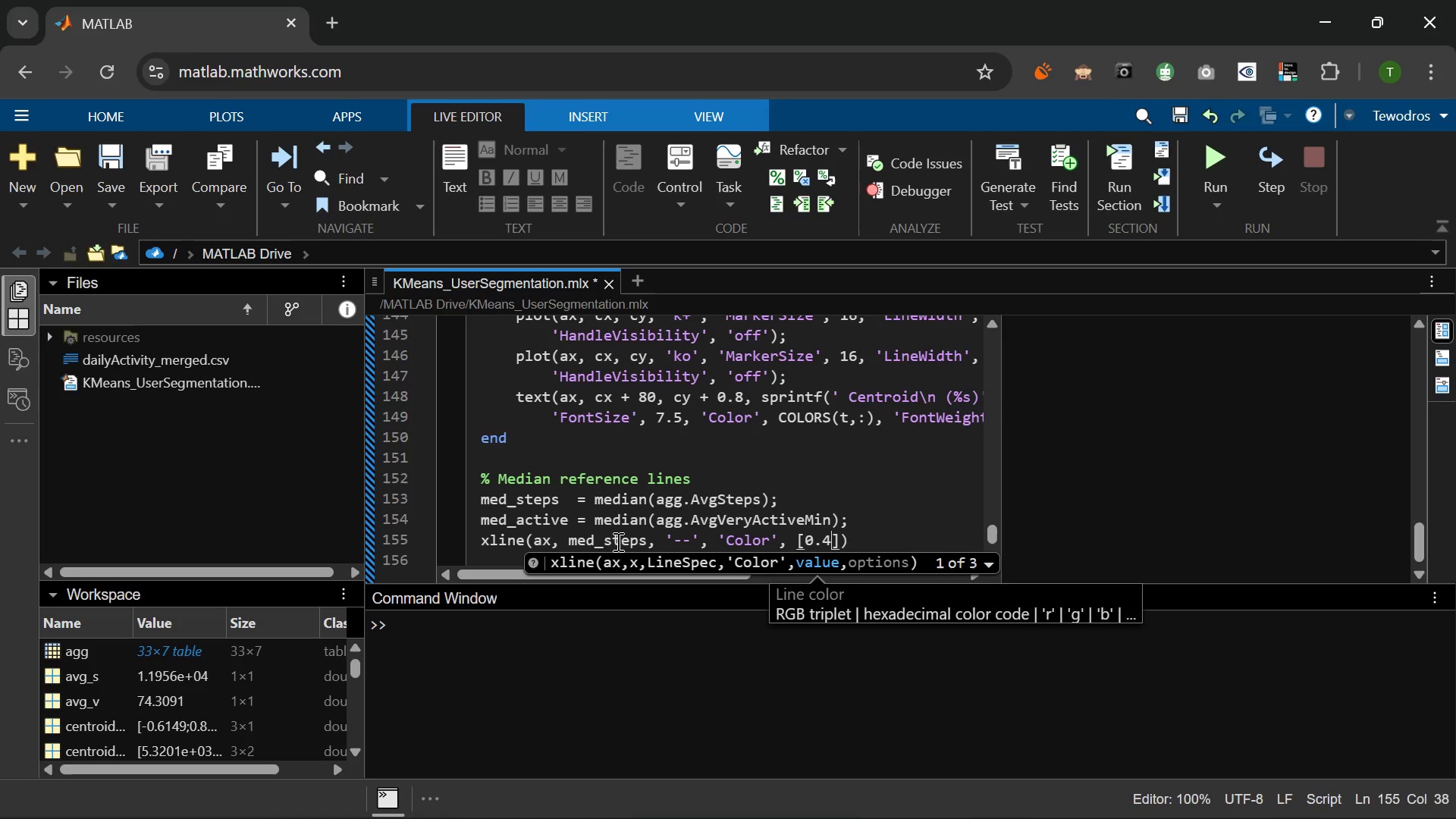 
key(Numpad4)
 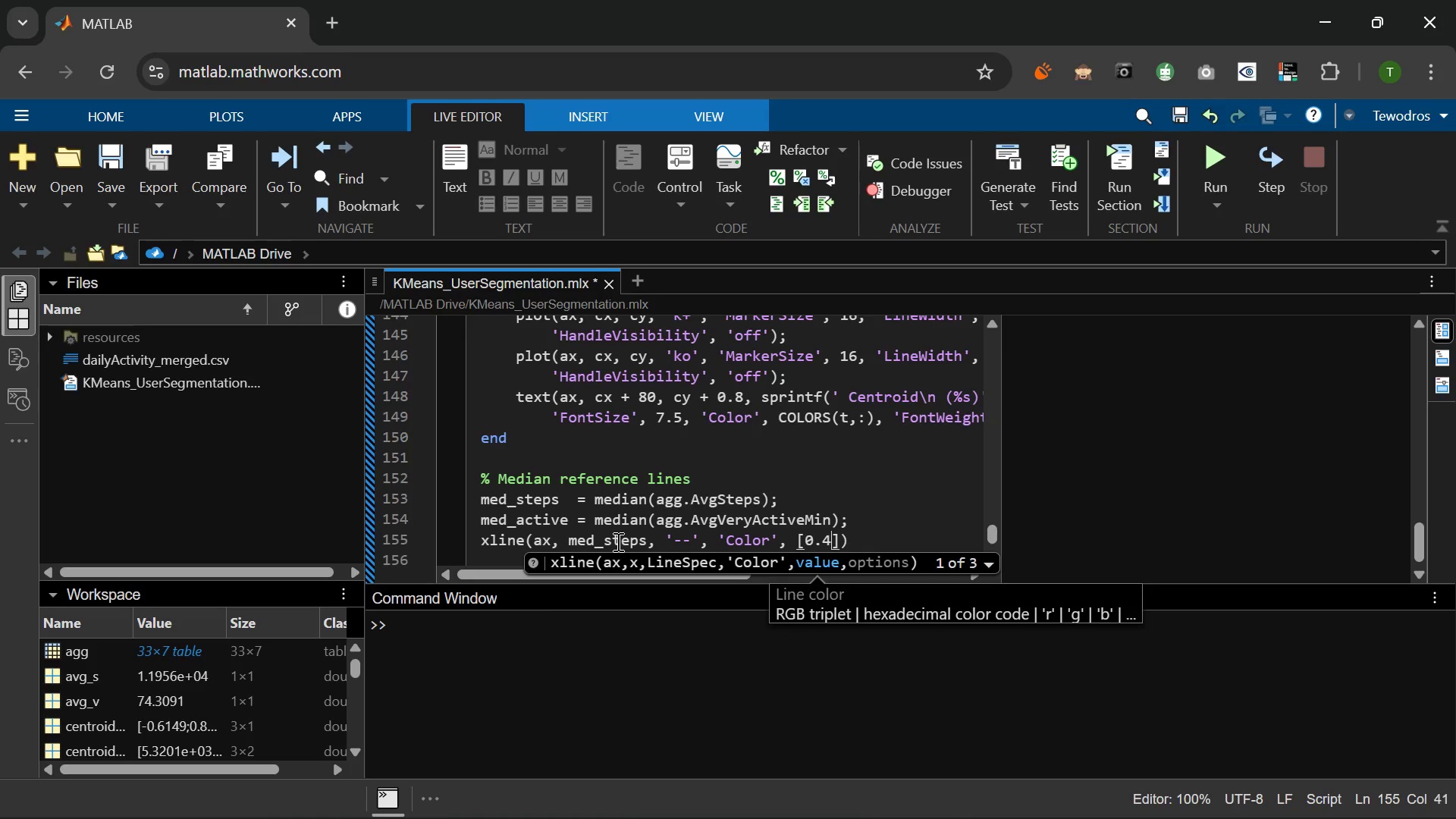 
key(Space)
 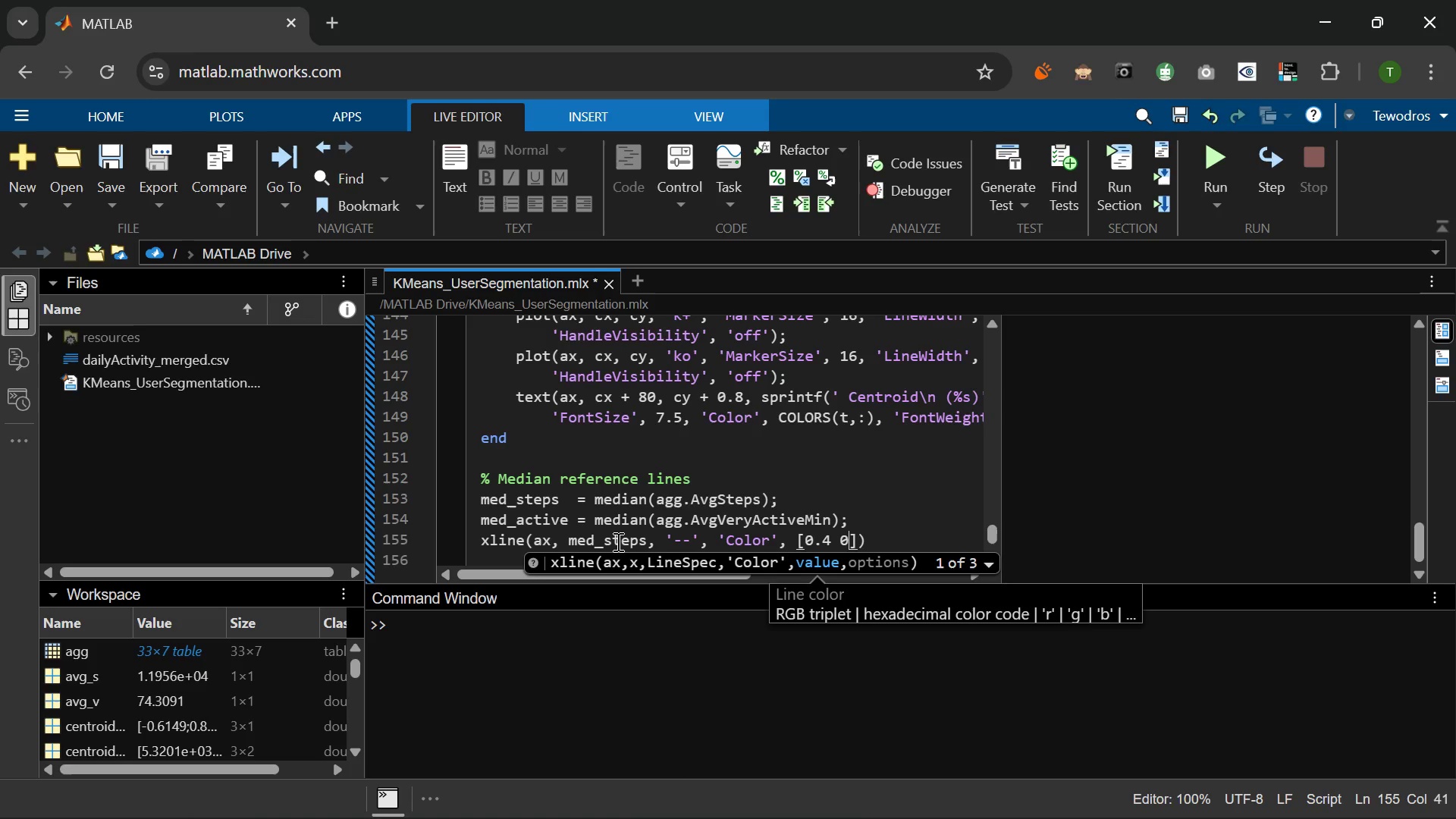 
key(Numpad0)
 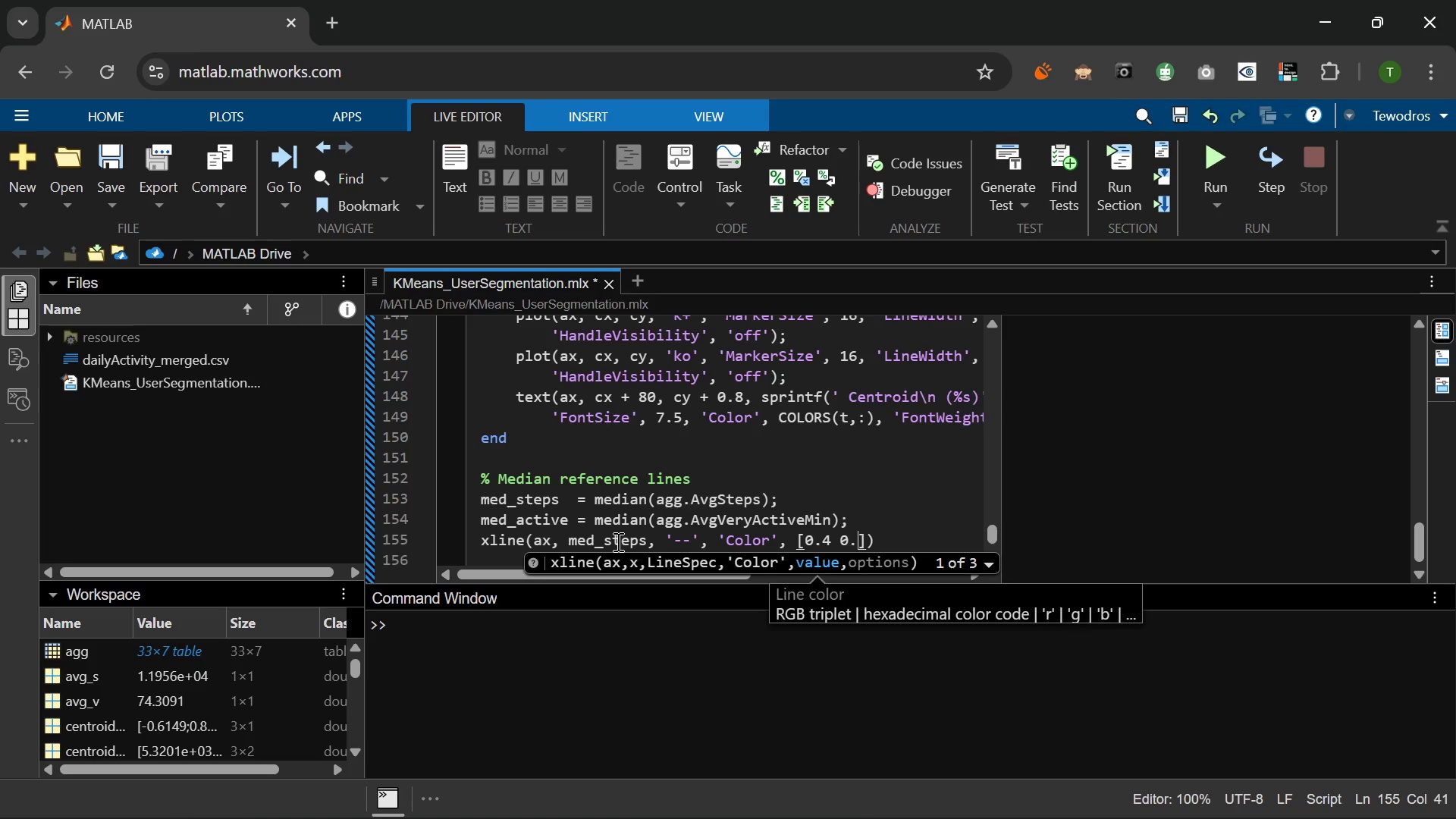 
key(NumpadDecimal)
 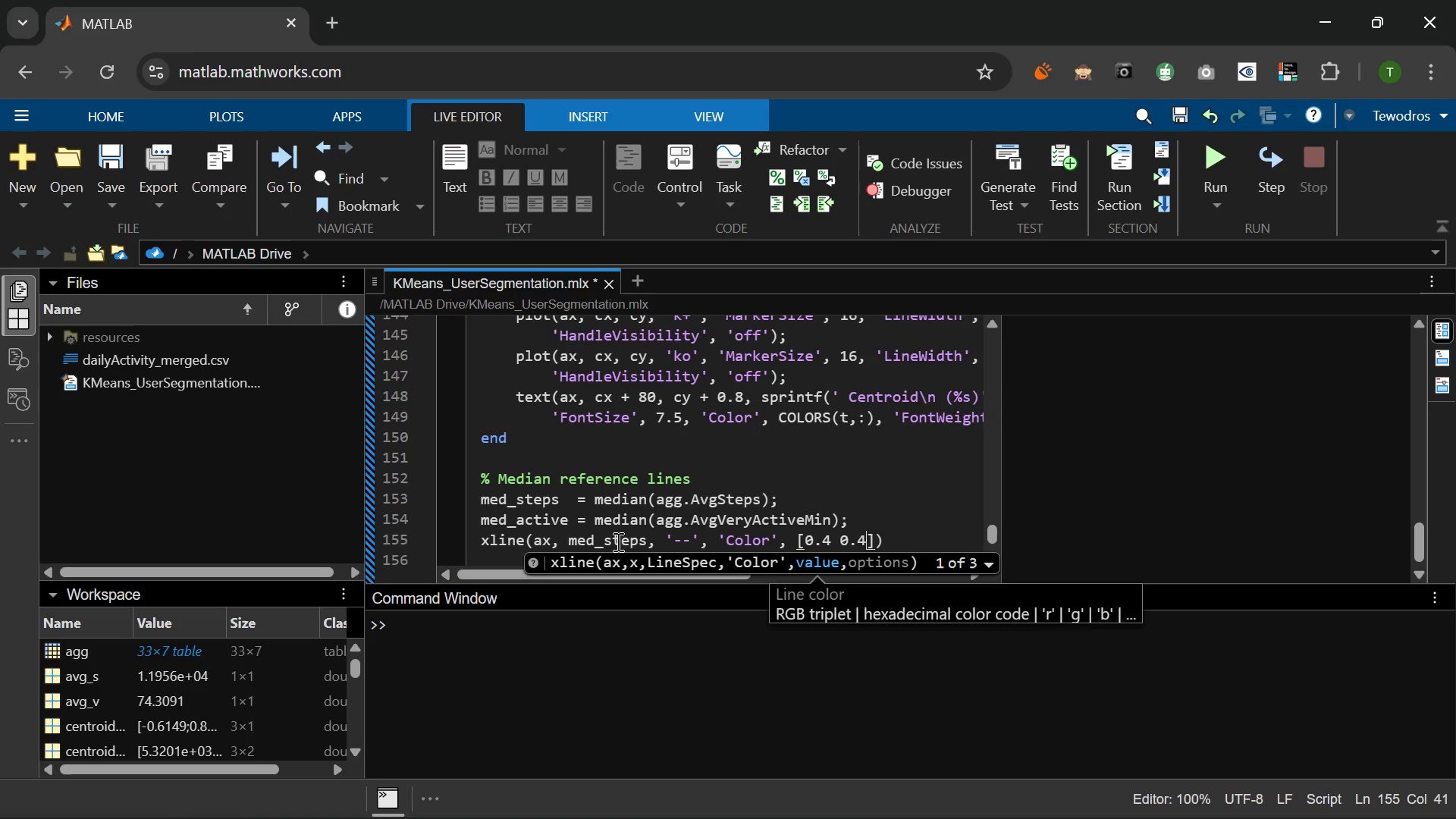 
key(Numpad4)
 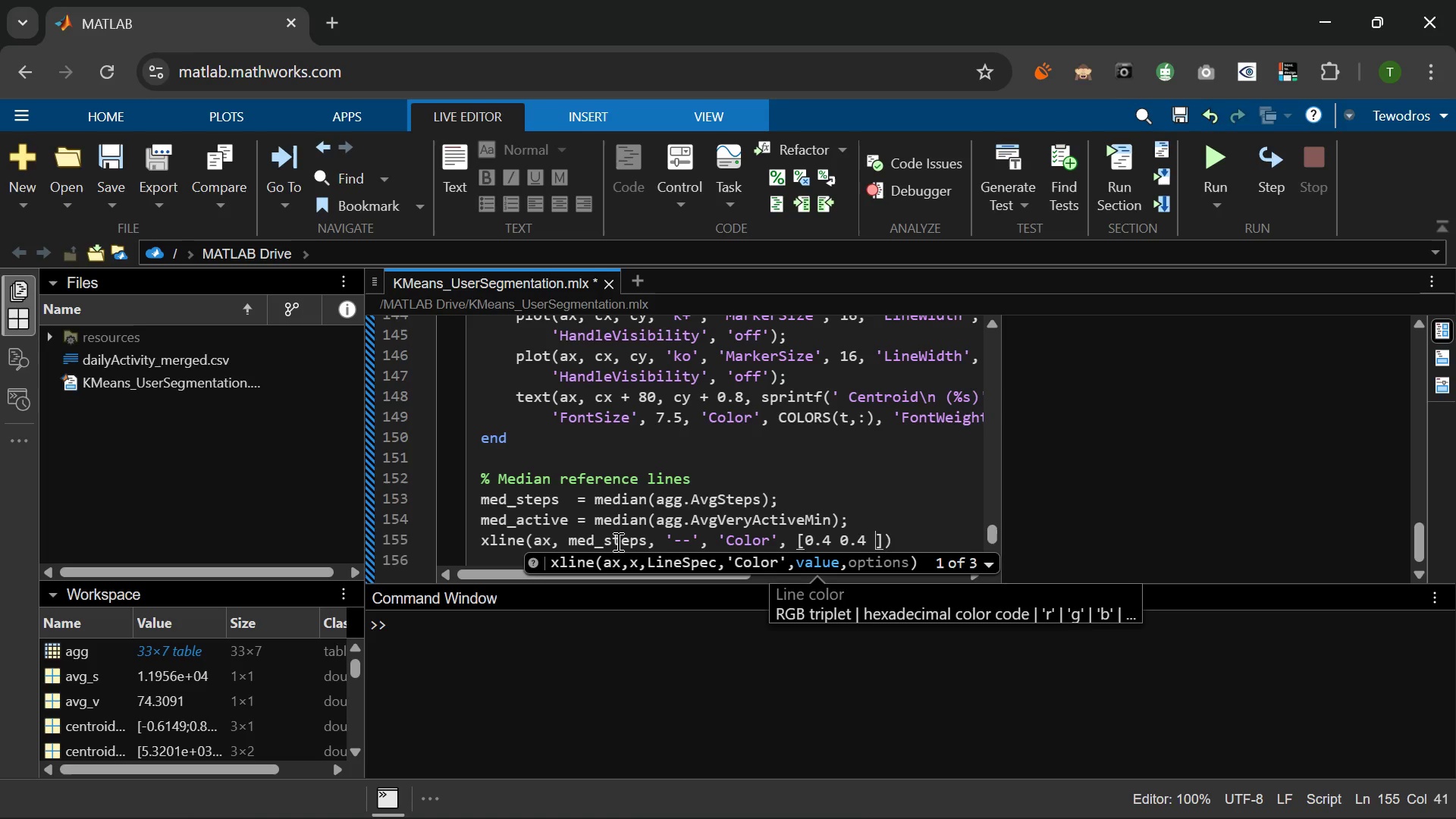 
key(Space)
 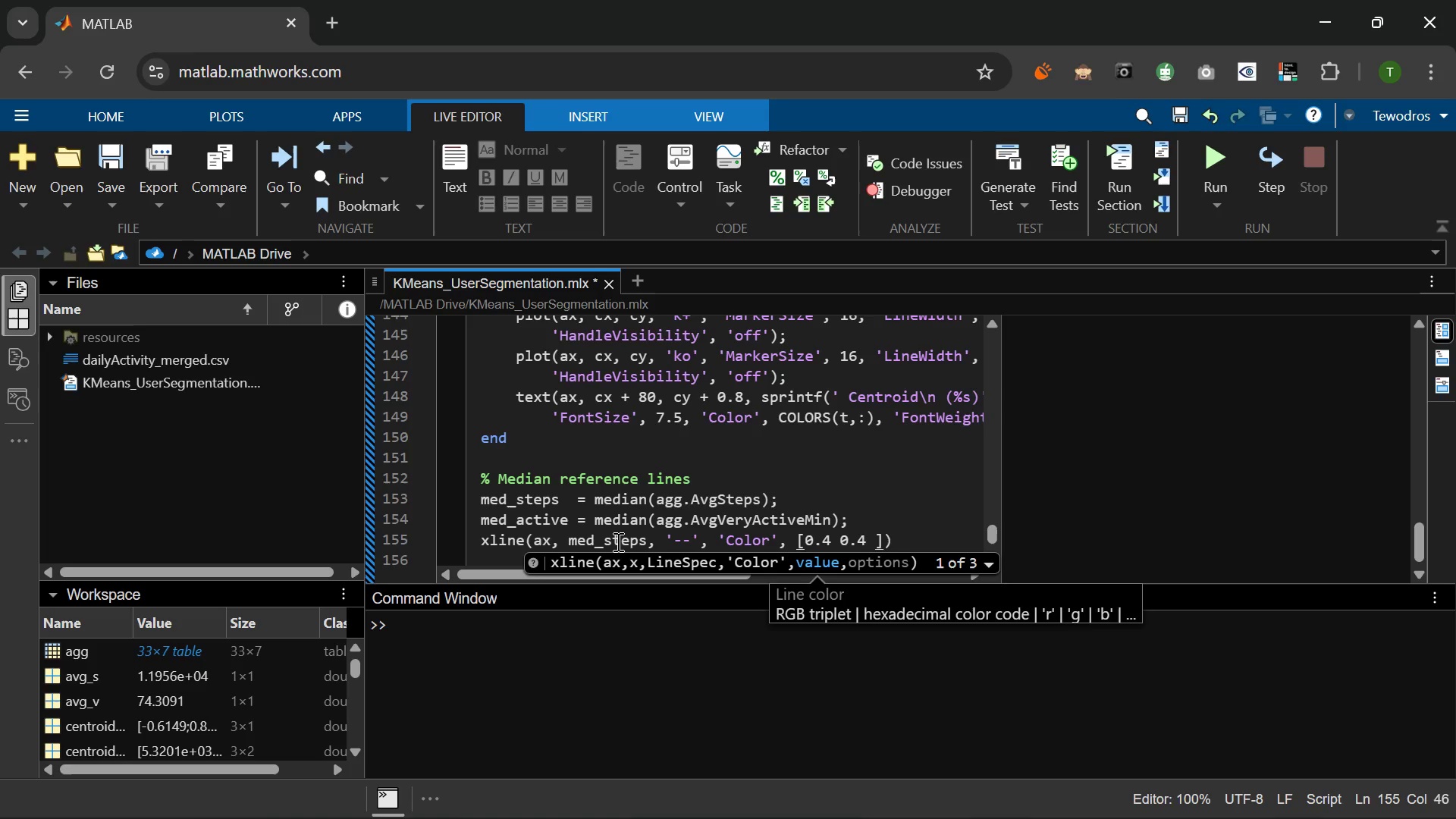 
key(Numpad0)
 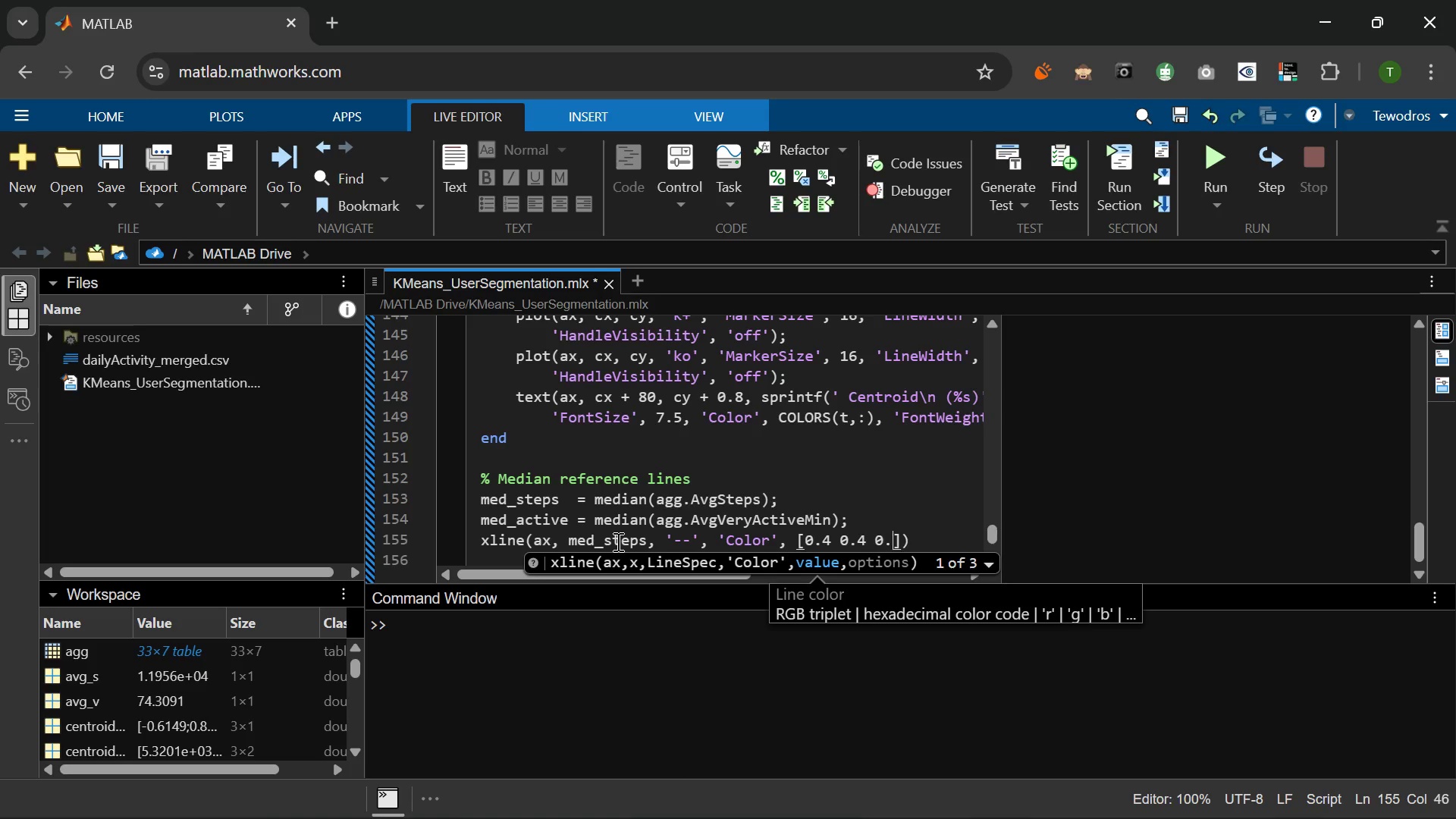 
key(NumpadDecimal)
 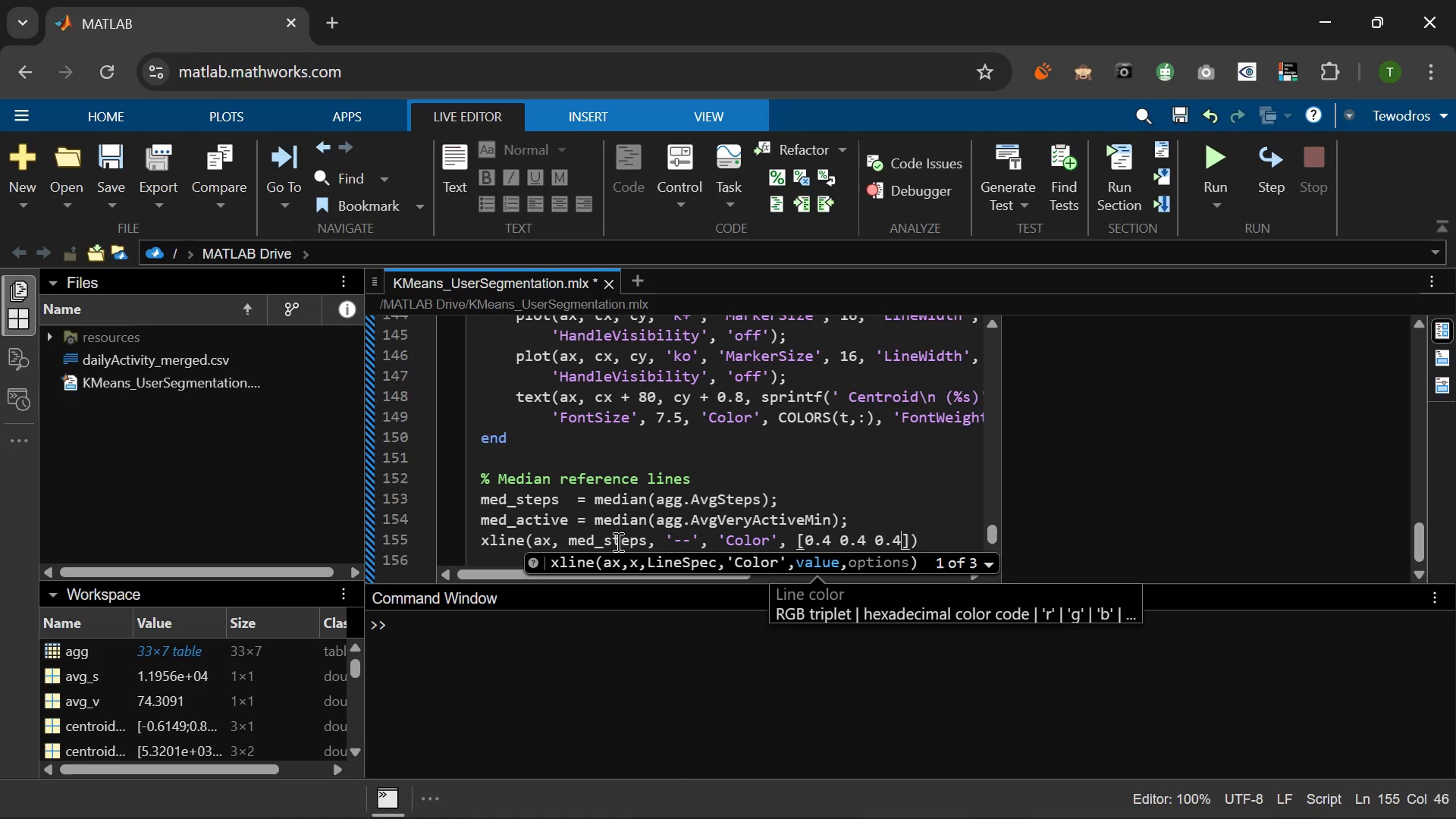 
key(Numpad4)
 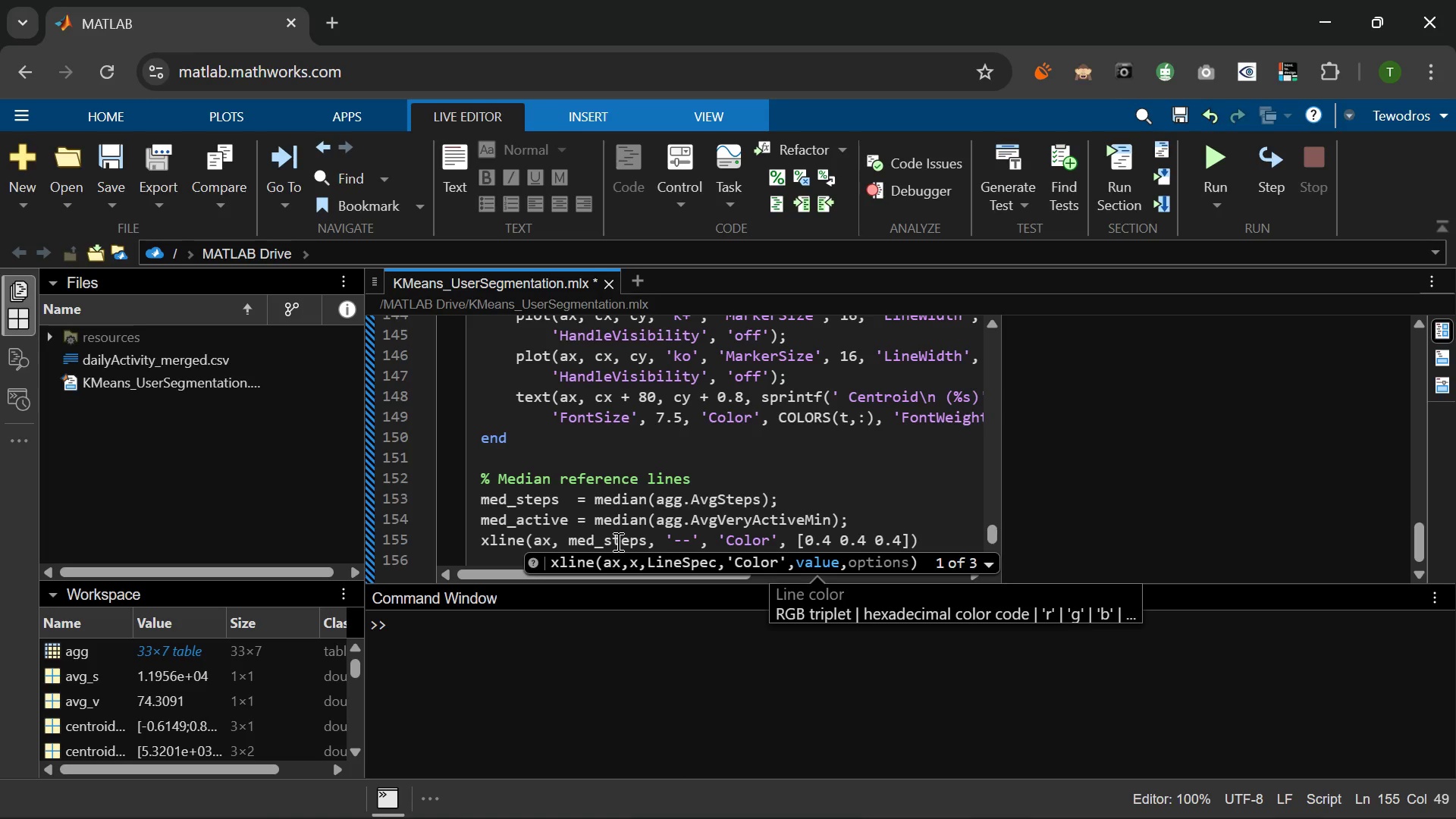 
key(ArrowRight)
 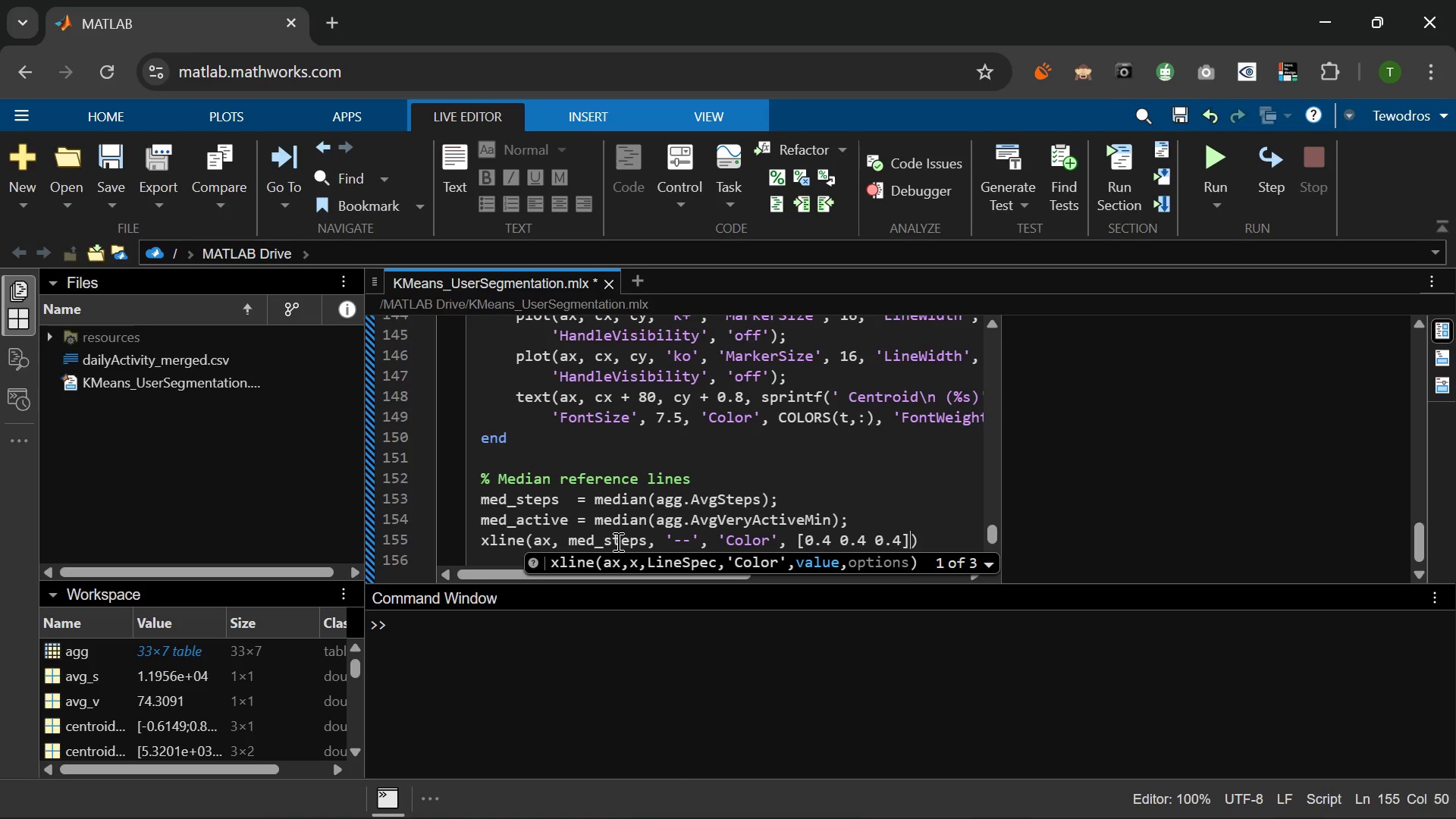 
type(, 'k)
key(Backspace)
type(LineWidth)
 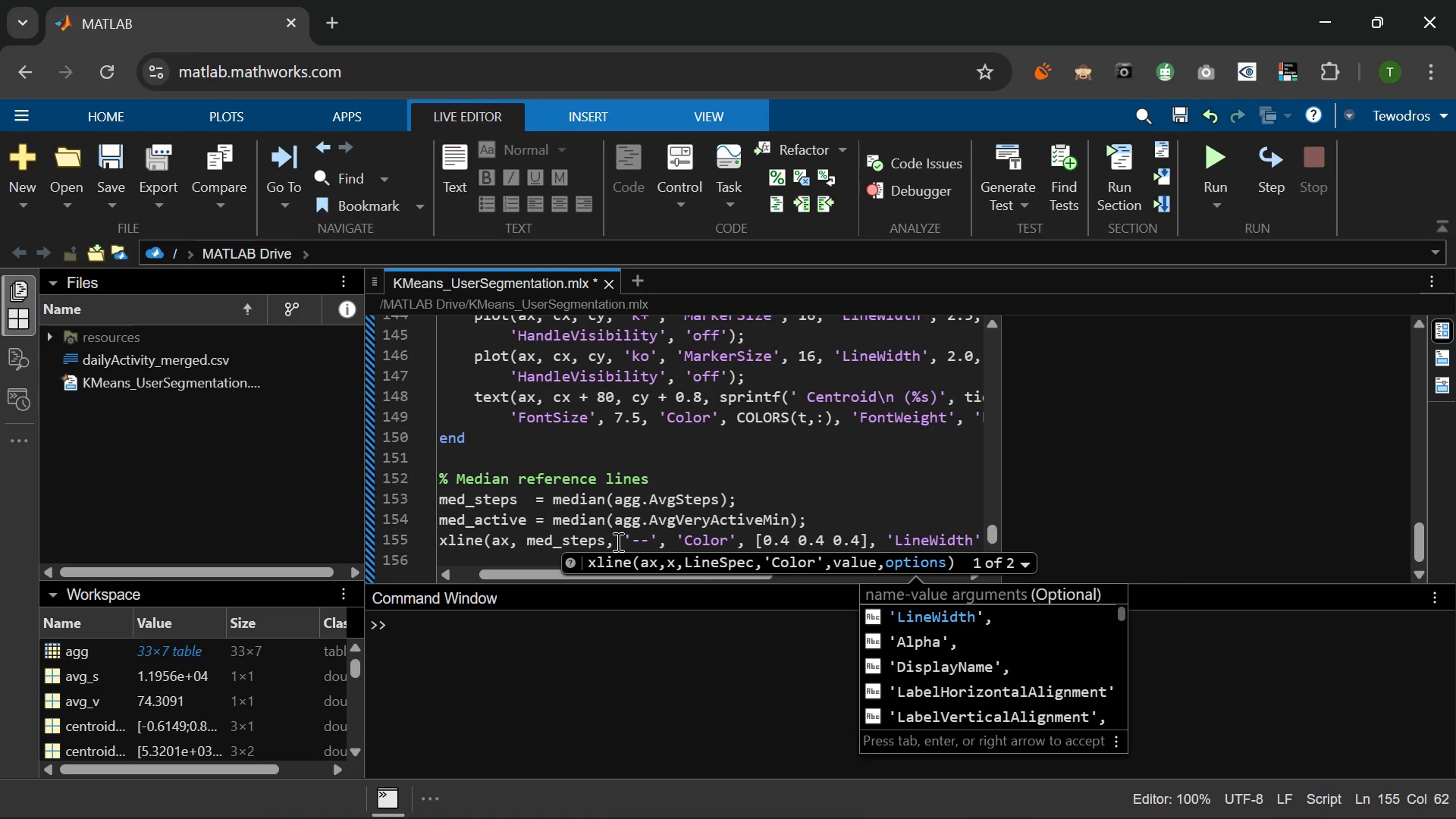 
key(ArrowRight)
 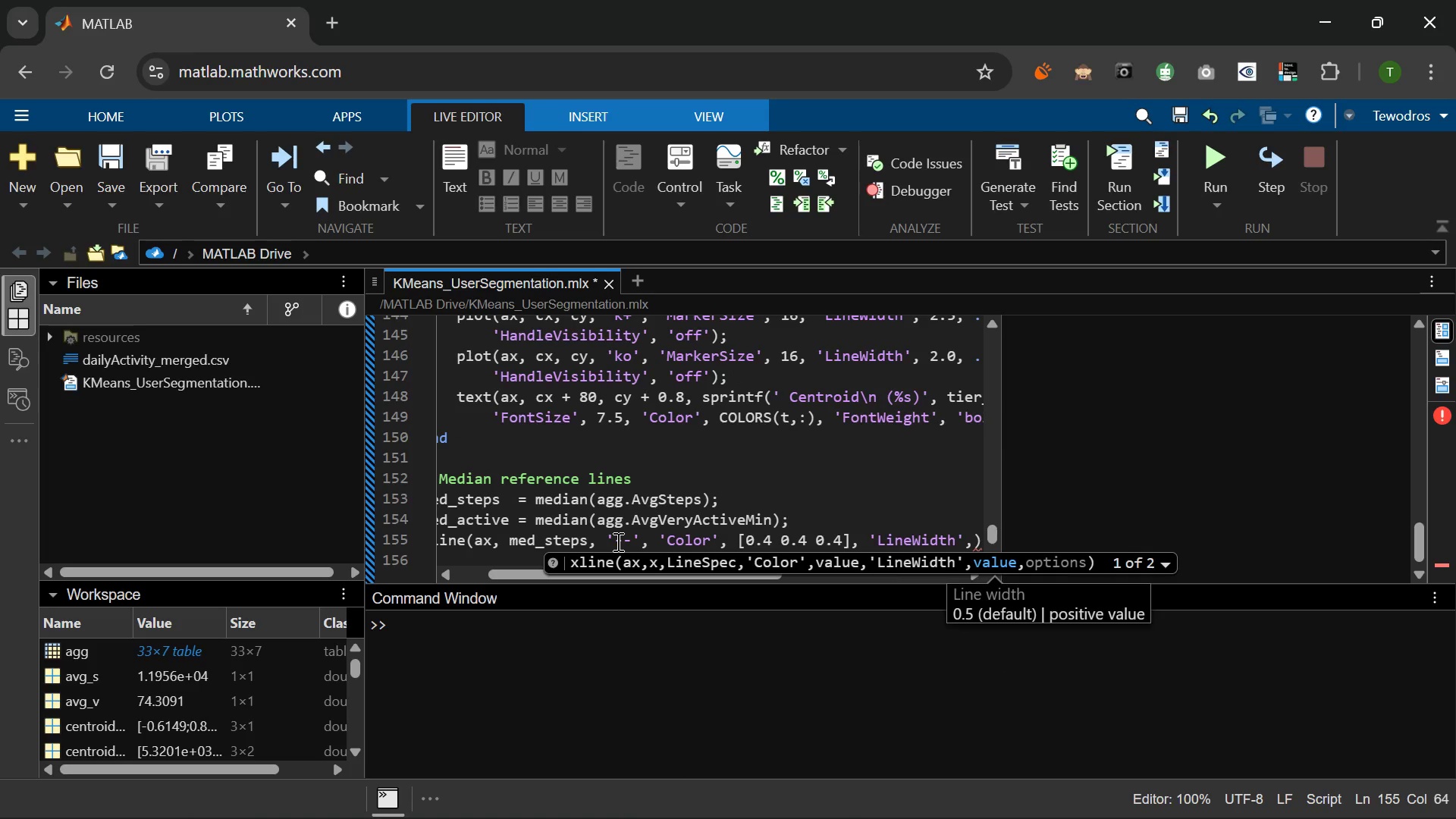 
key(Space)
 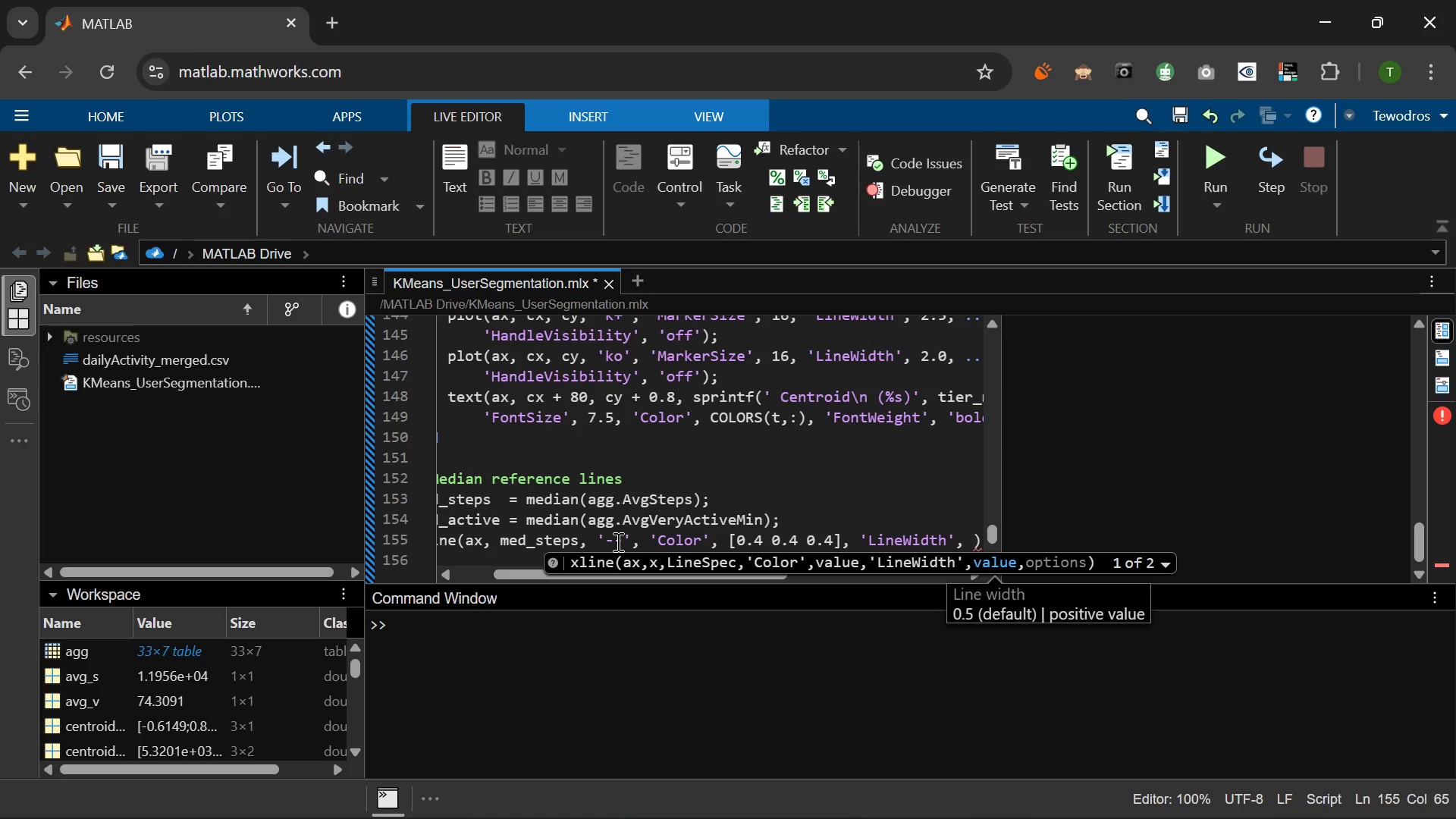 
wait(7.41)
 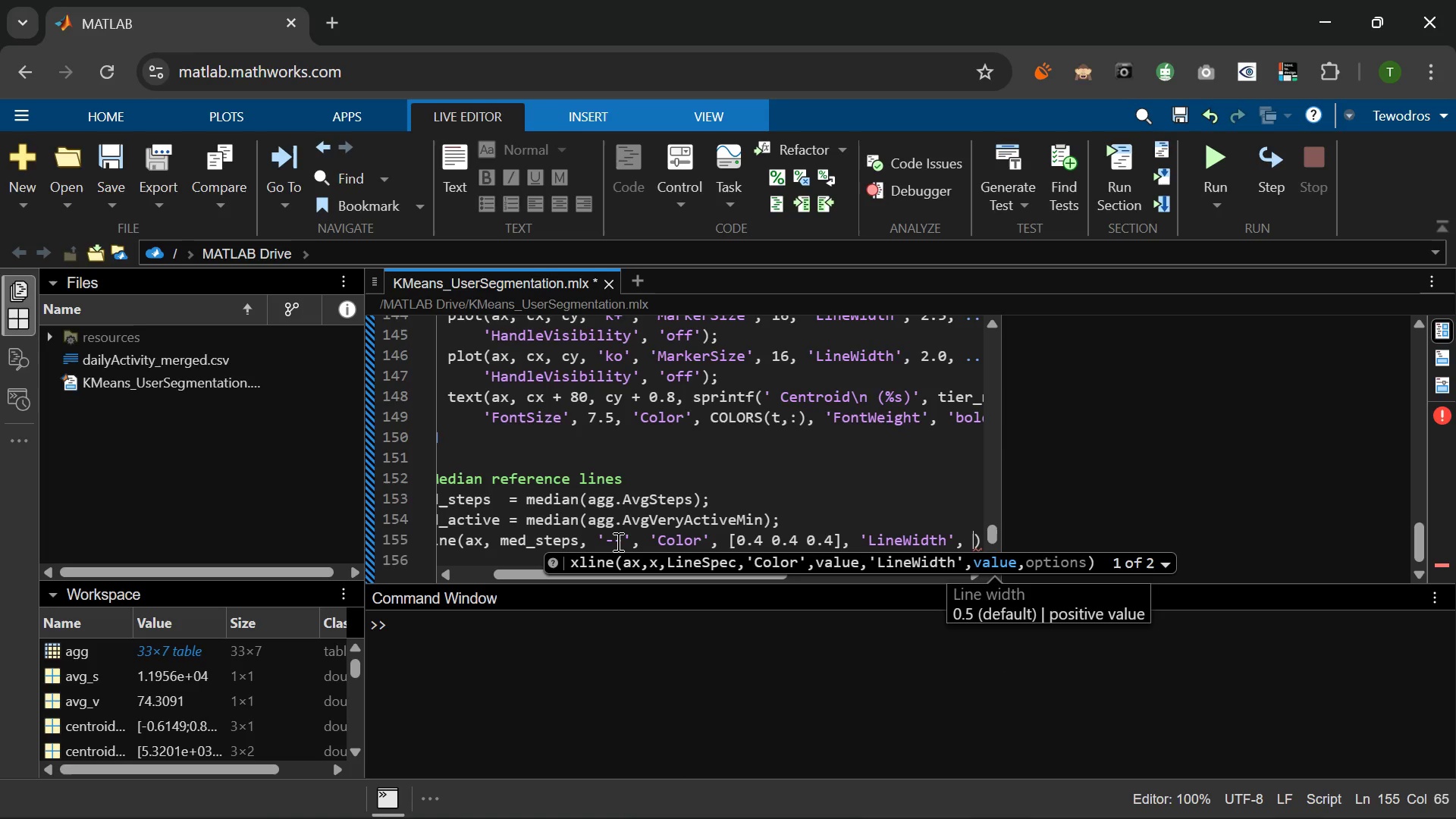 
key(1)
 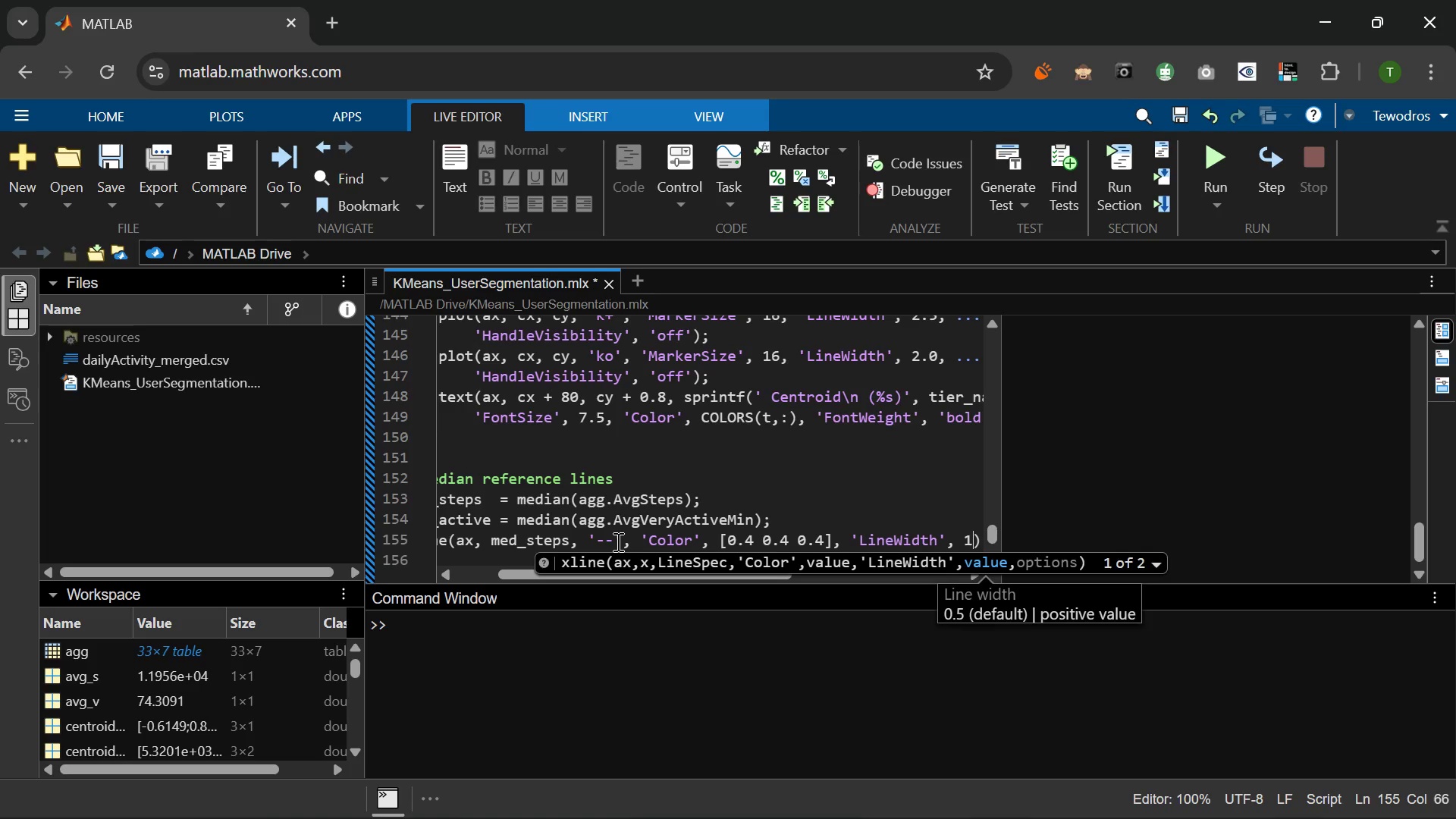 
key(Period)
 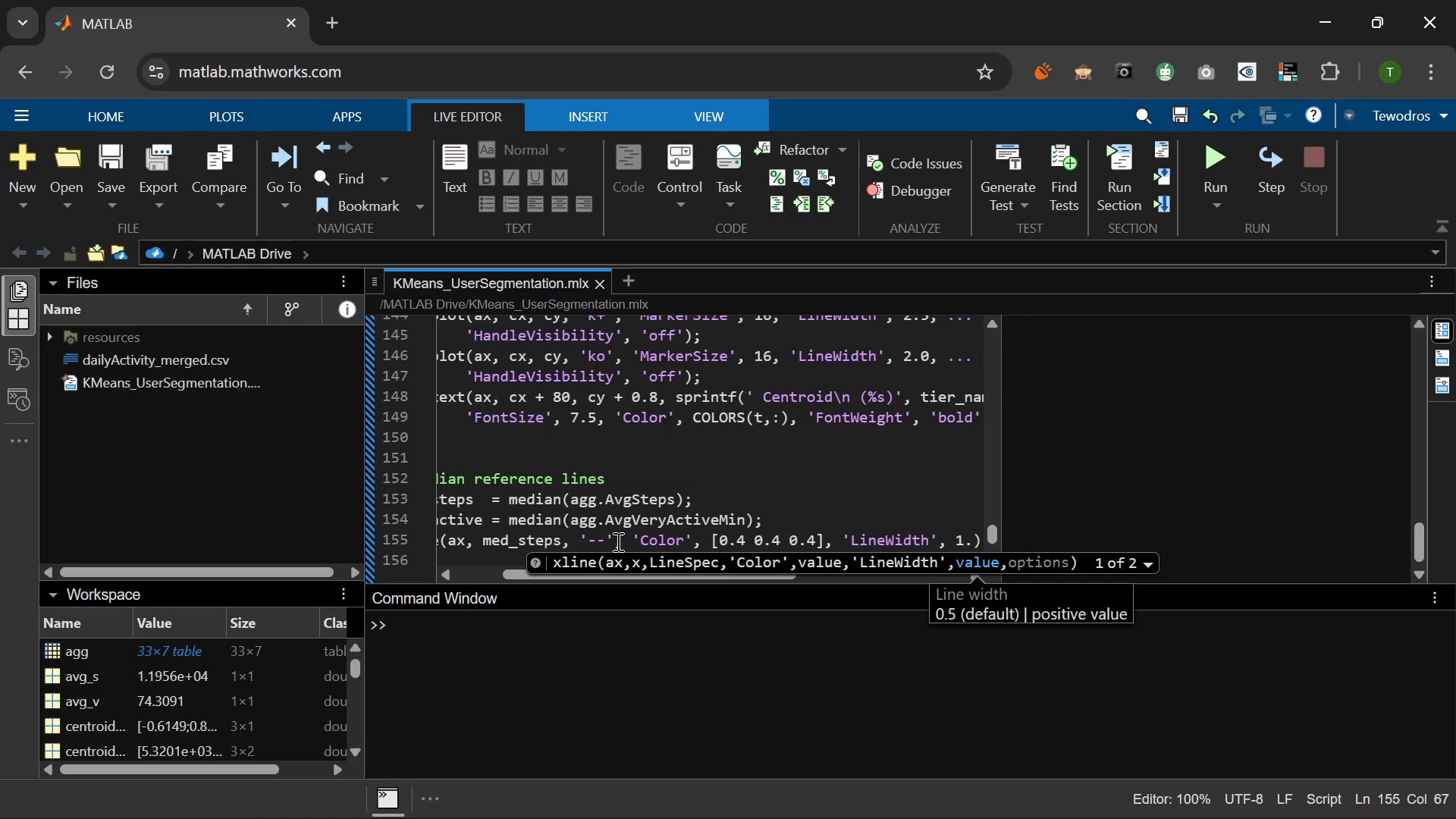 
key(2)
 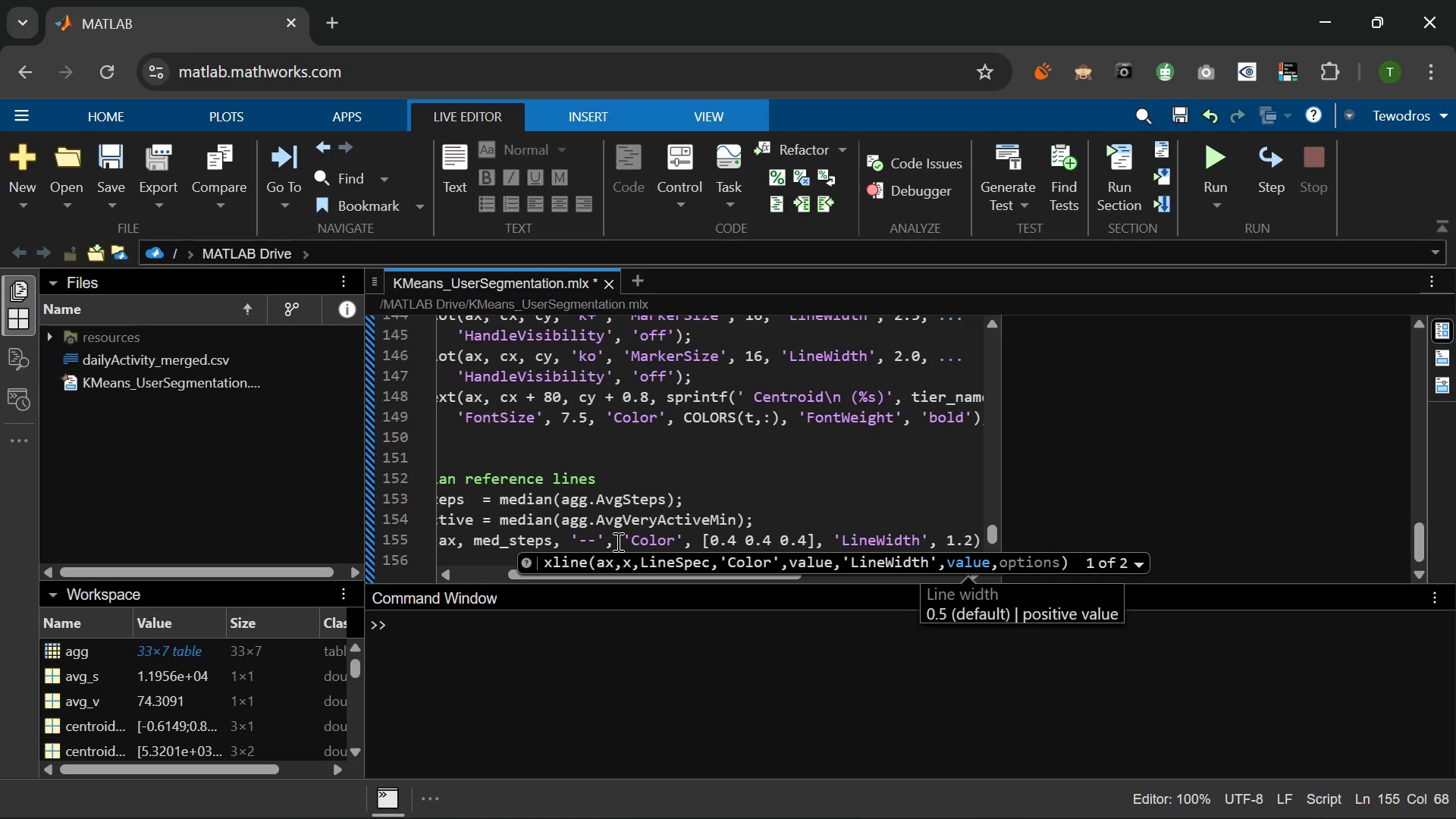 
key(Comma)
 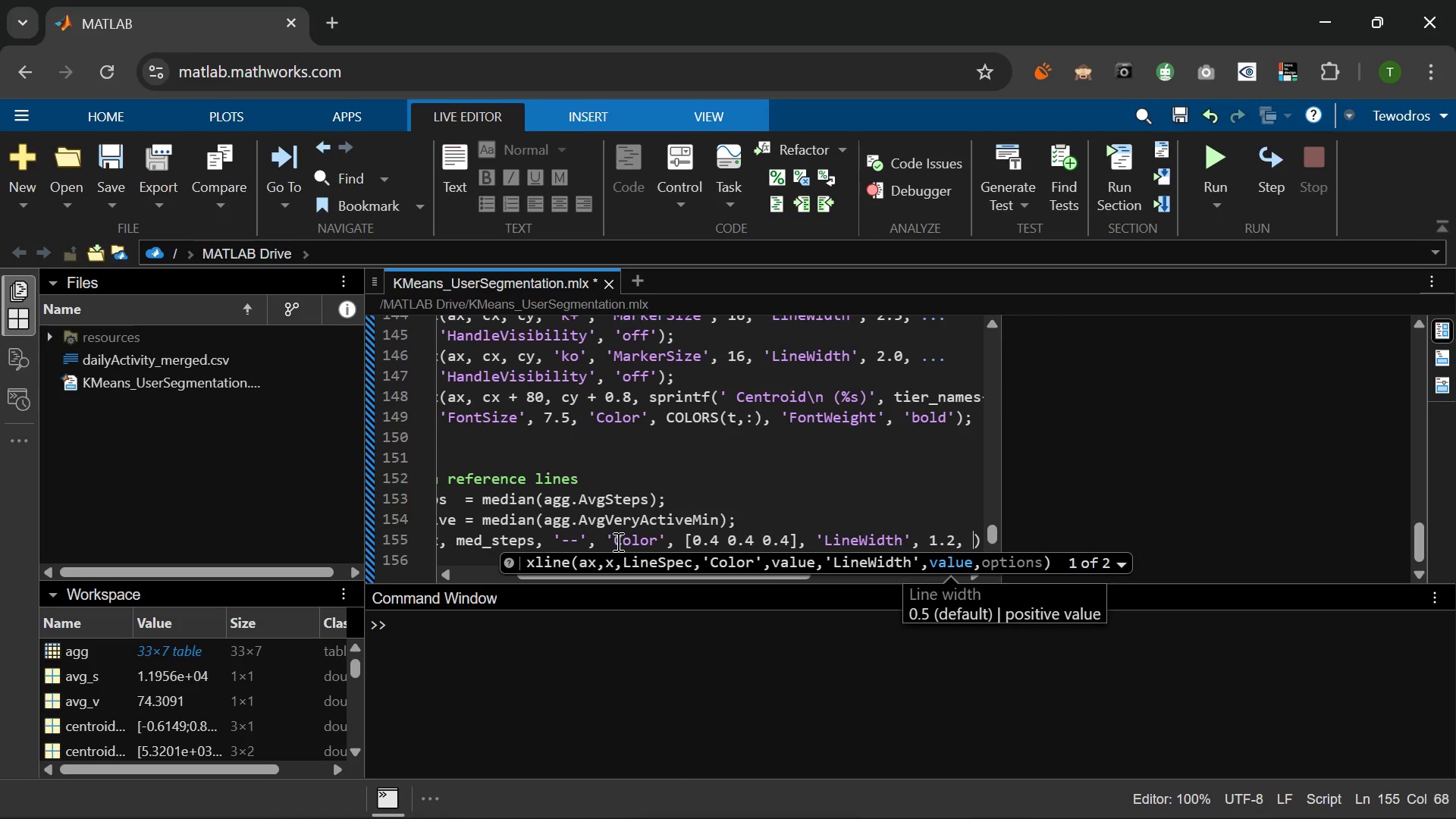 
key(Space)
 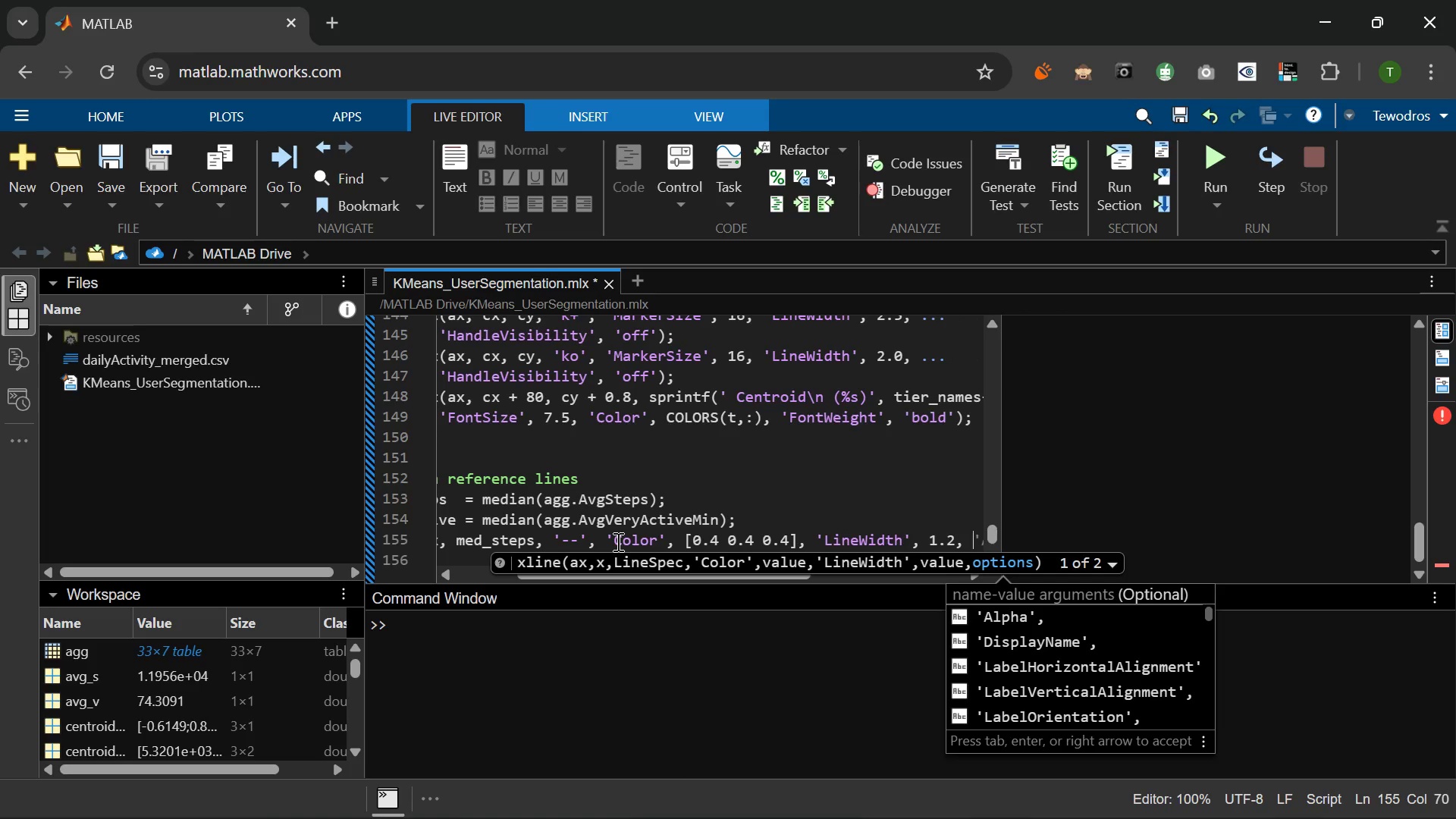 
key(Period)
 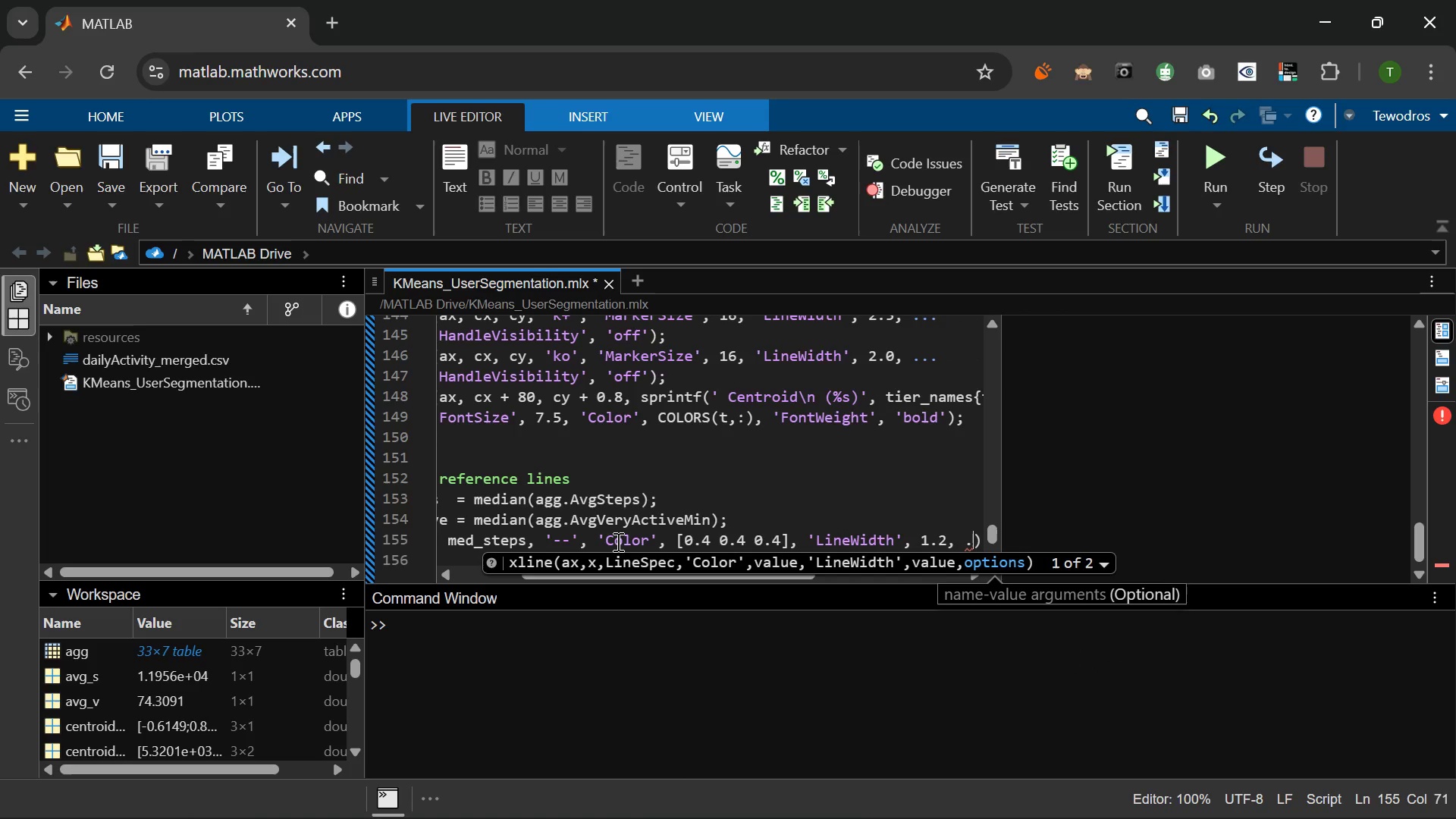 
key(Period)
 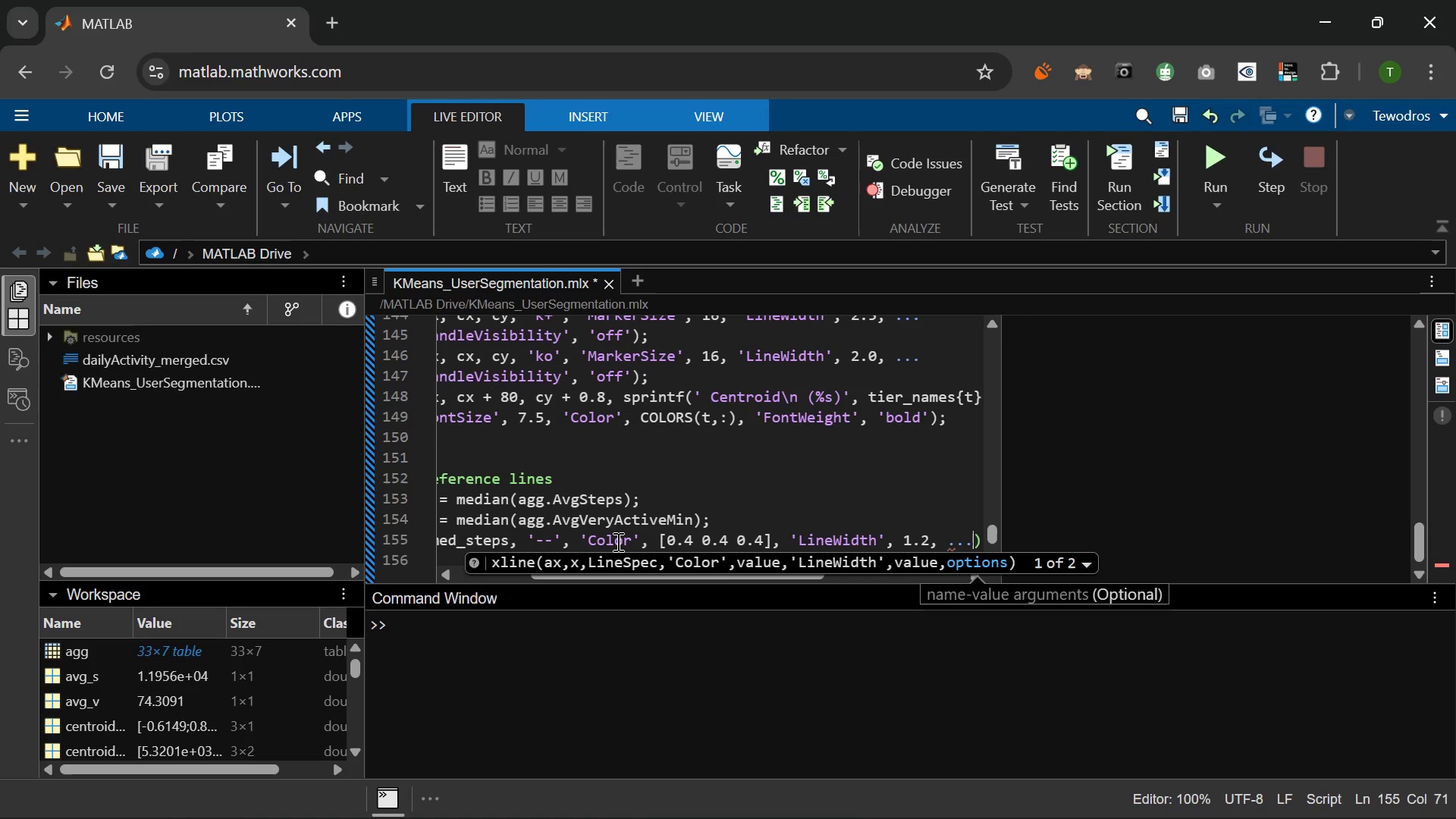 
key(Period)
 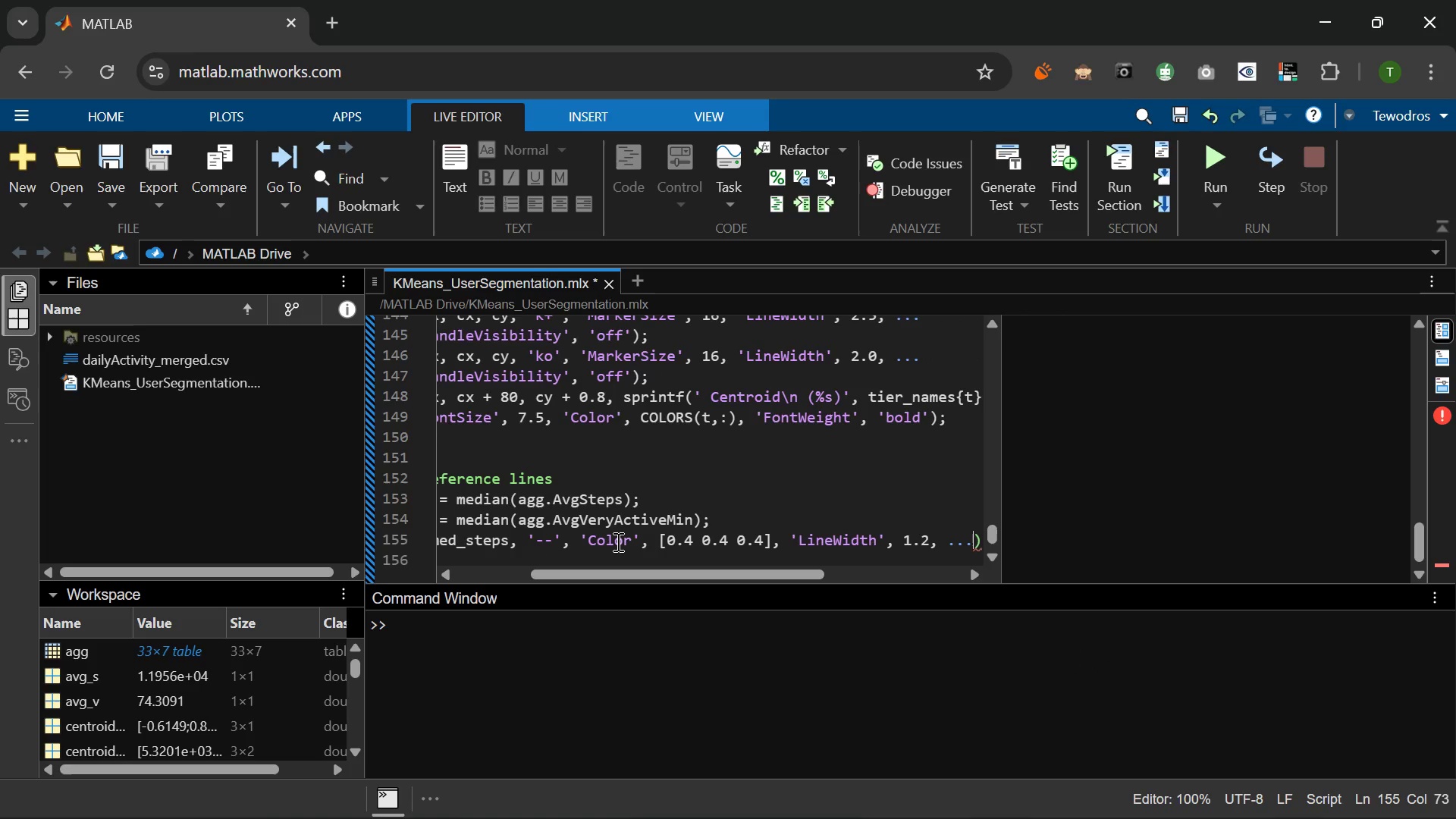 
key(Enter)
 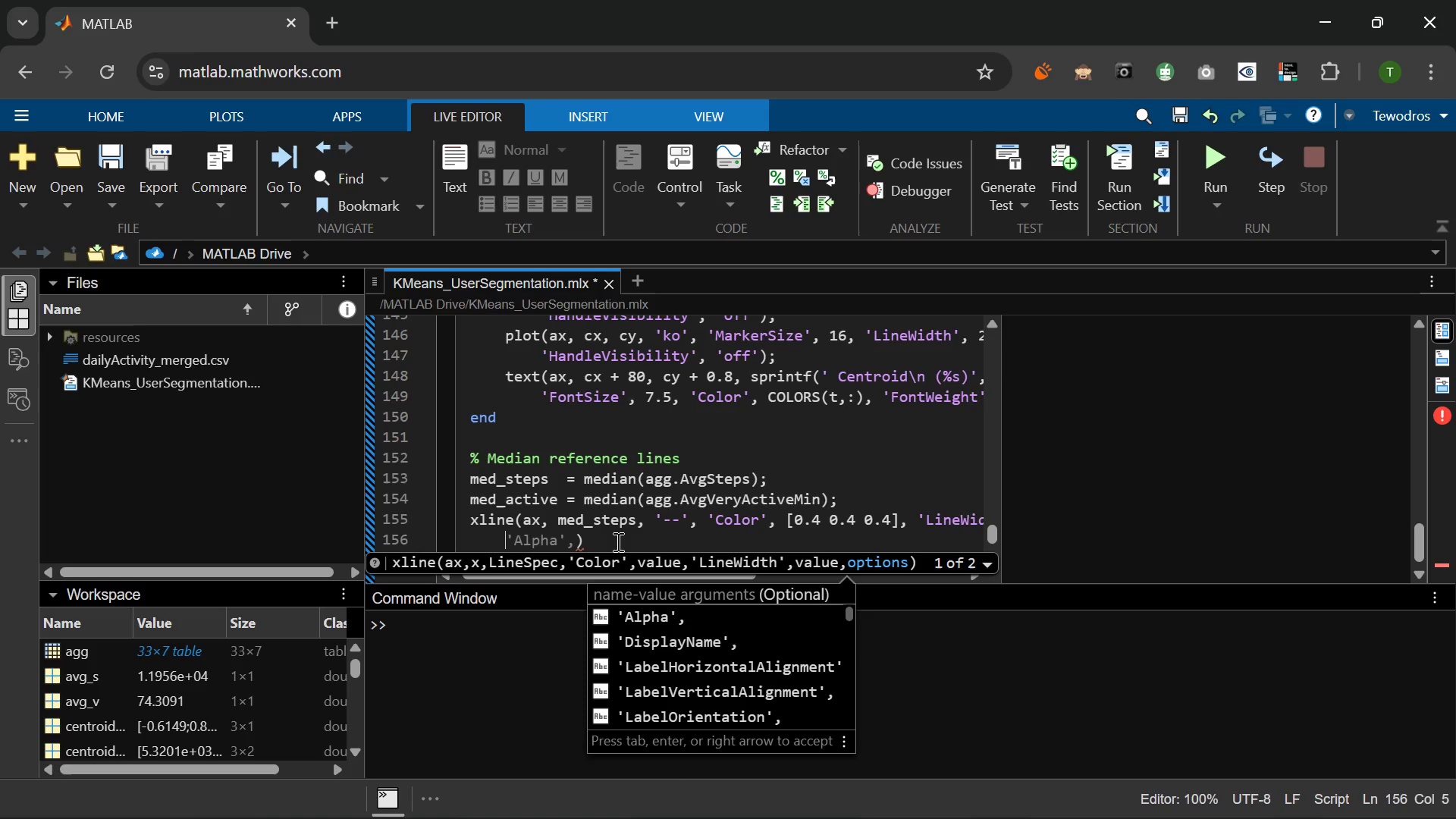 
wait(6.16)
 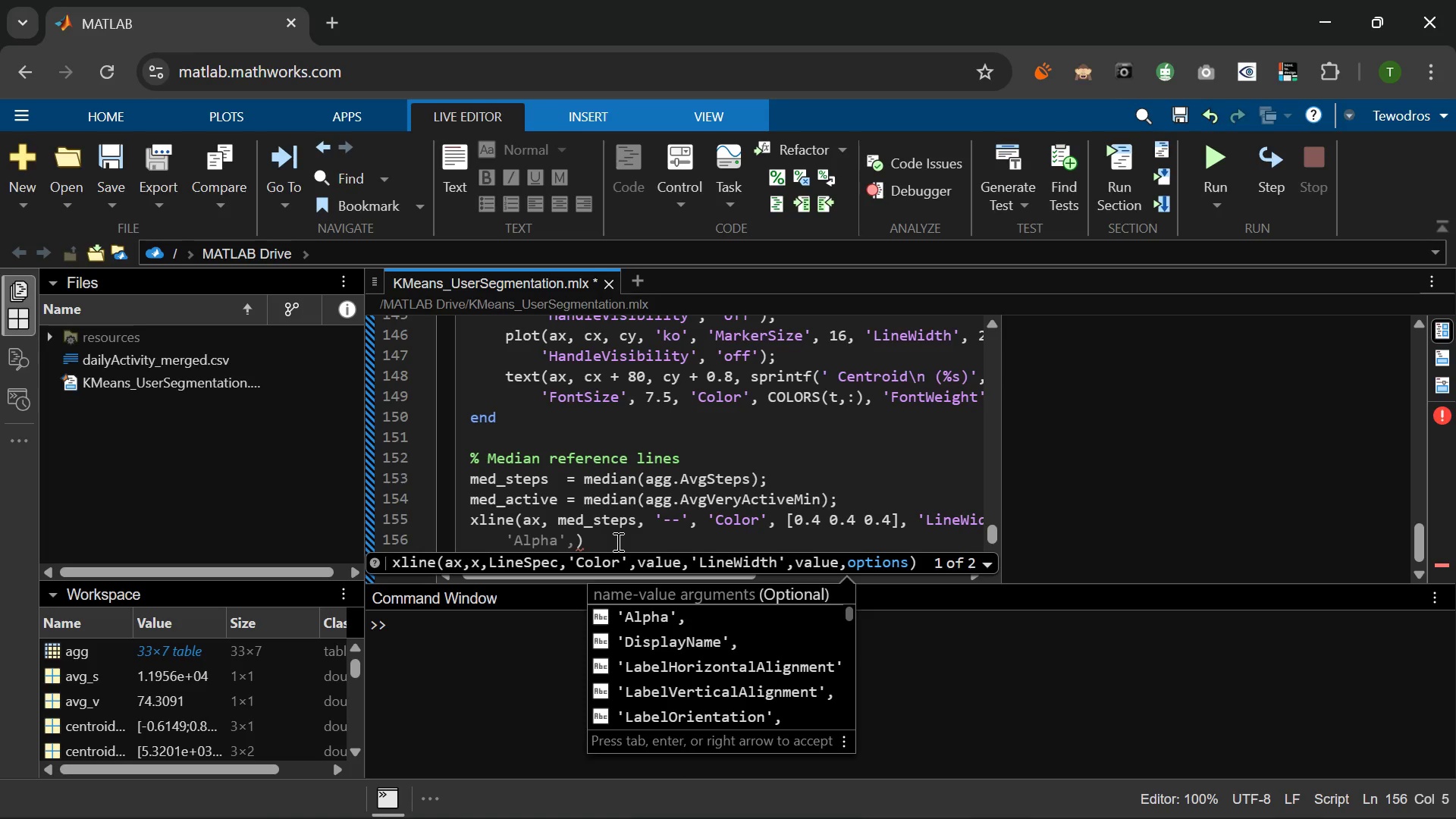 
type('Ba)
key(Backspace)
key(Backspace)
type(Label)
 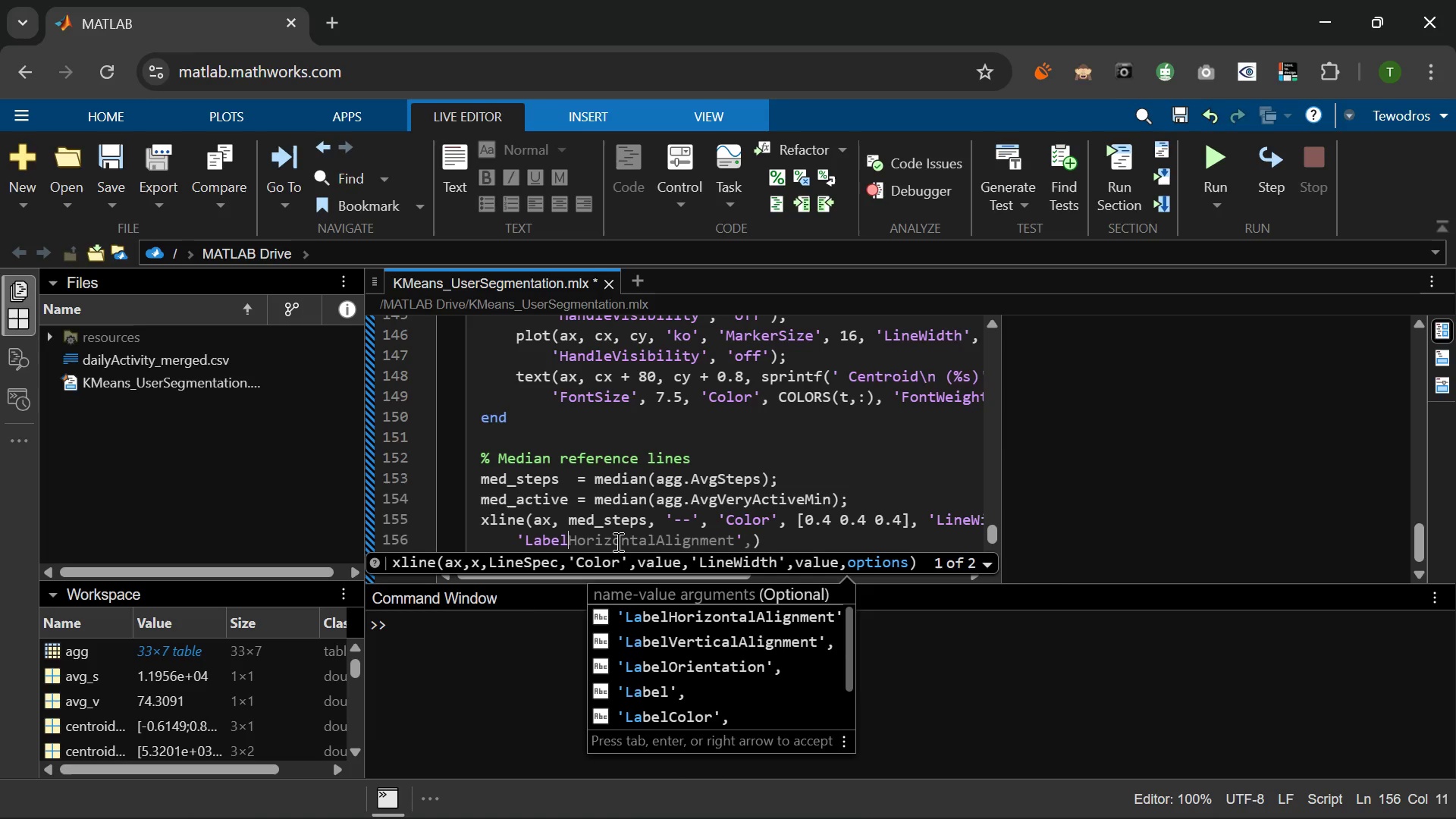 
key(ArrowRight)
 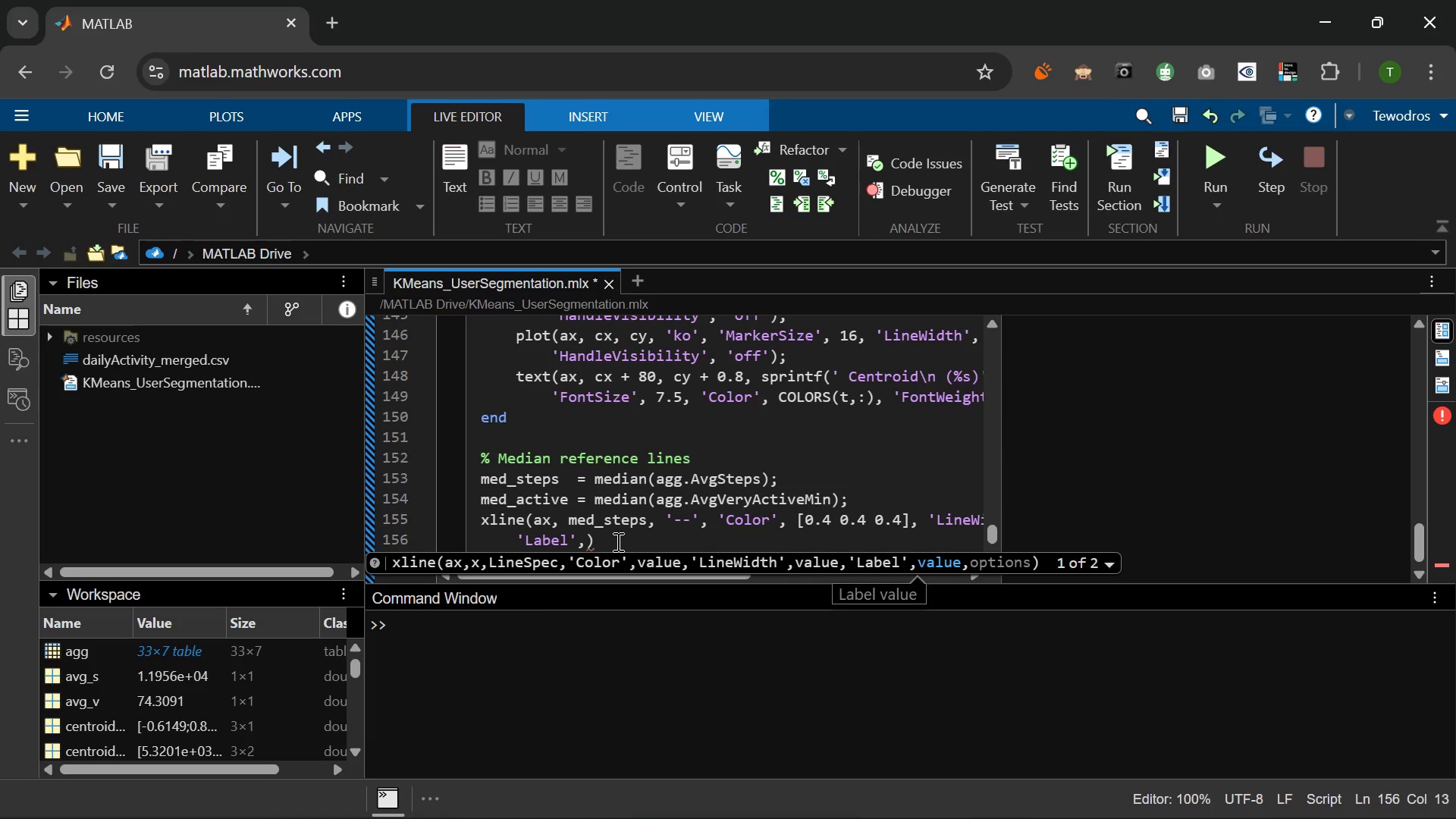 
type( sprintf('Median Steps: %.0f)
 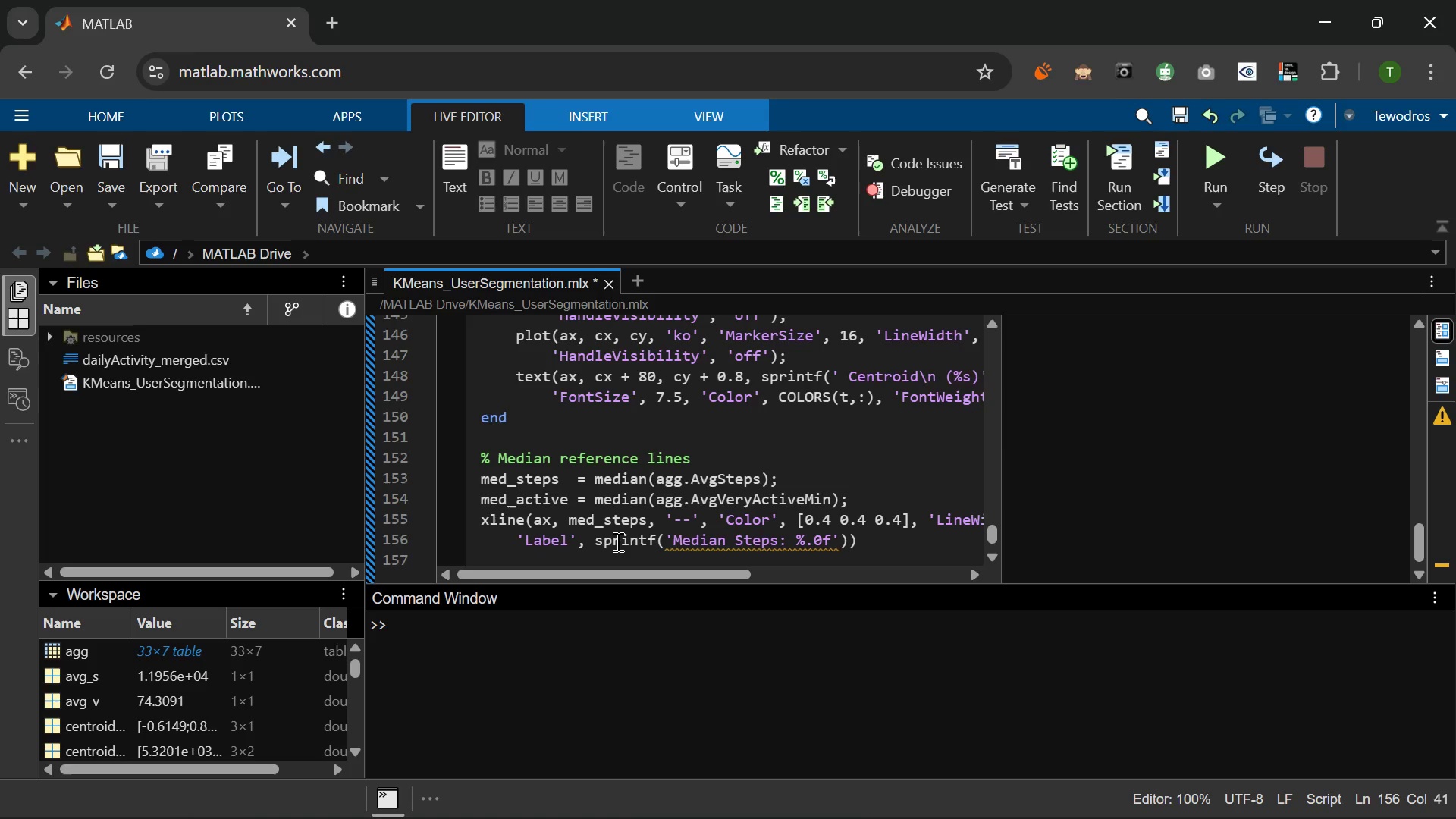 
key(ArrowRight)
 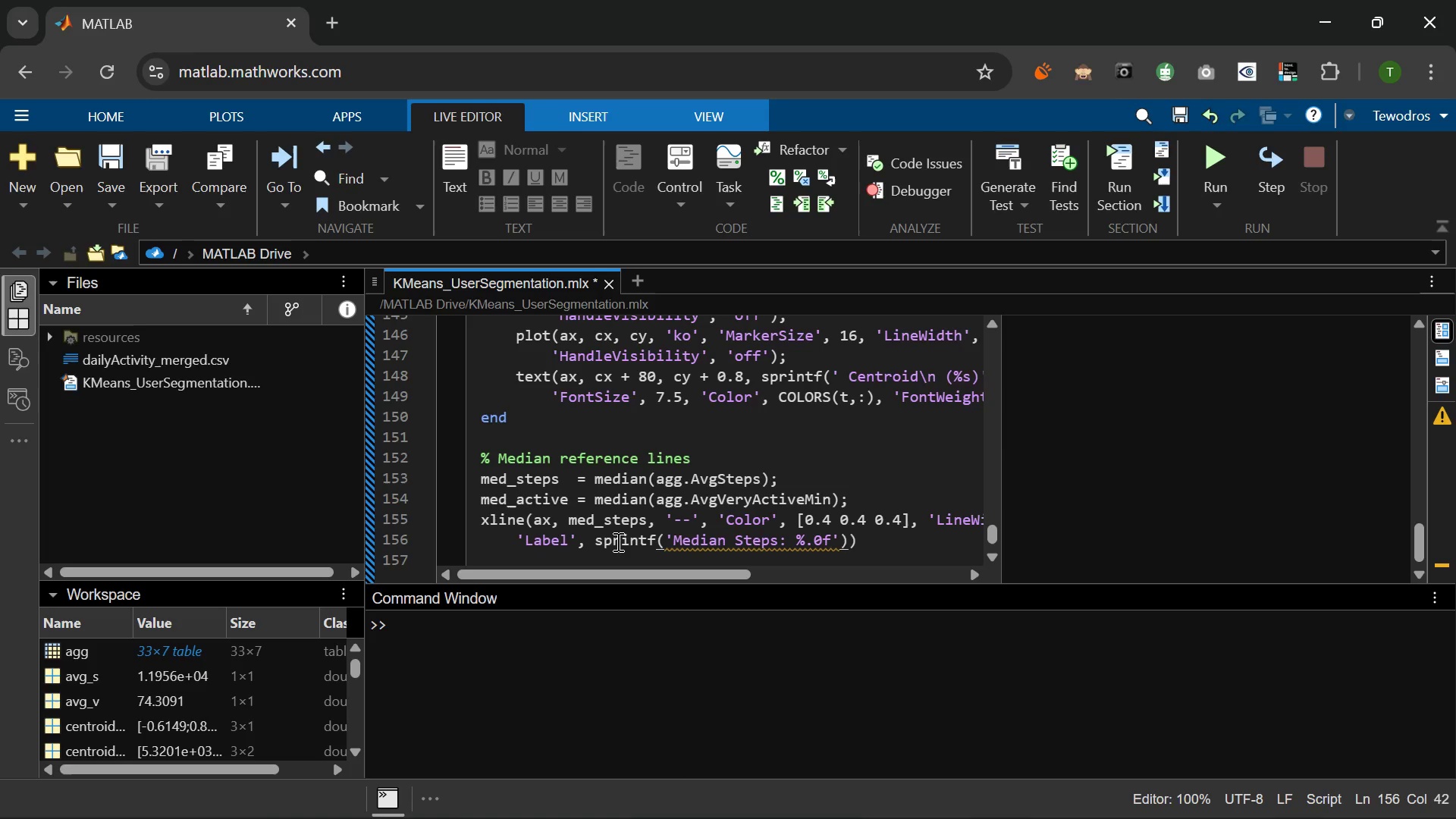 
type(, med_steps)
 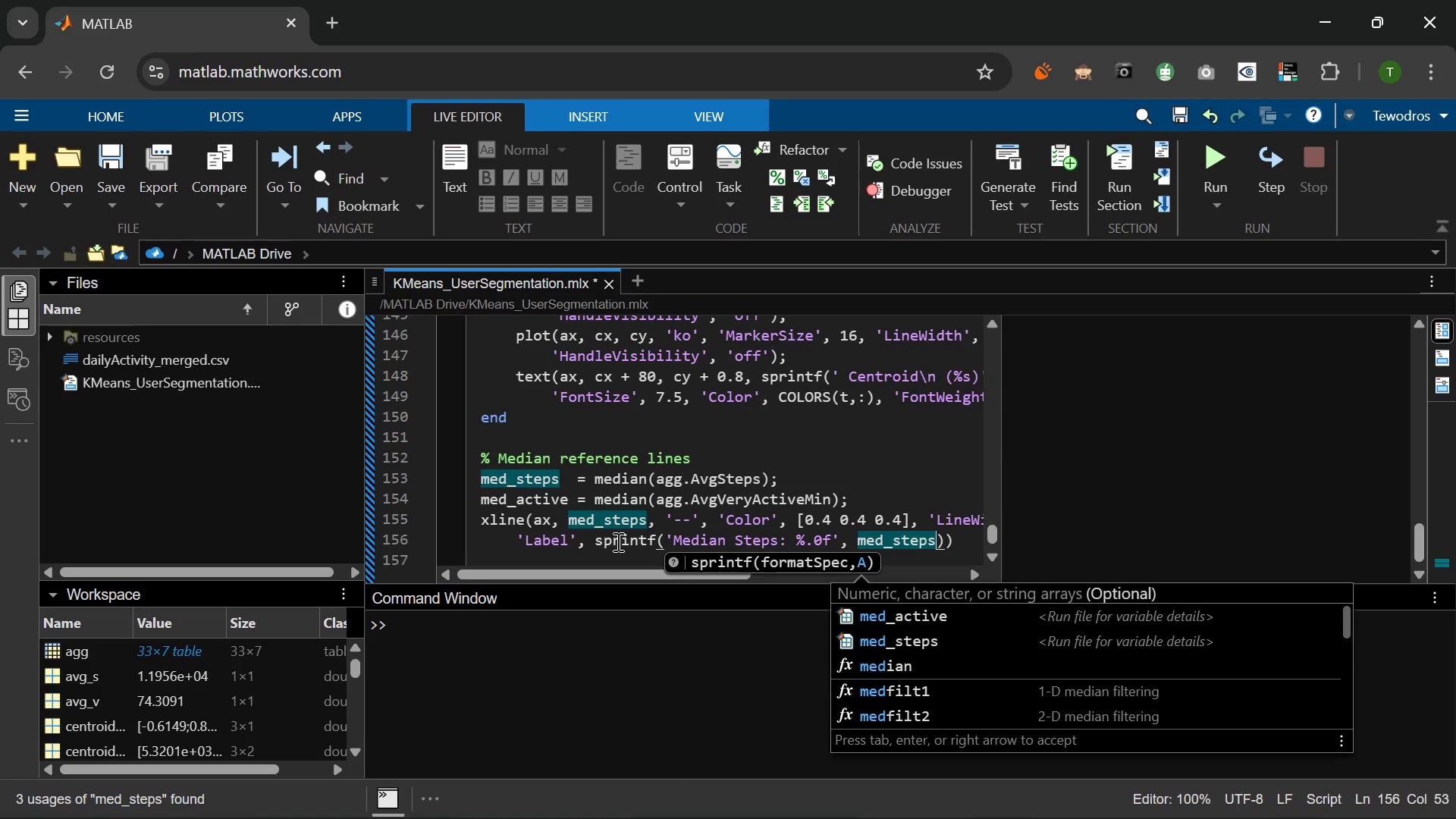 
key(ArrowRight)
 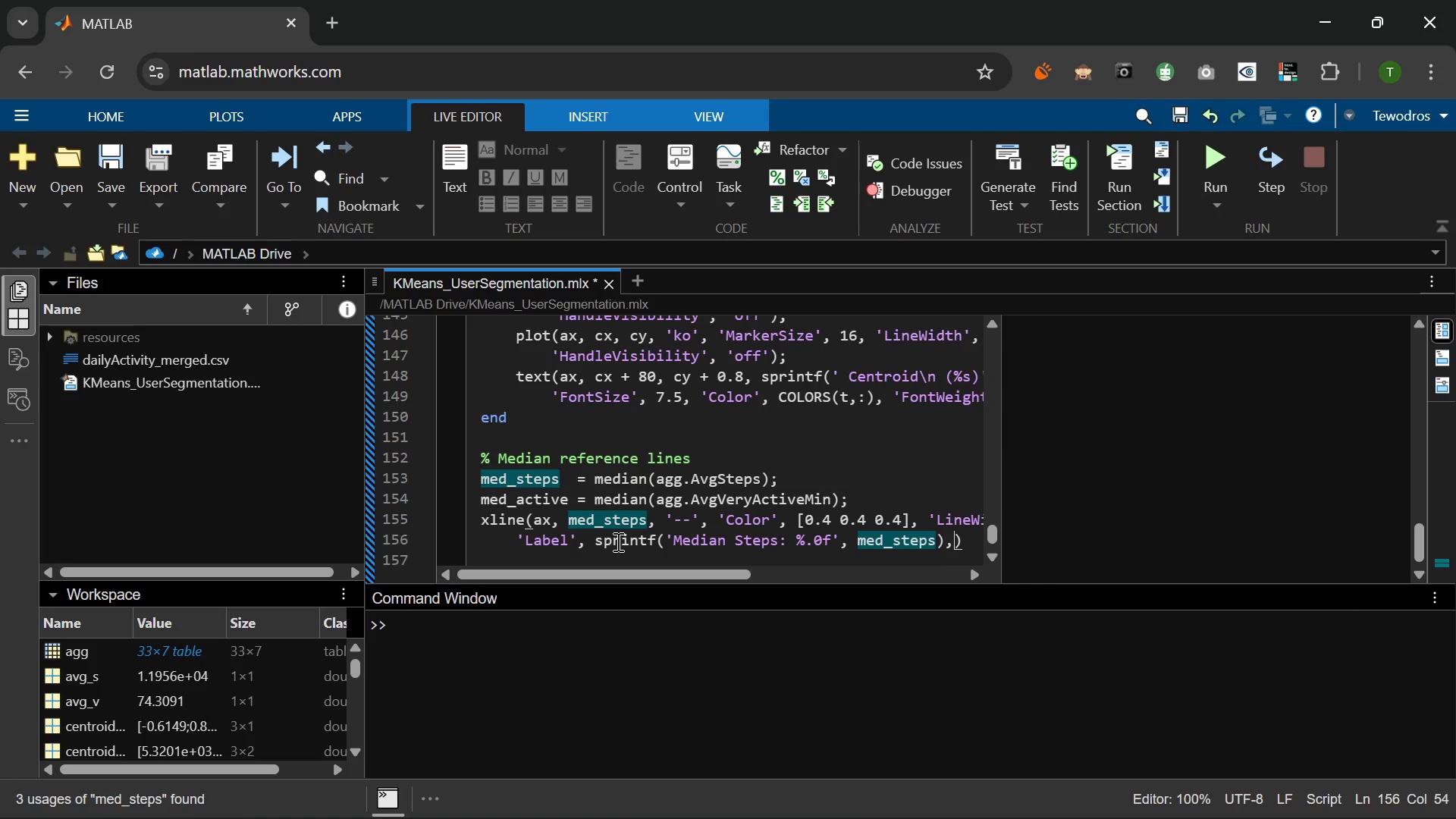 
key(Comma)
 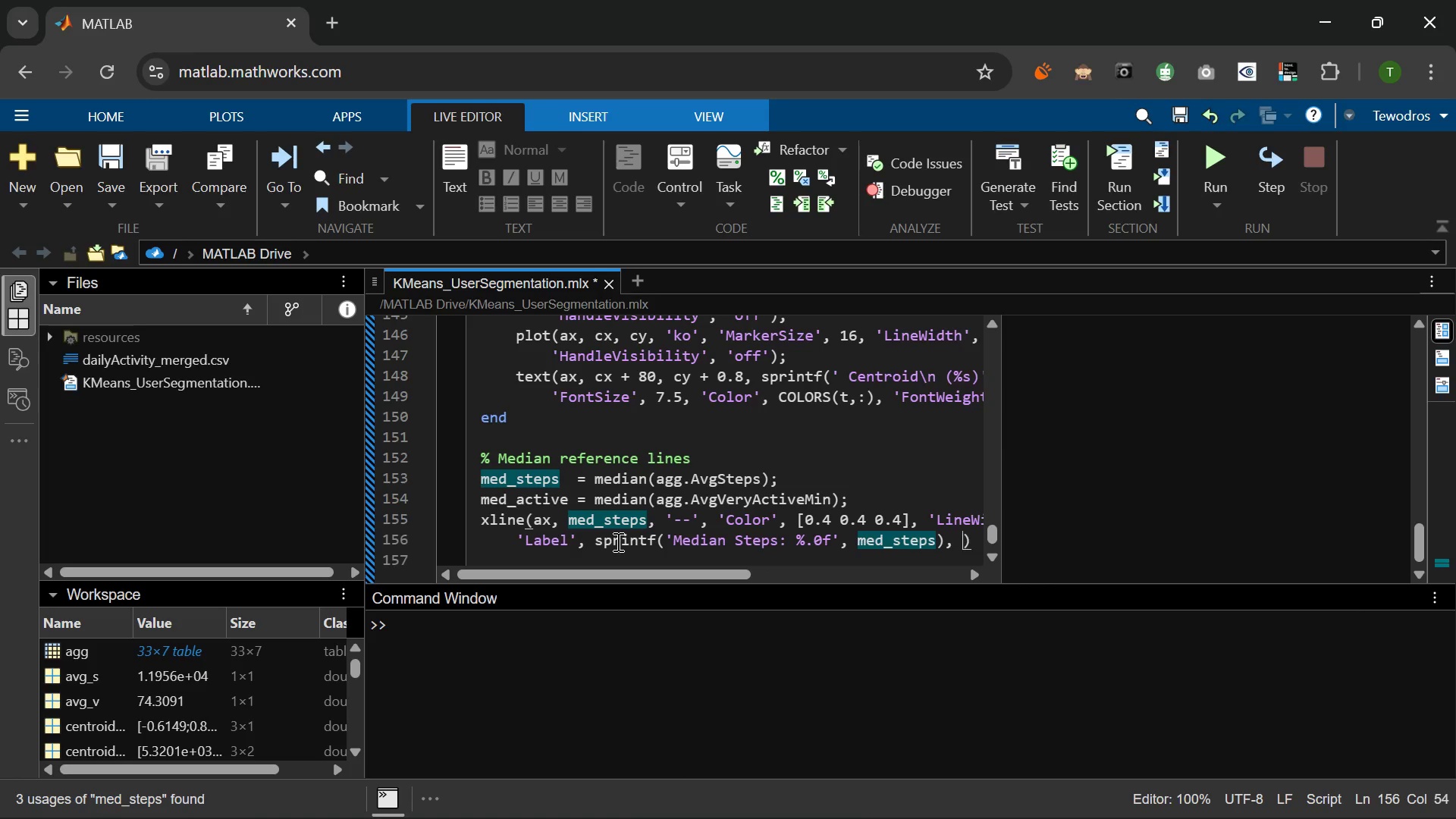 
key(Space)
 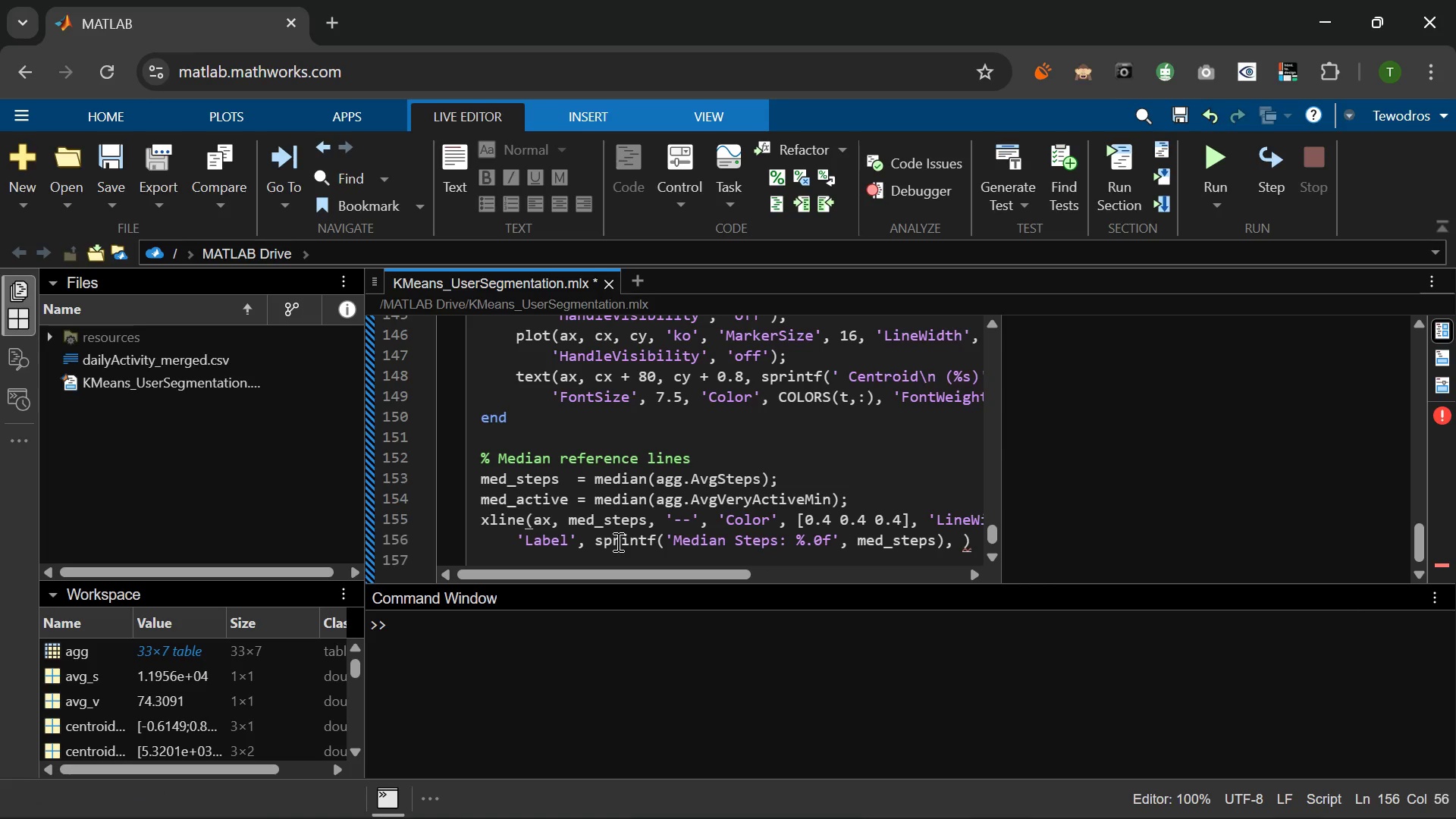 
key(Period)
 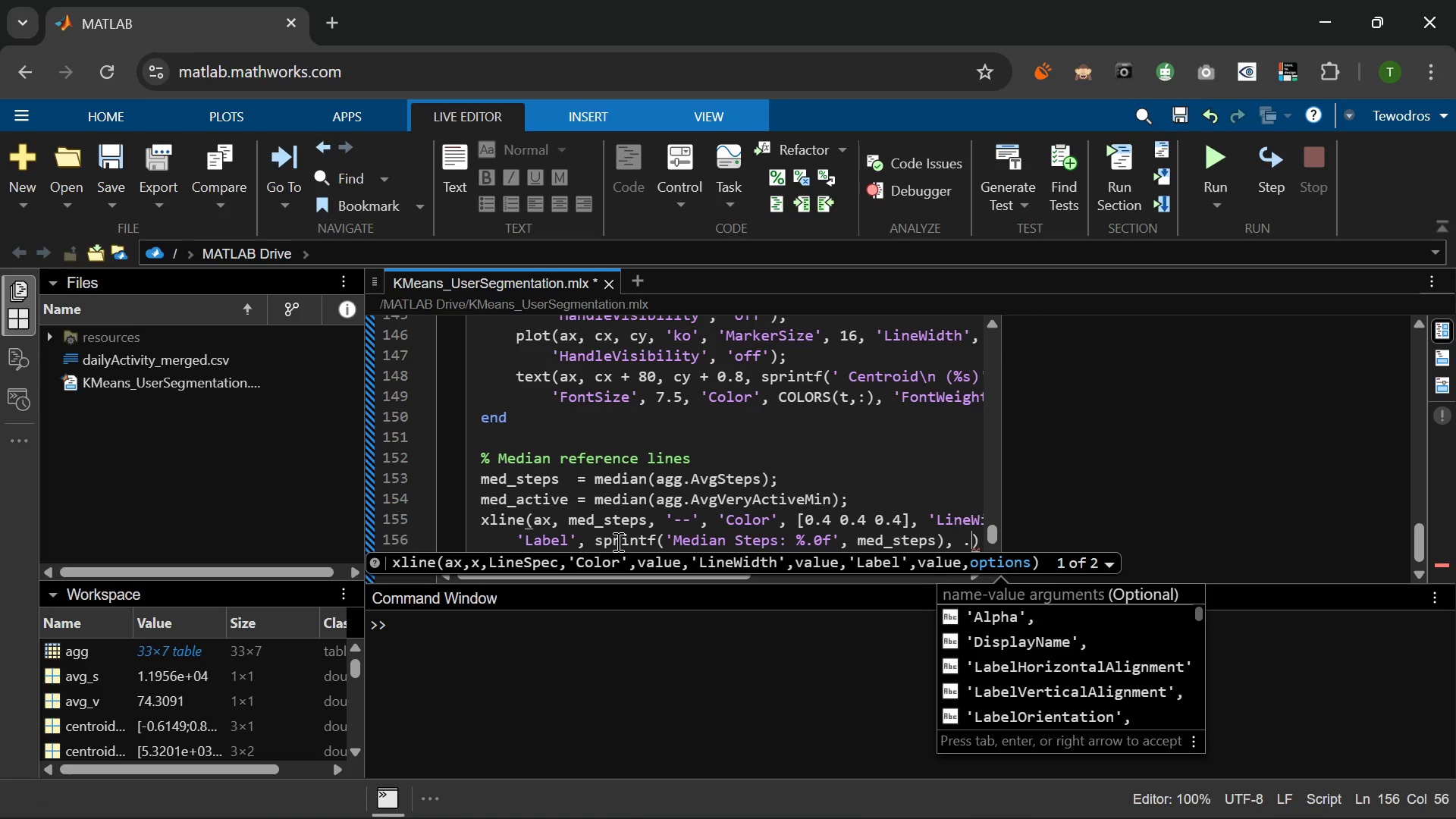 
key(Period)
 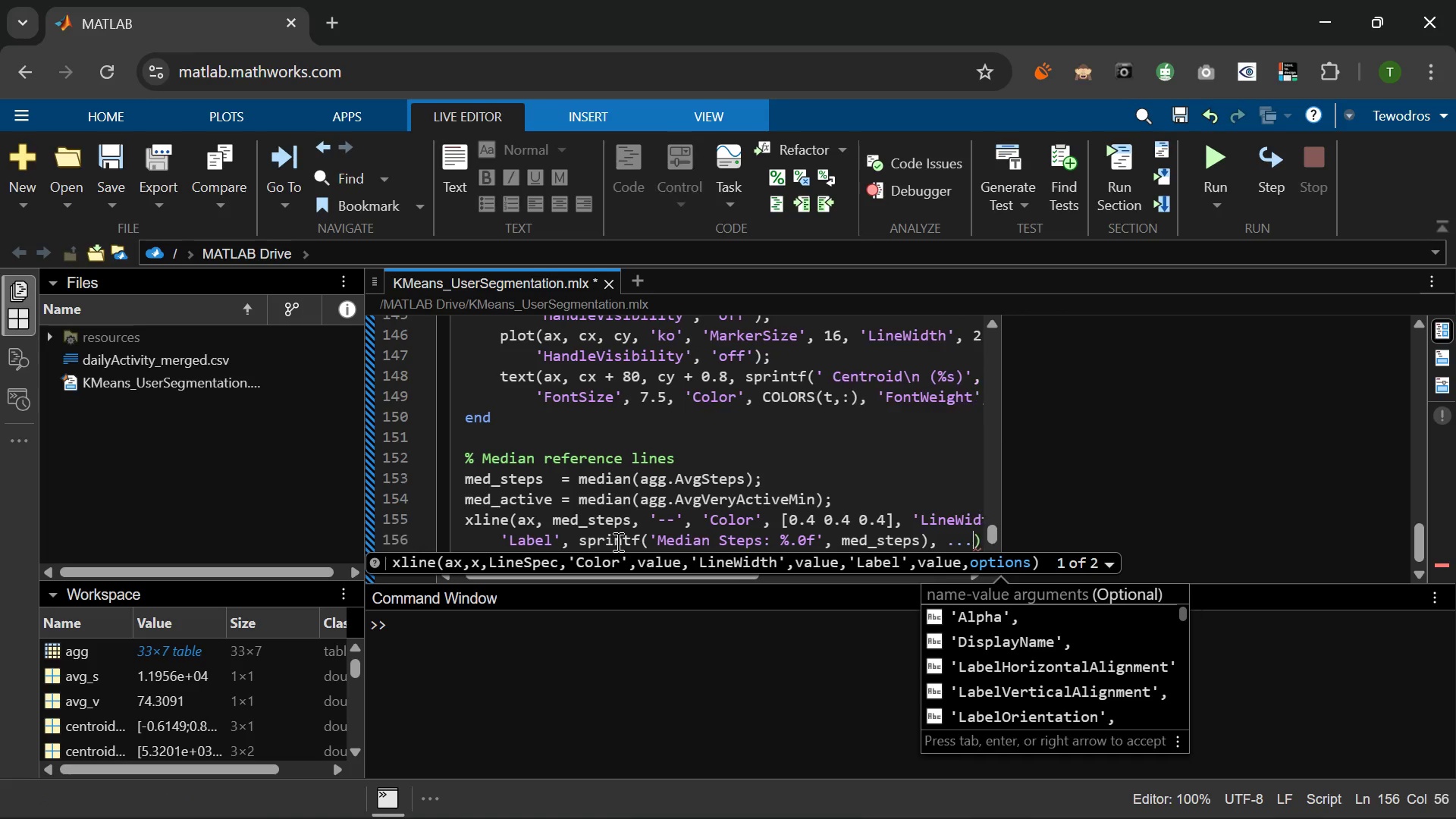 
key(Period)
 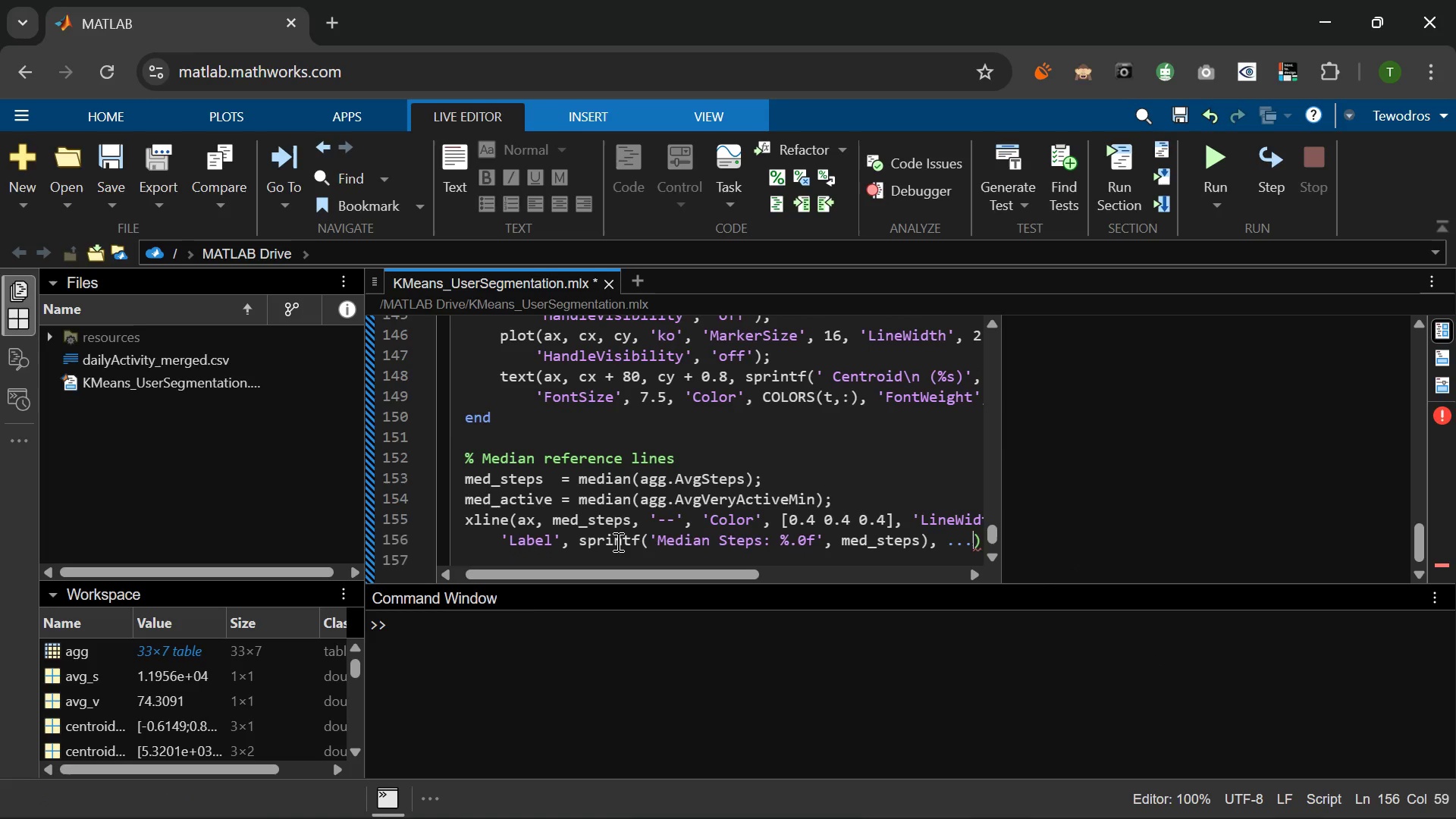 
key(Enter)
 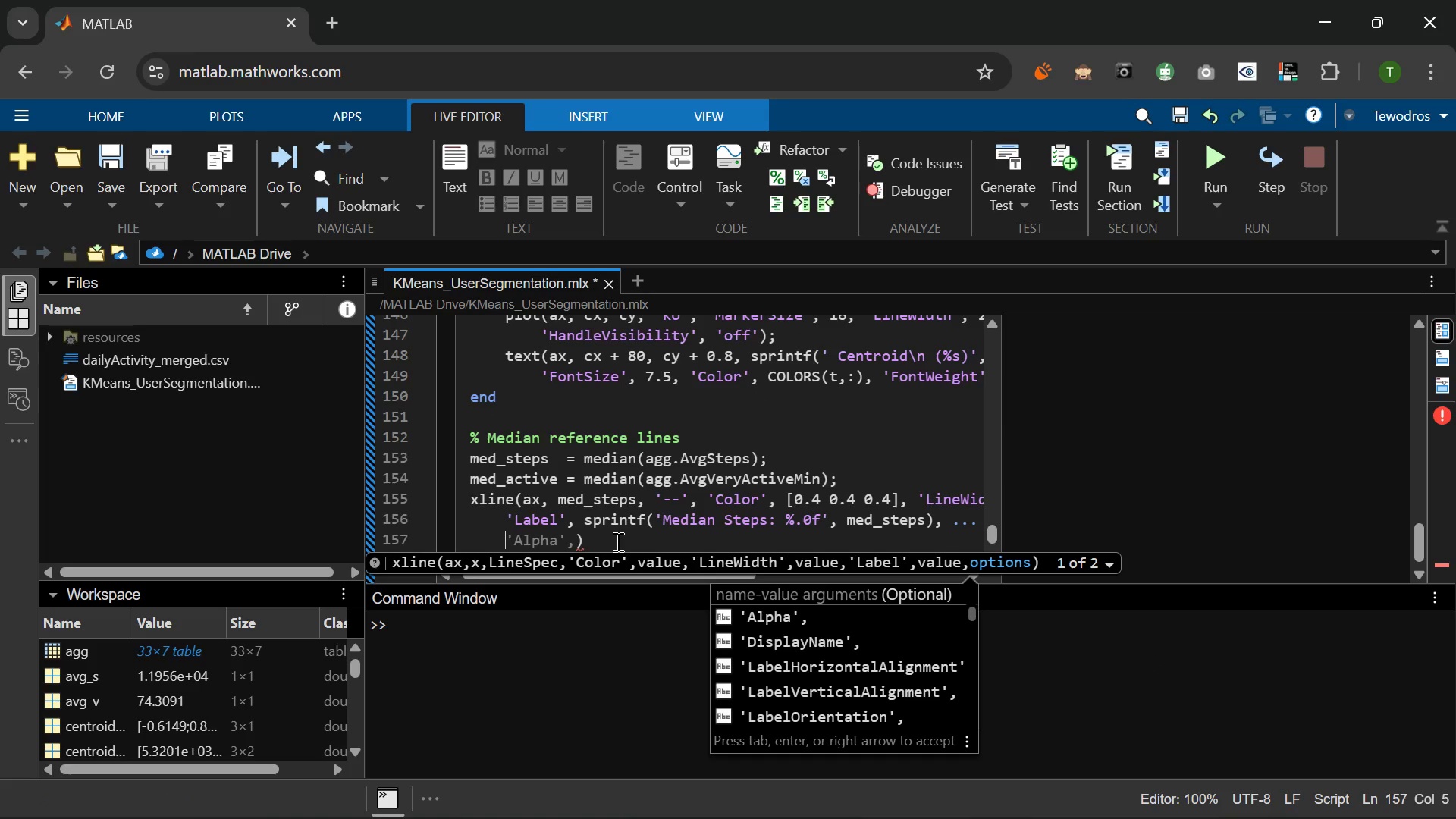 
type('LabelHo)
key(Tab)
type( )
key(Tab)
type(, )
 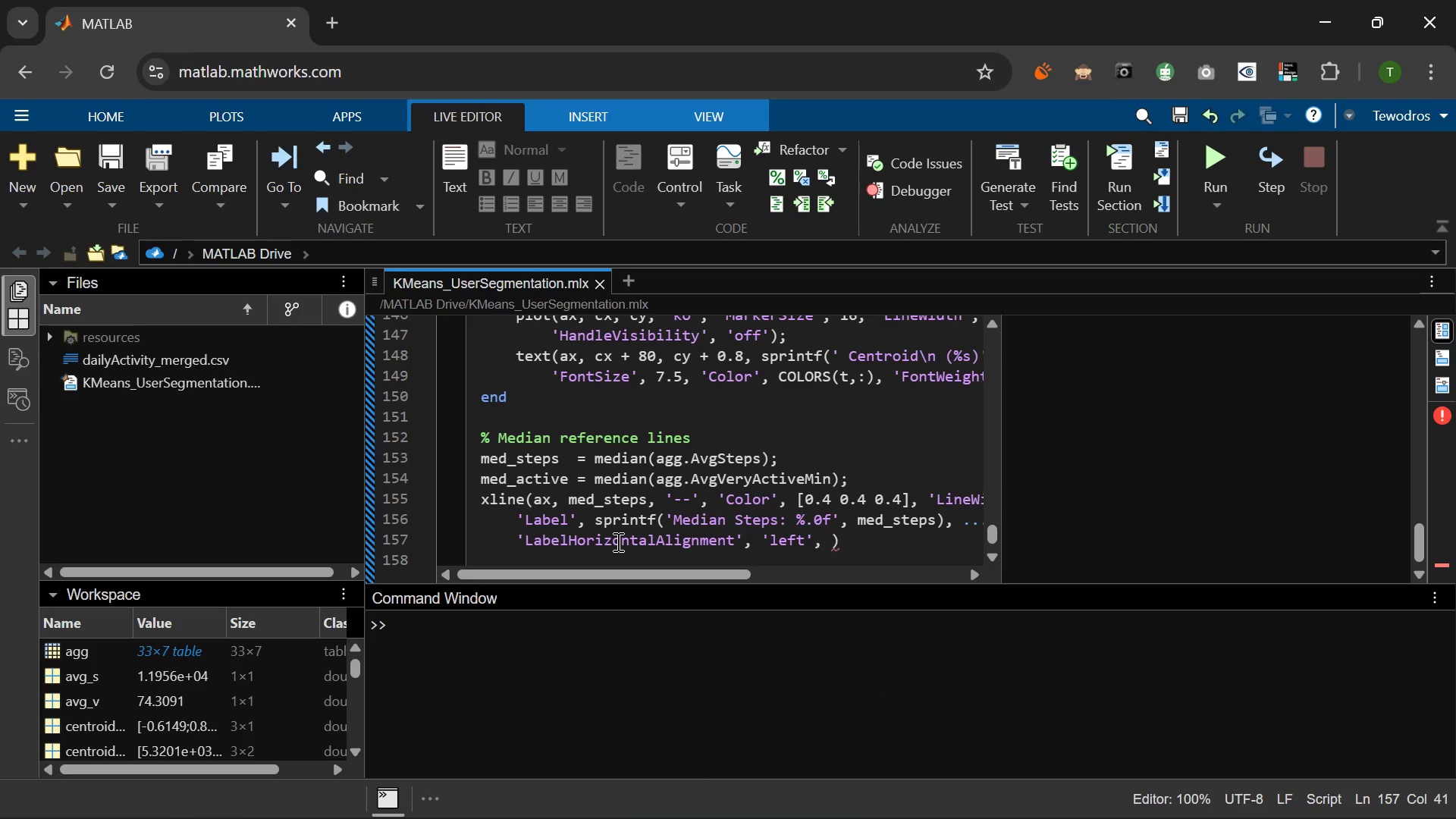 
left_click([617, 541])
 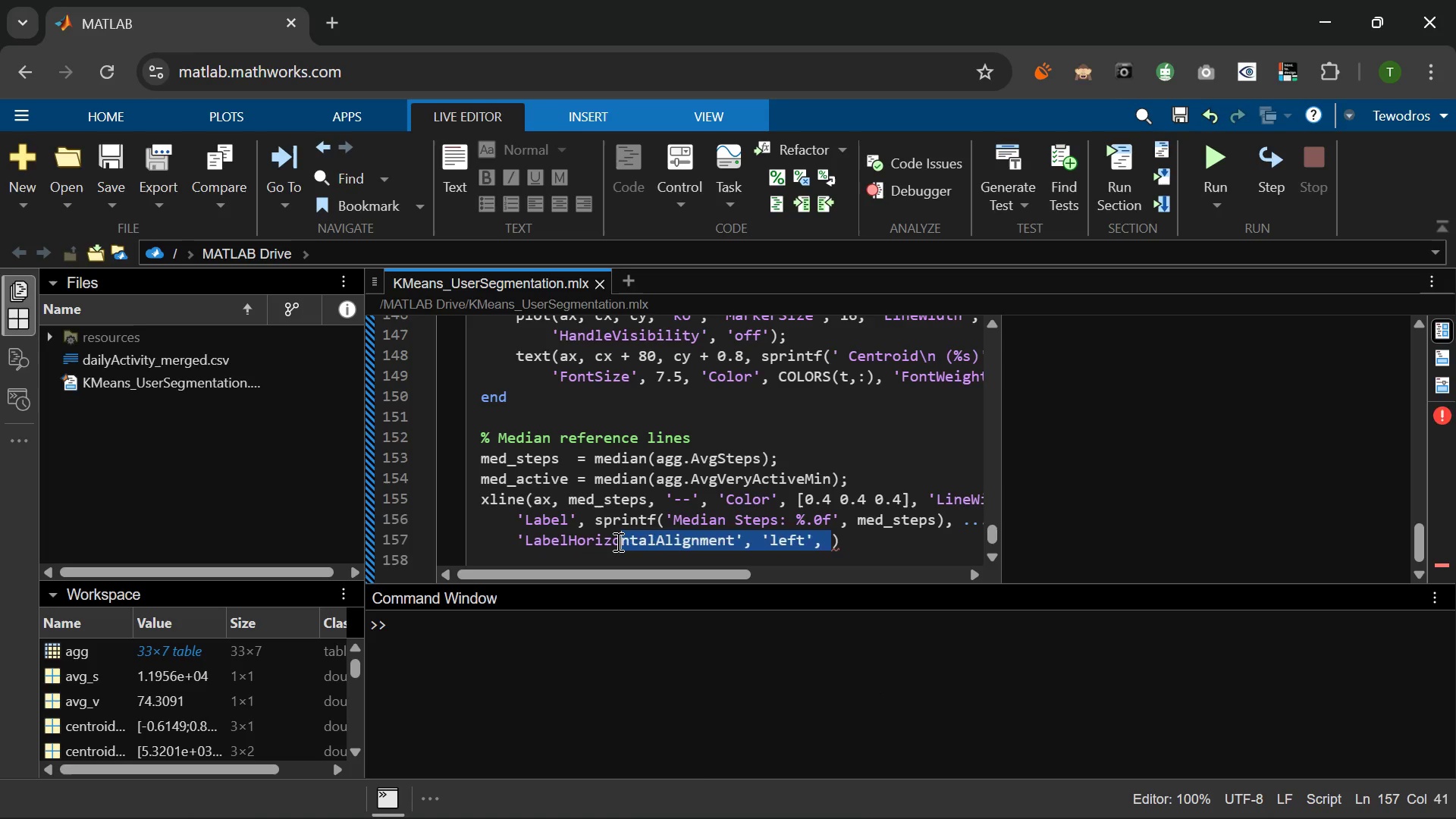 
key(Shift+F)
 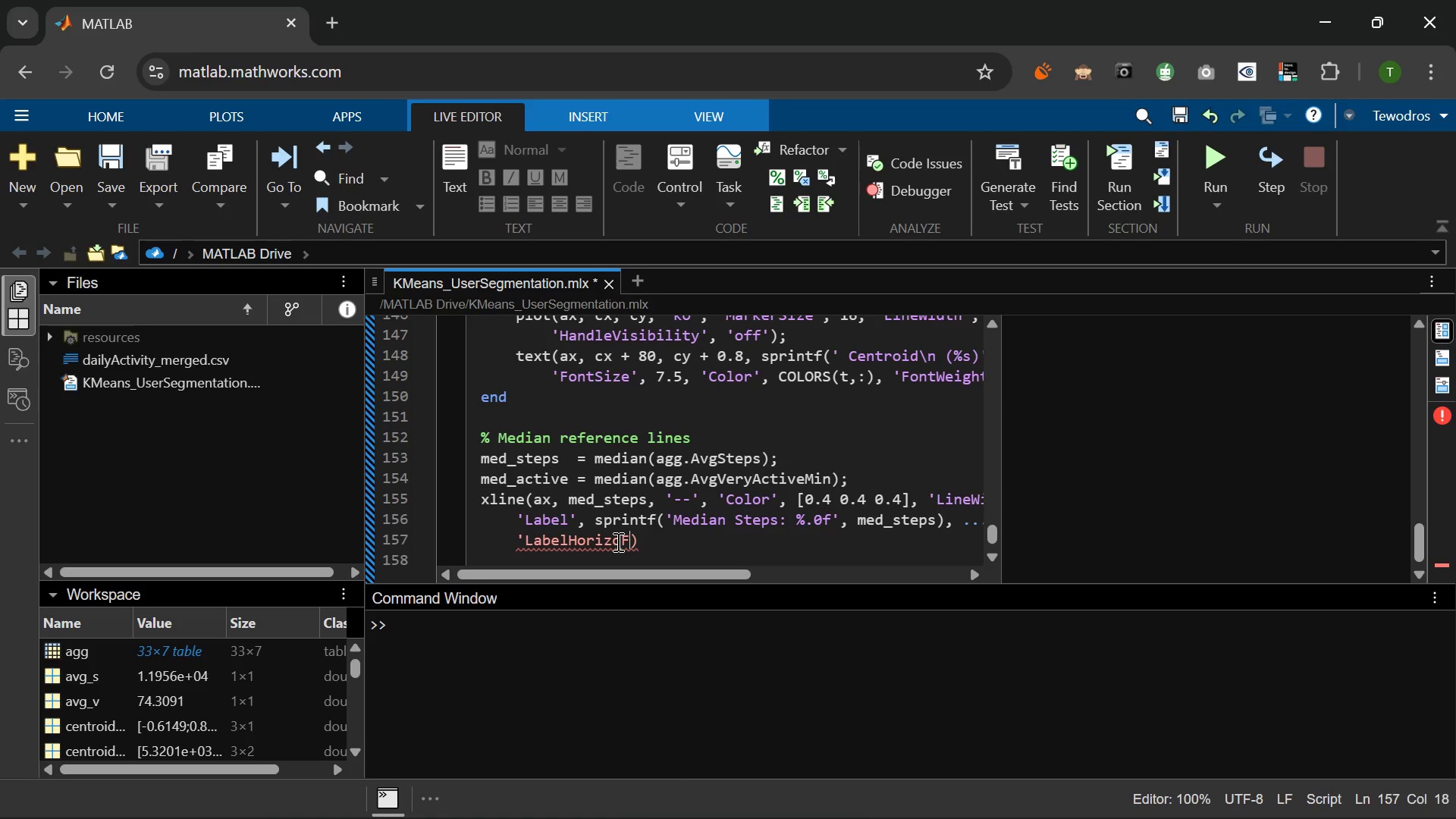 
key(Control+Z)
 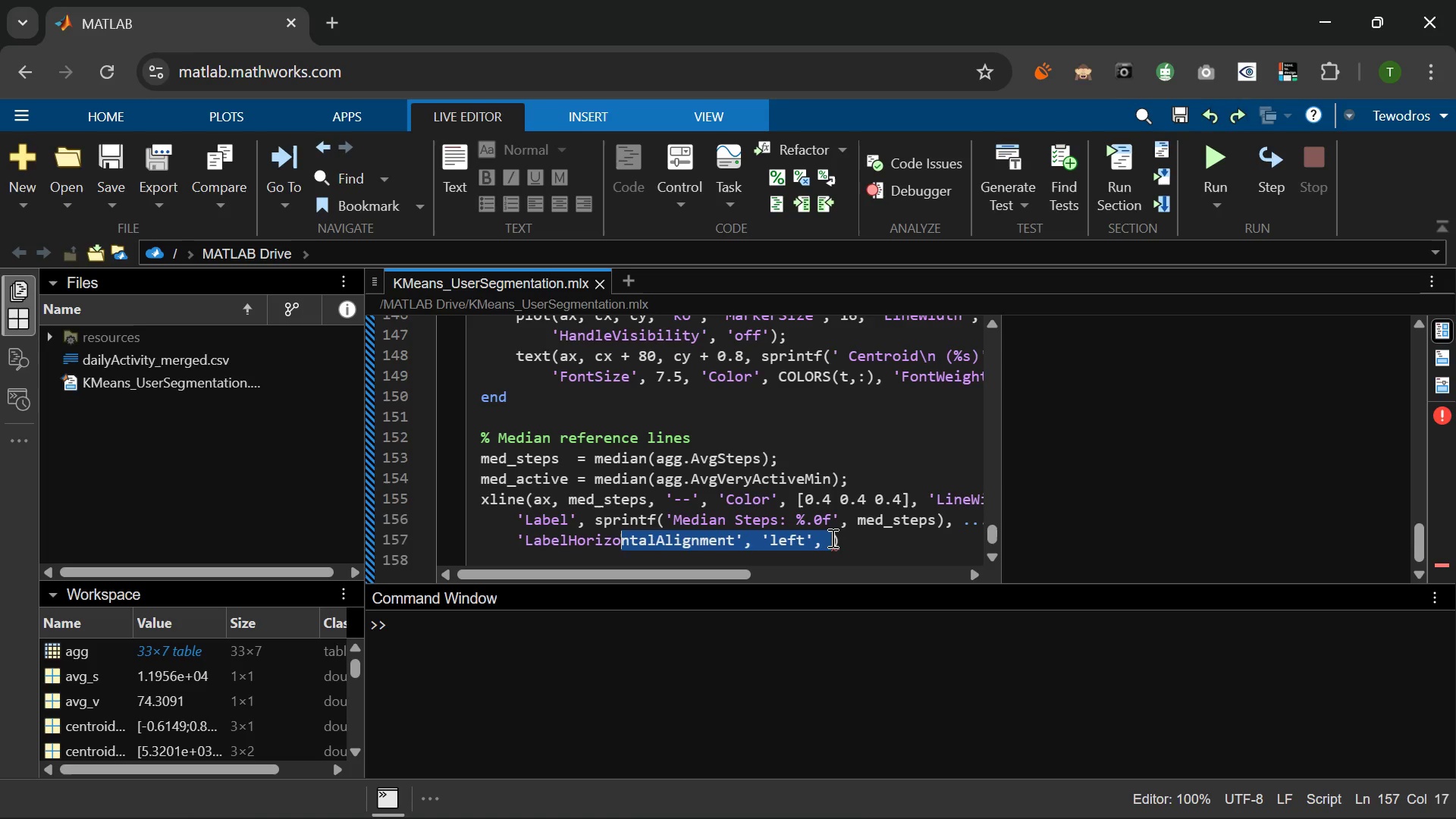 
left_click([827, 541])
 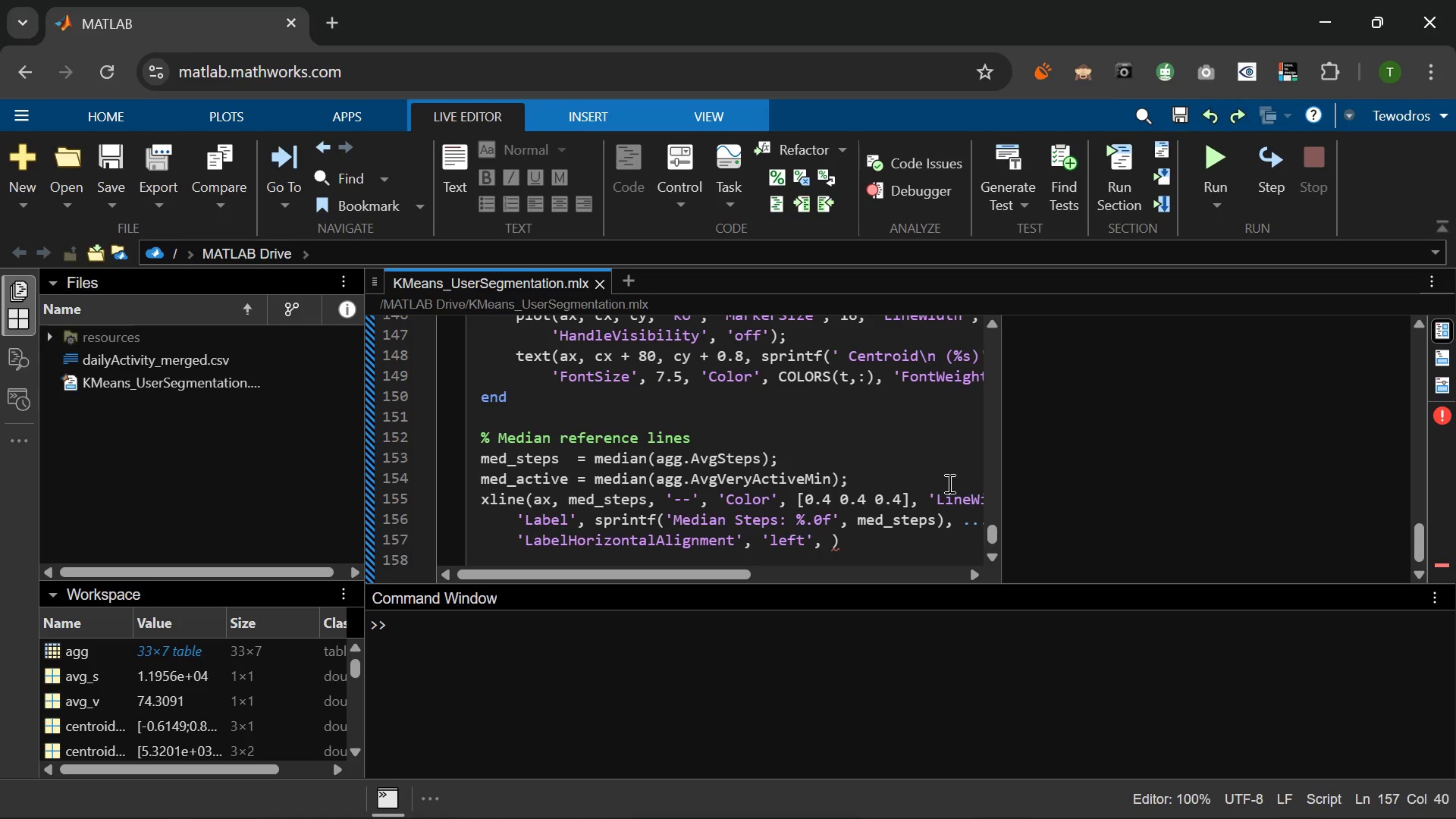 
key(Space)
 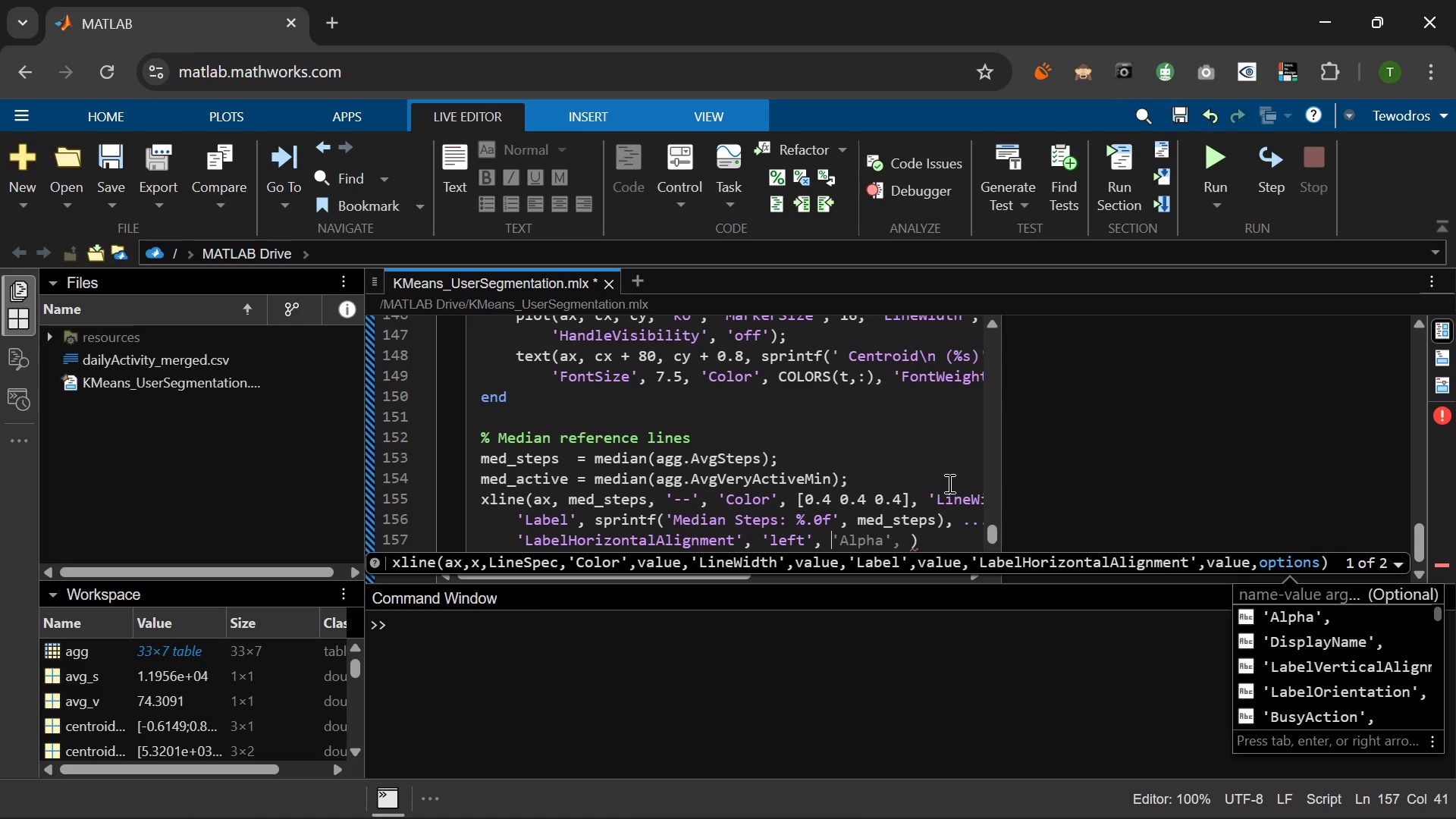 
wait(29.11)
 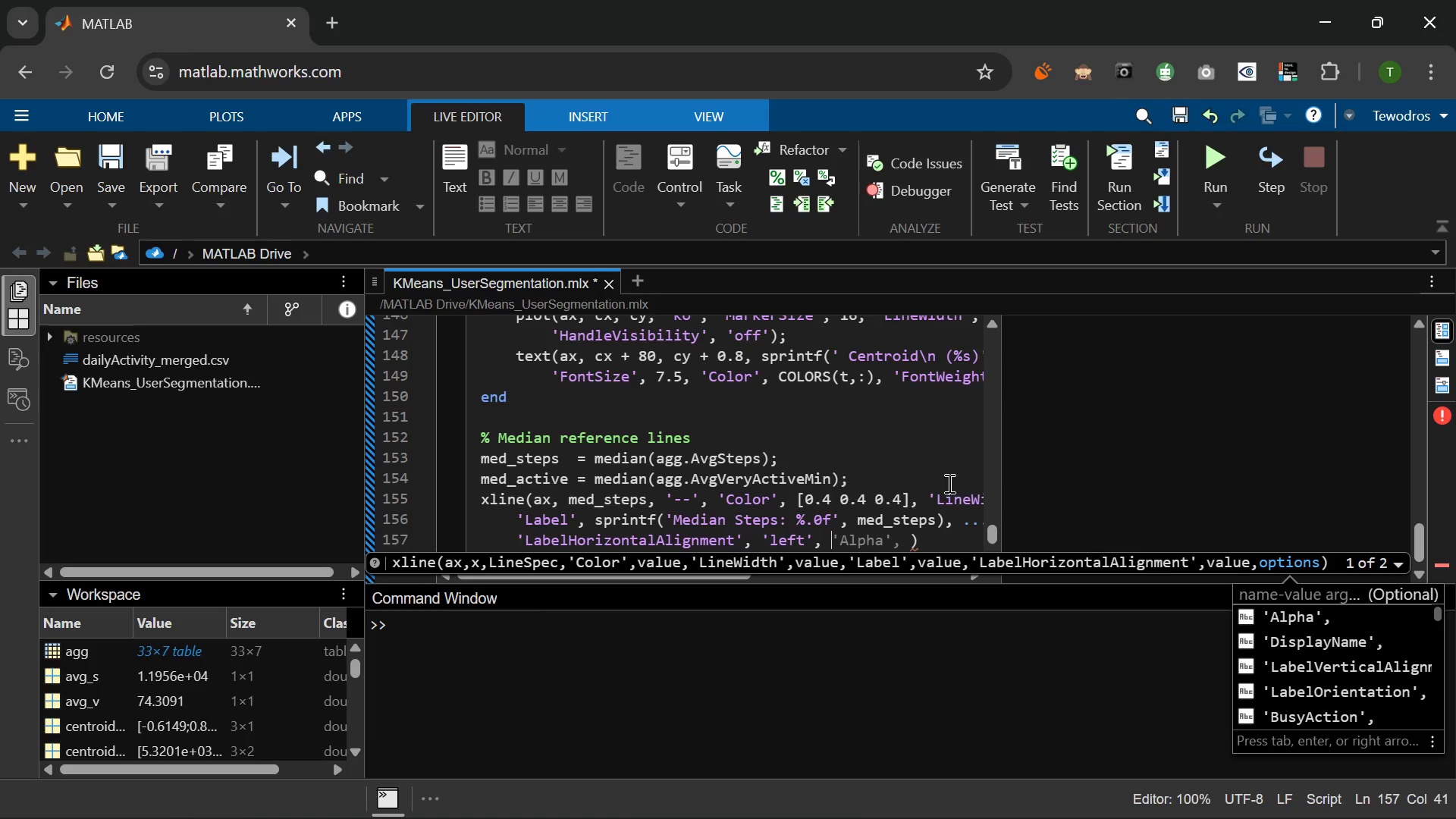 
type('FontSize)
 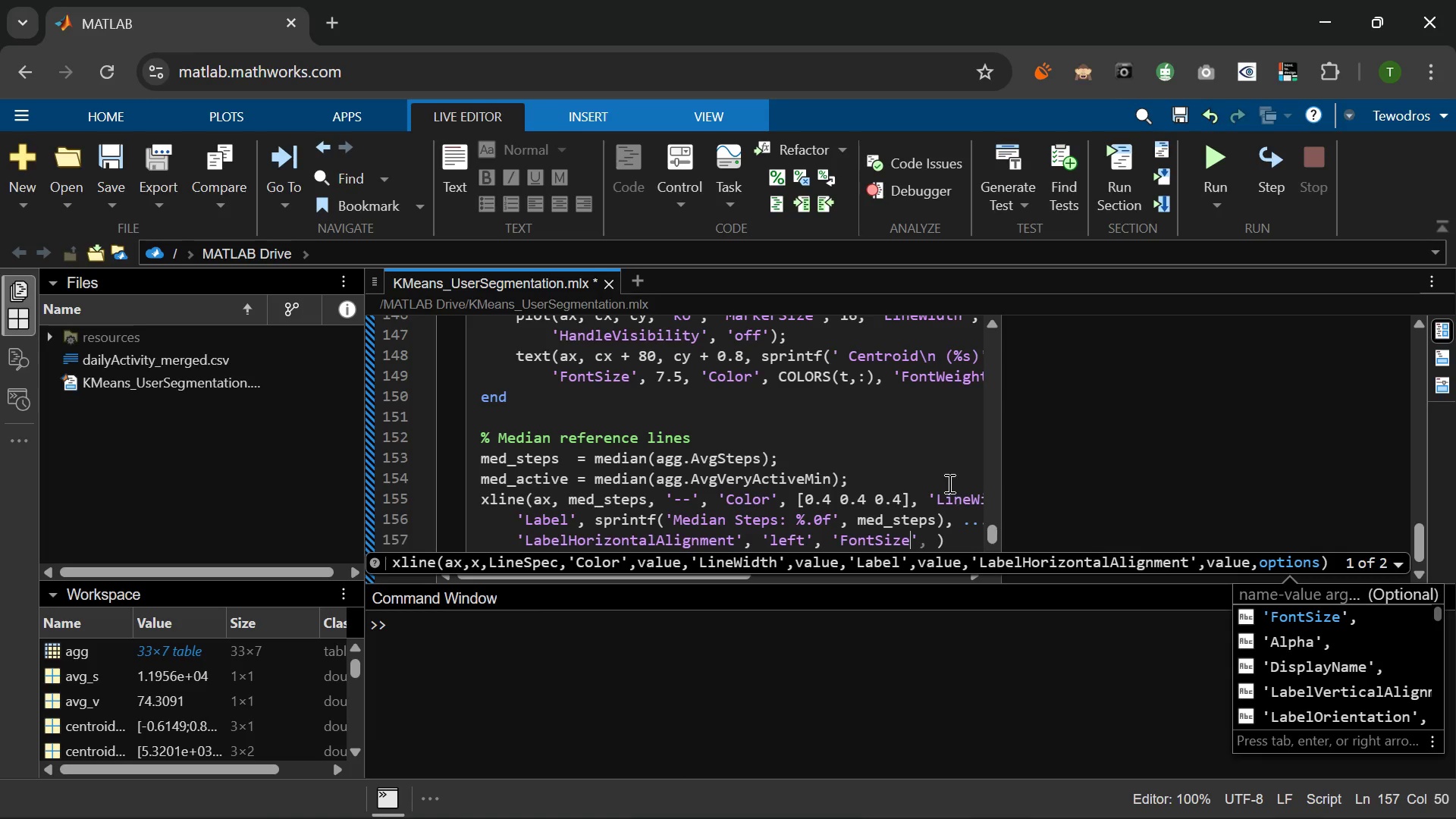 
key(ArrowRight)
 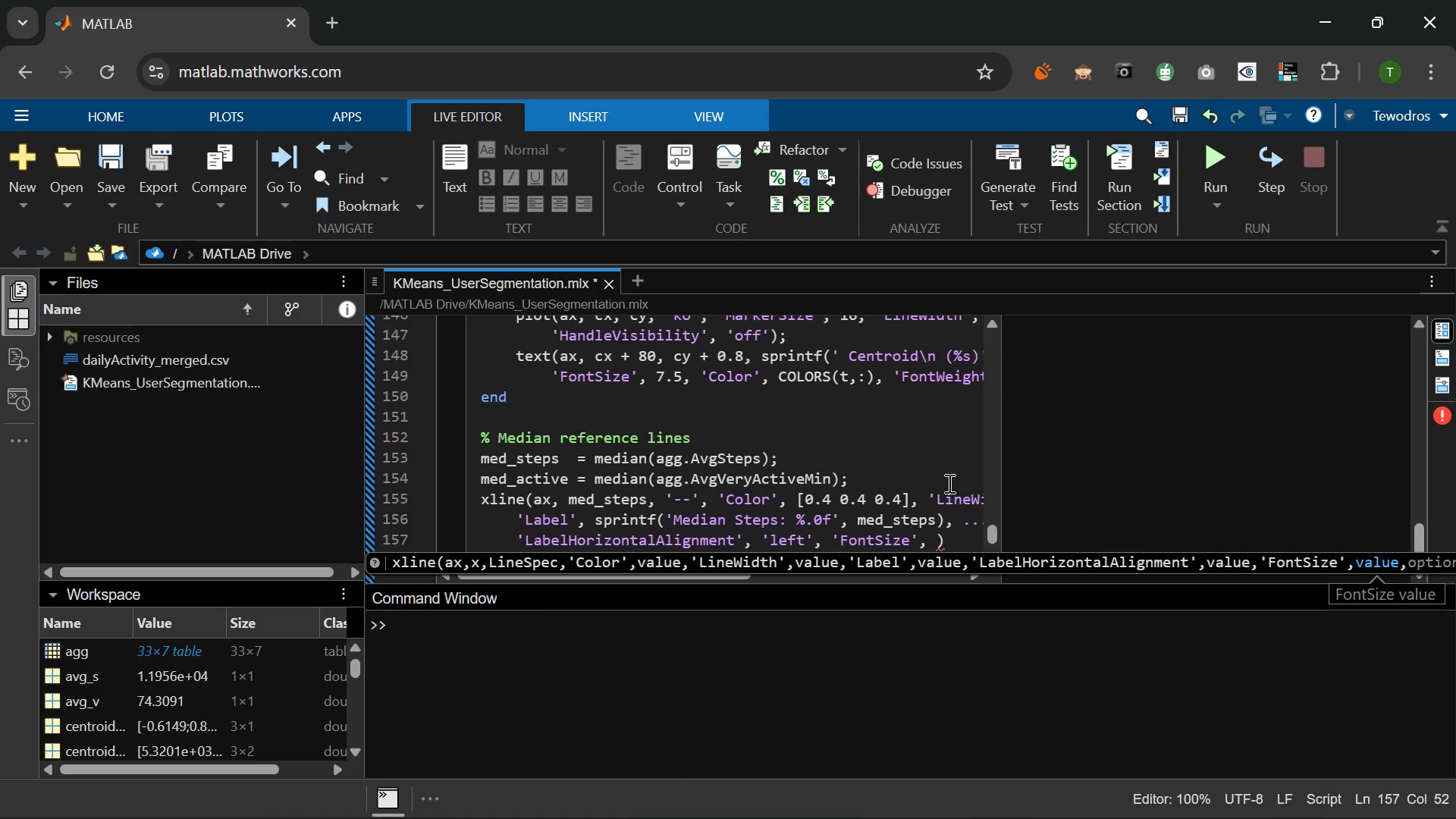 
type( 88)
key(Backspace)
 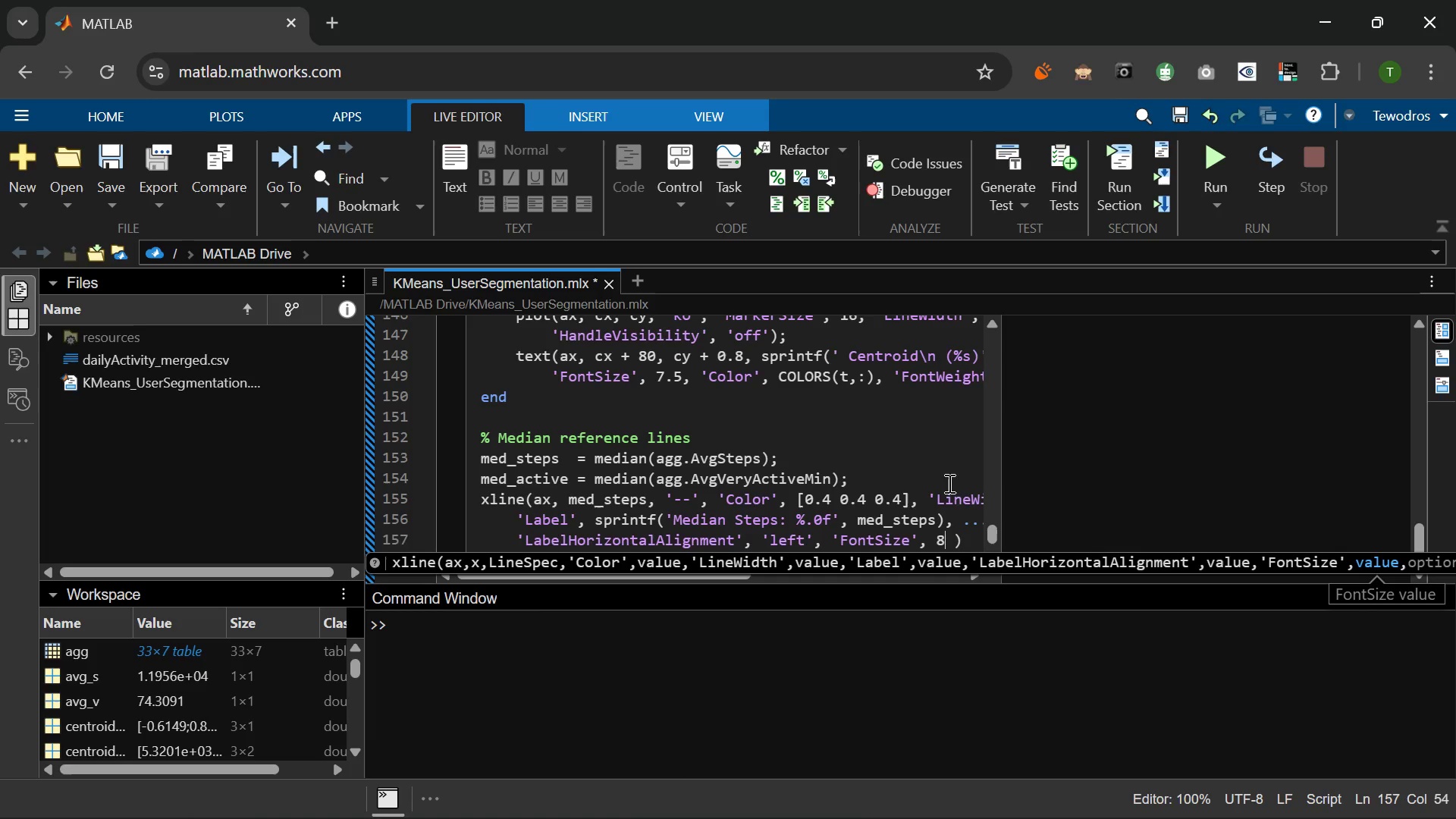 
key(ArrowRight)
 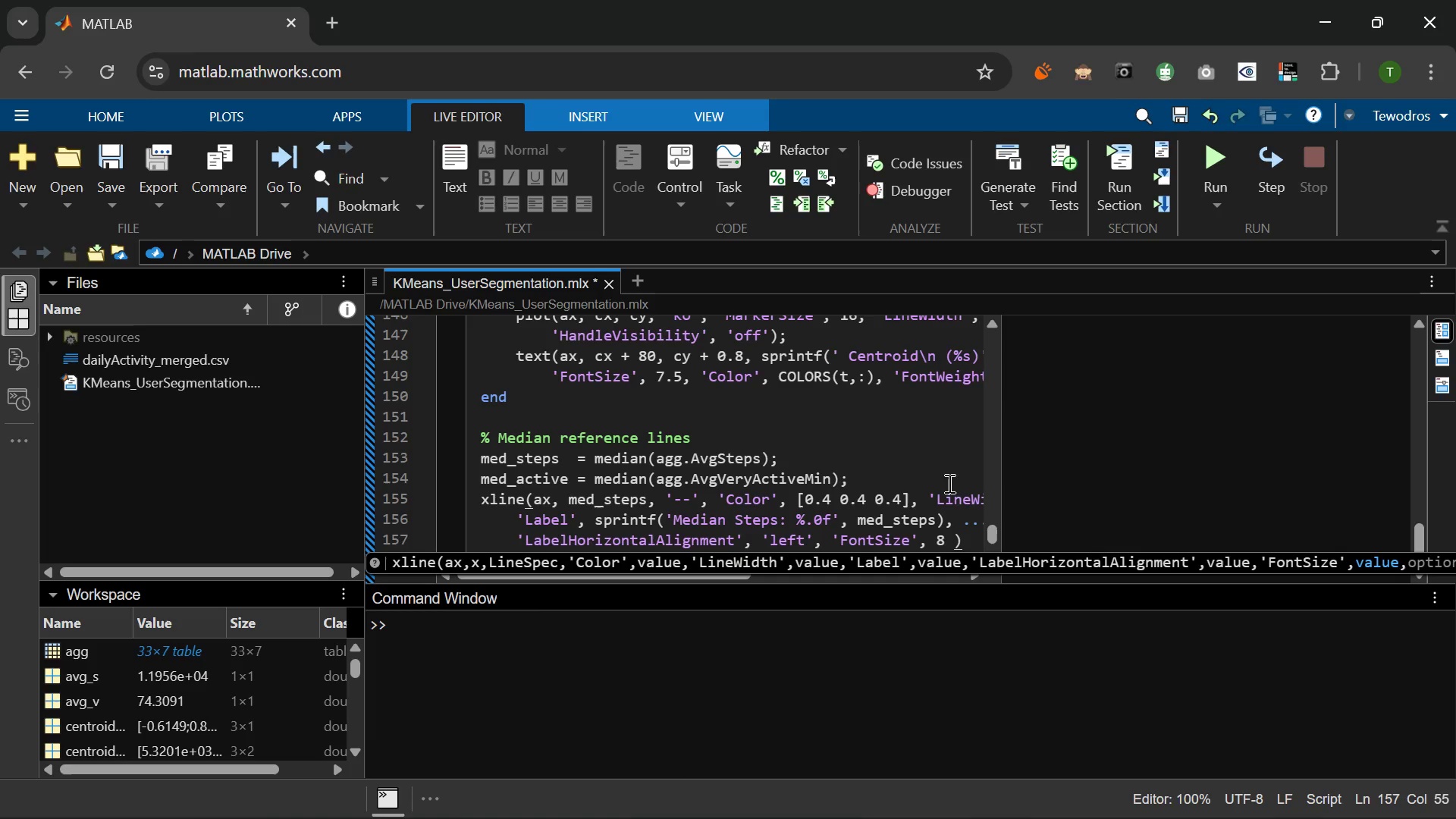 
key(Backspace)
 